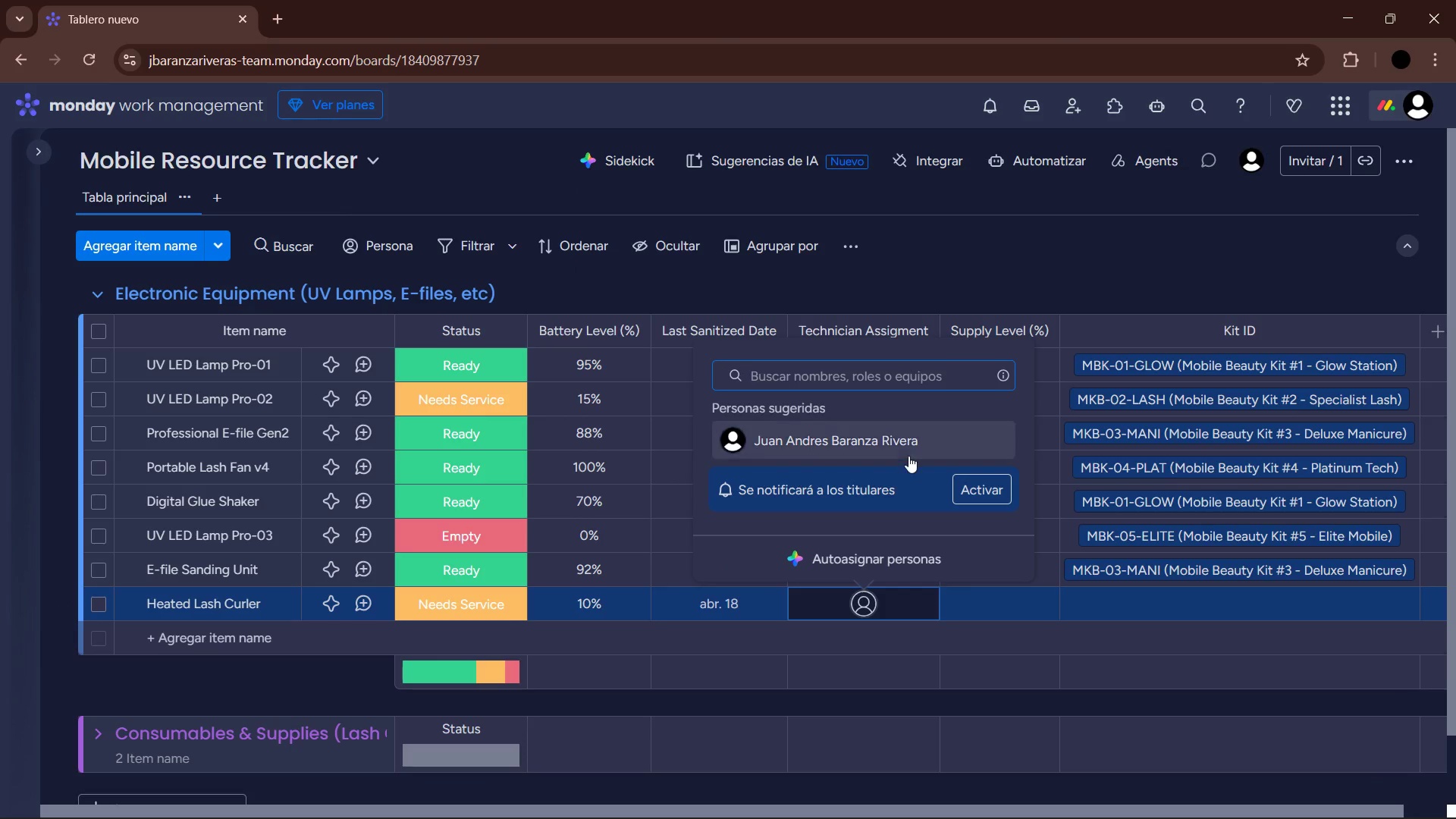 
left_click([908, 442])
 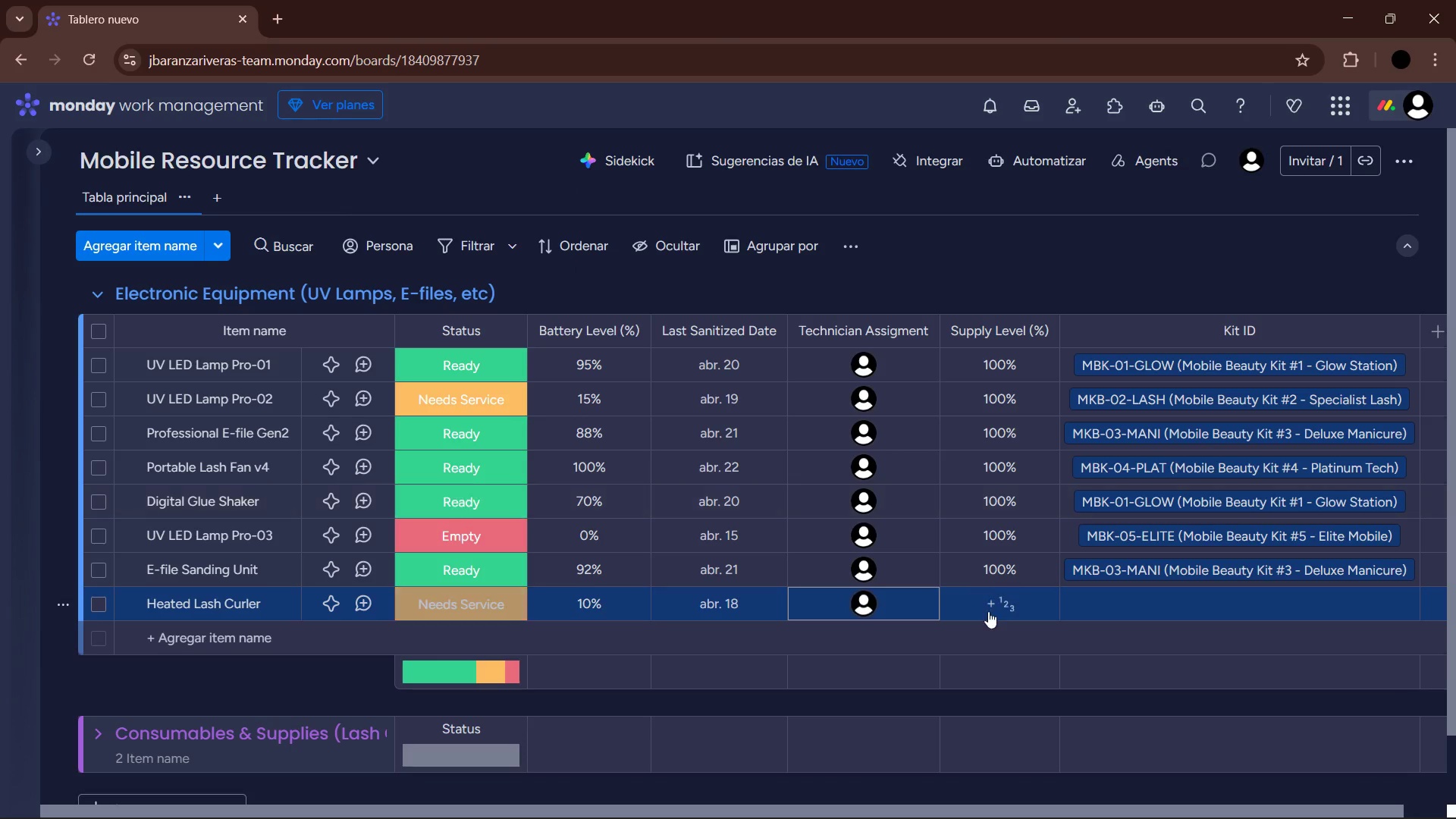 
left_click([988, 611])
 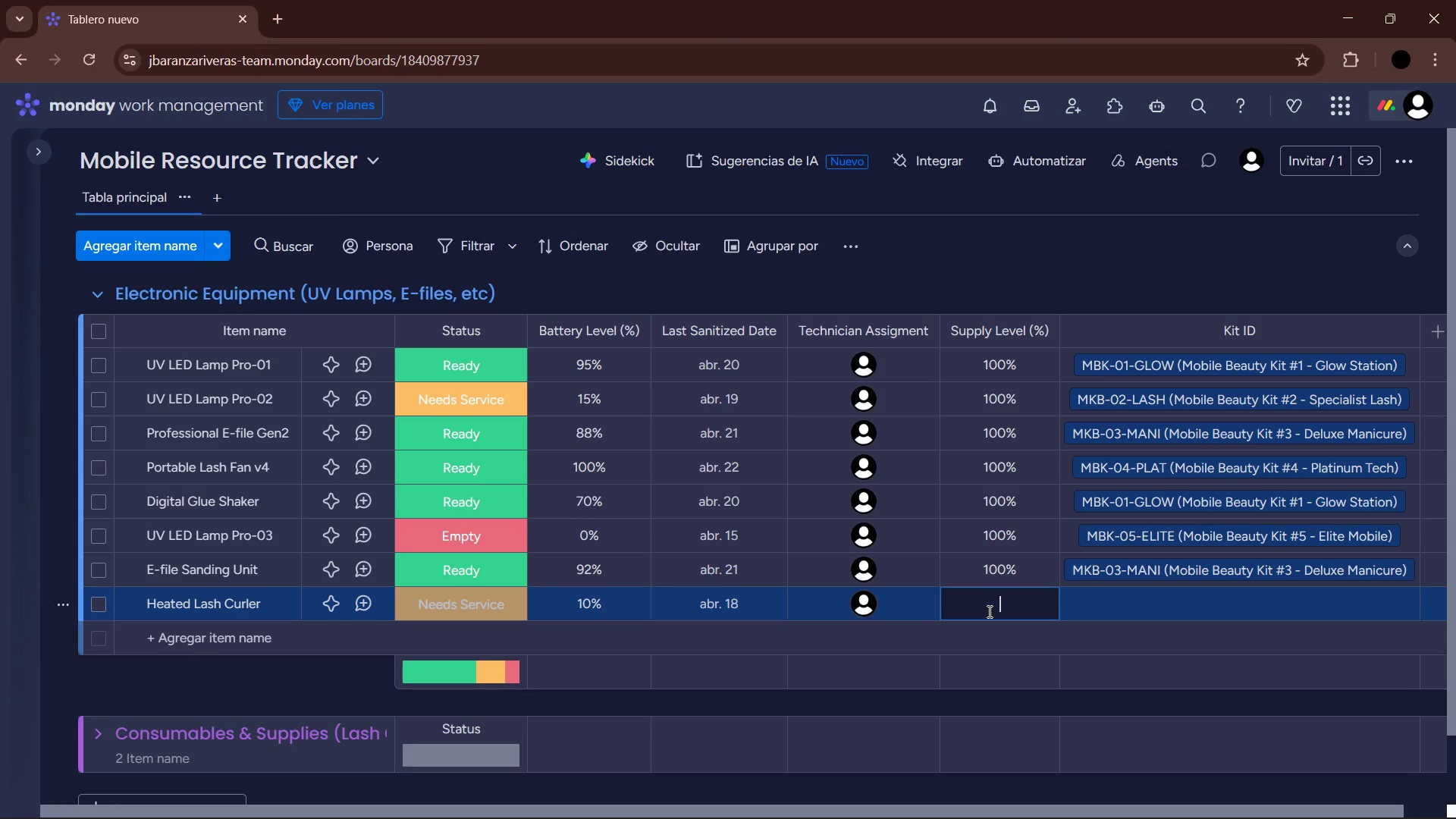 
wait(8.66)
 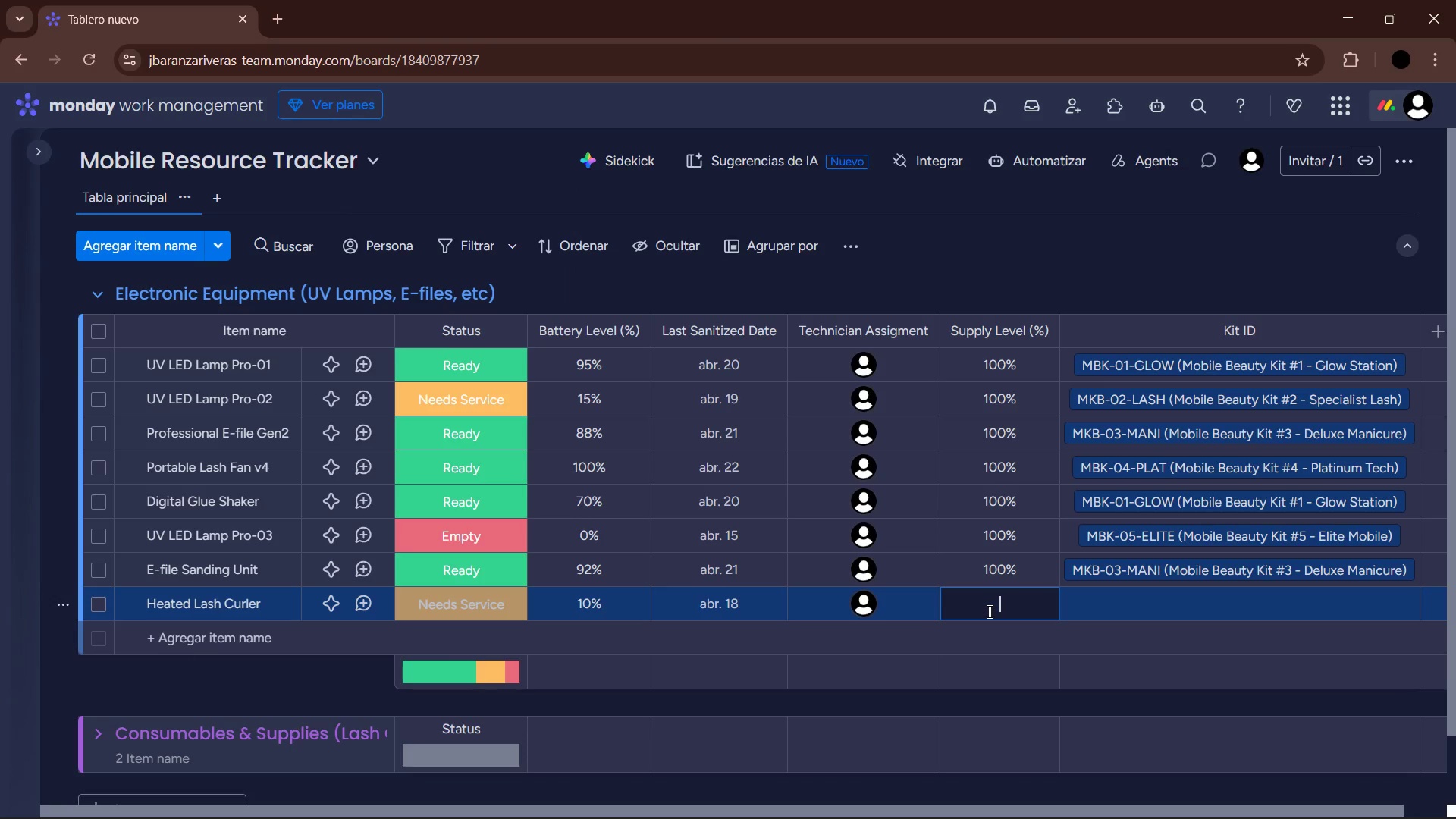 
left_click([988, 611])
 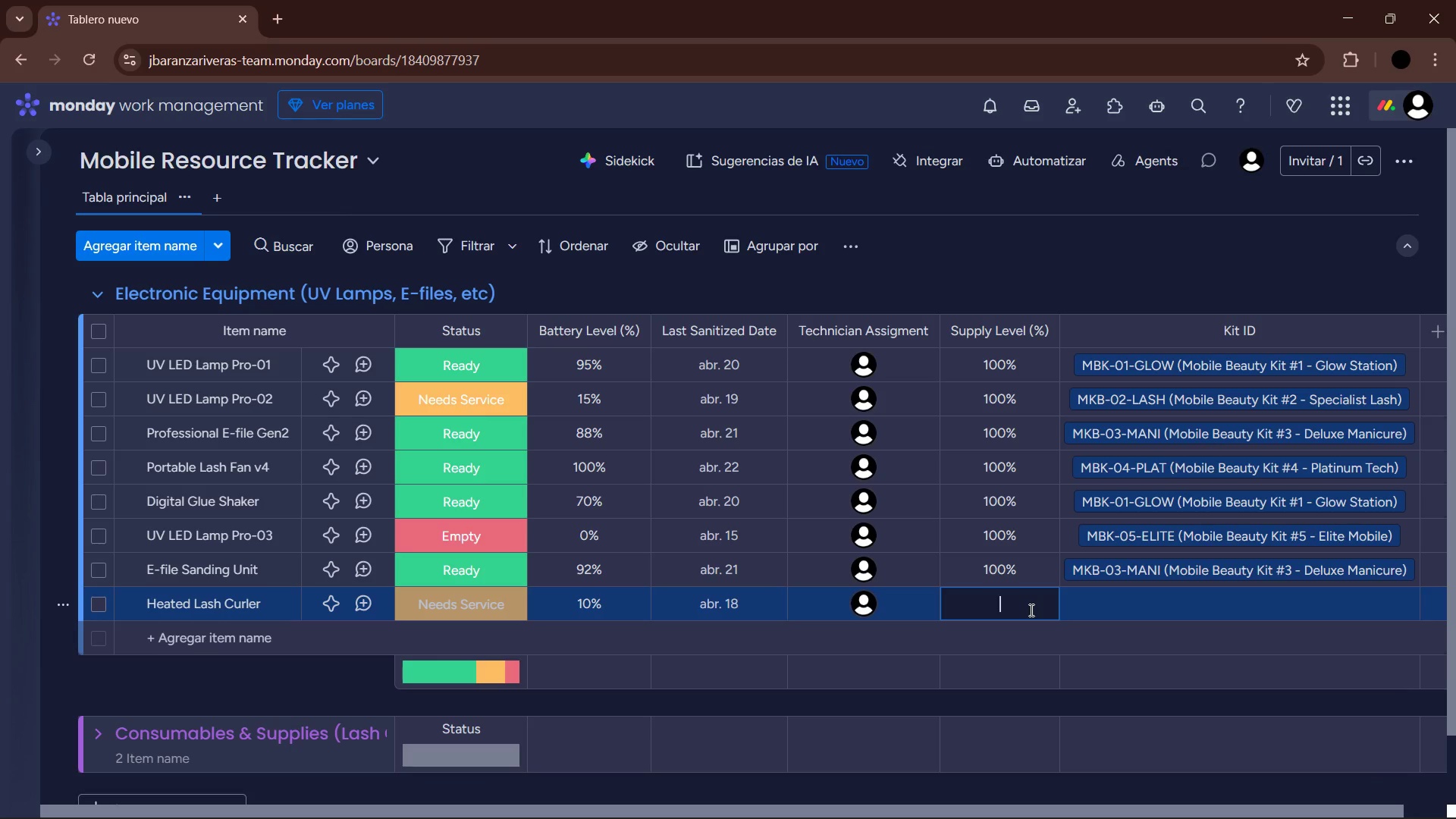 
key(Numpad1)
 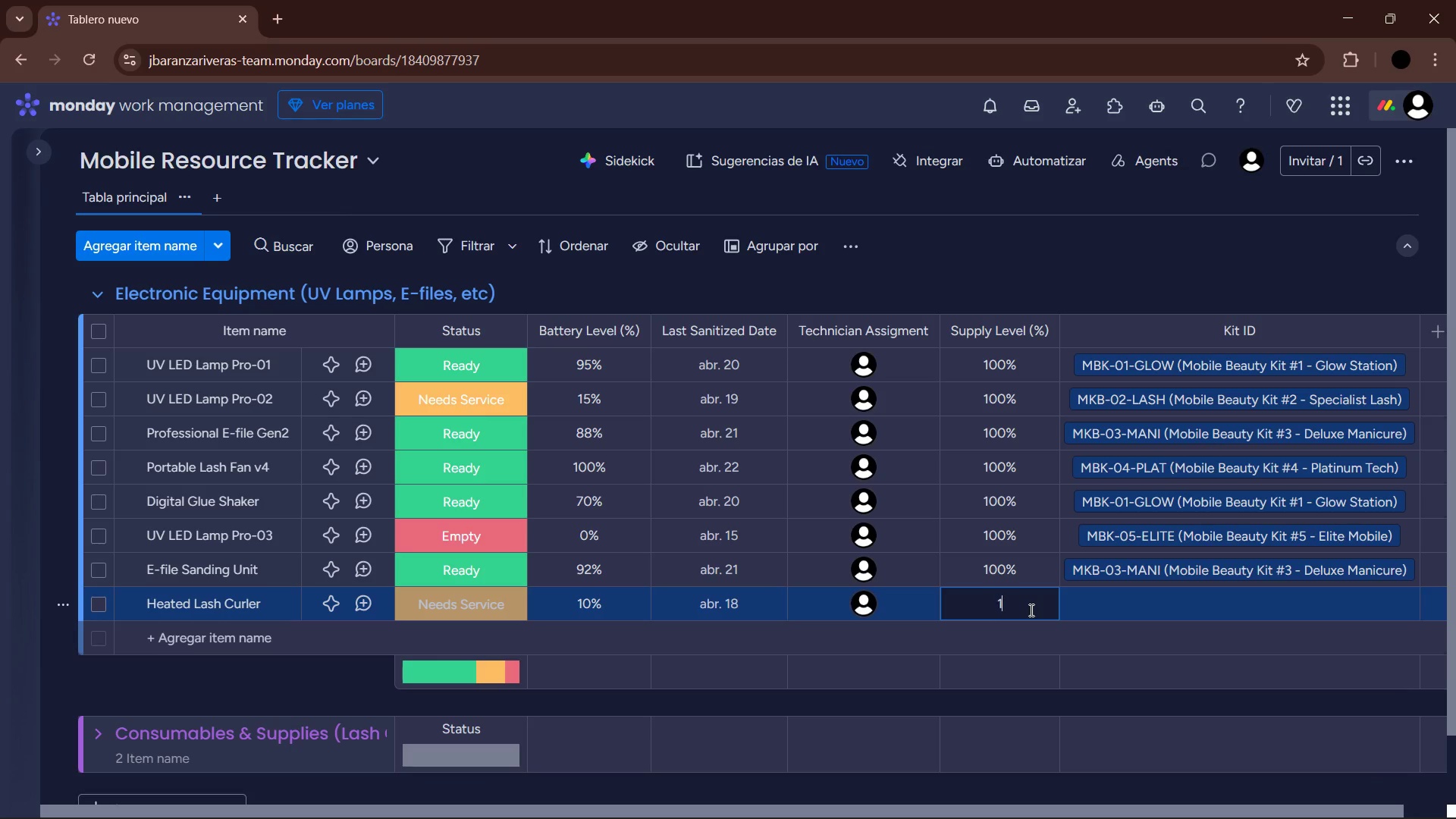 
key(Numpad0)
 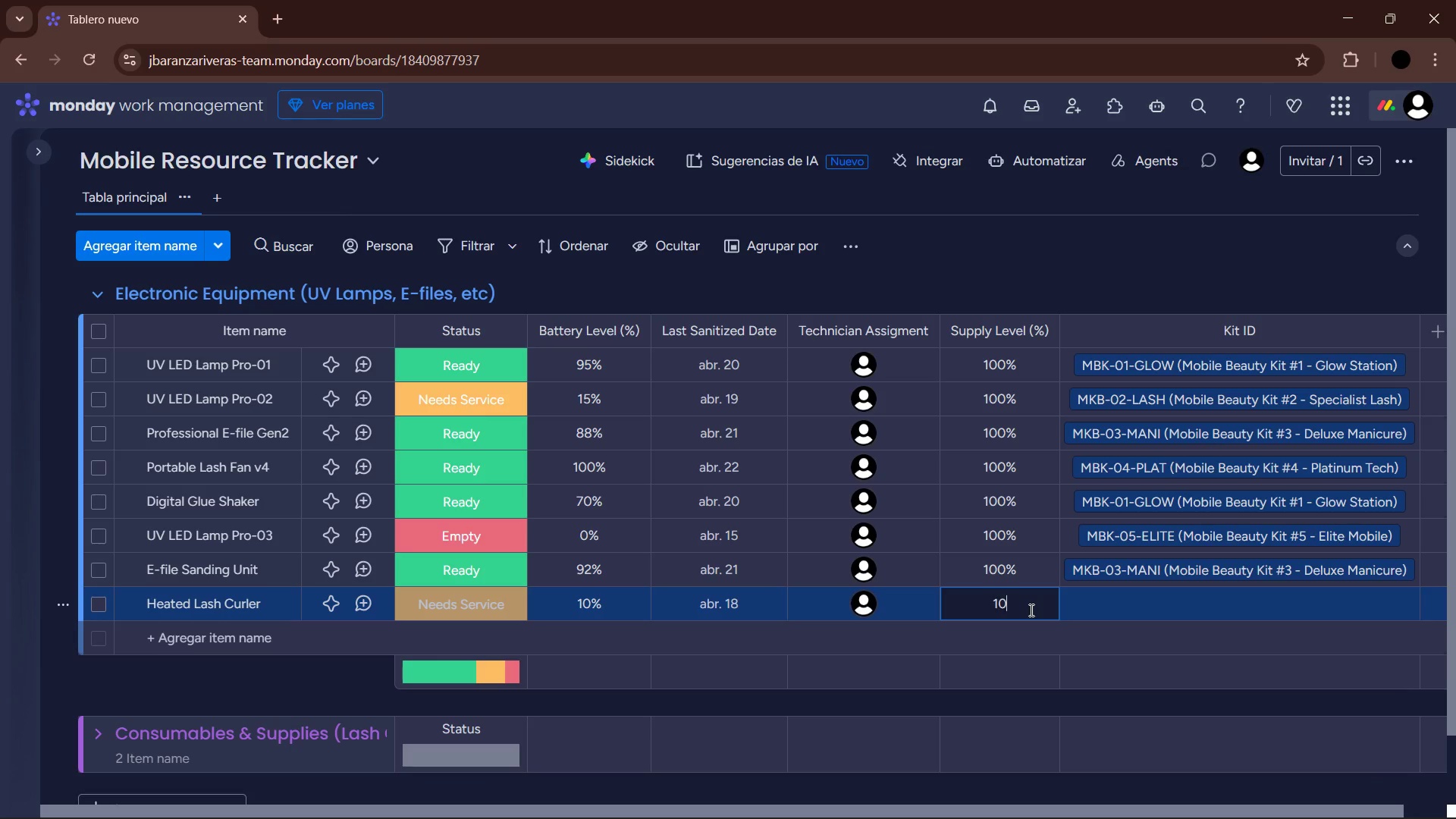 
key(Numpad0)
 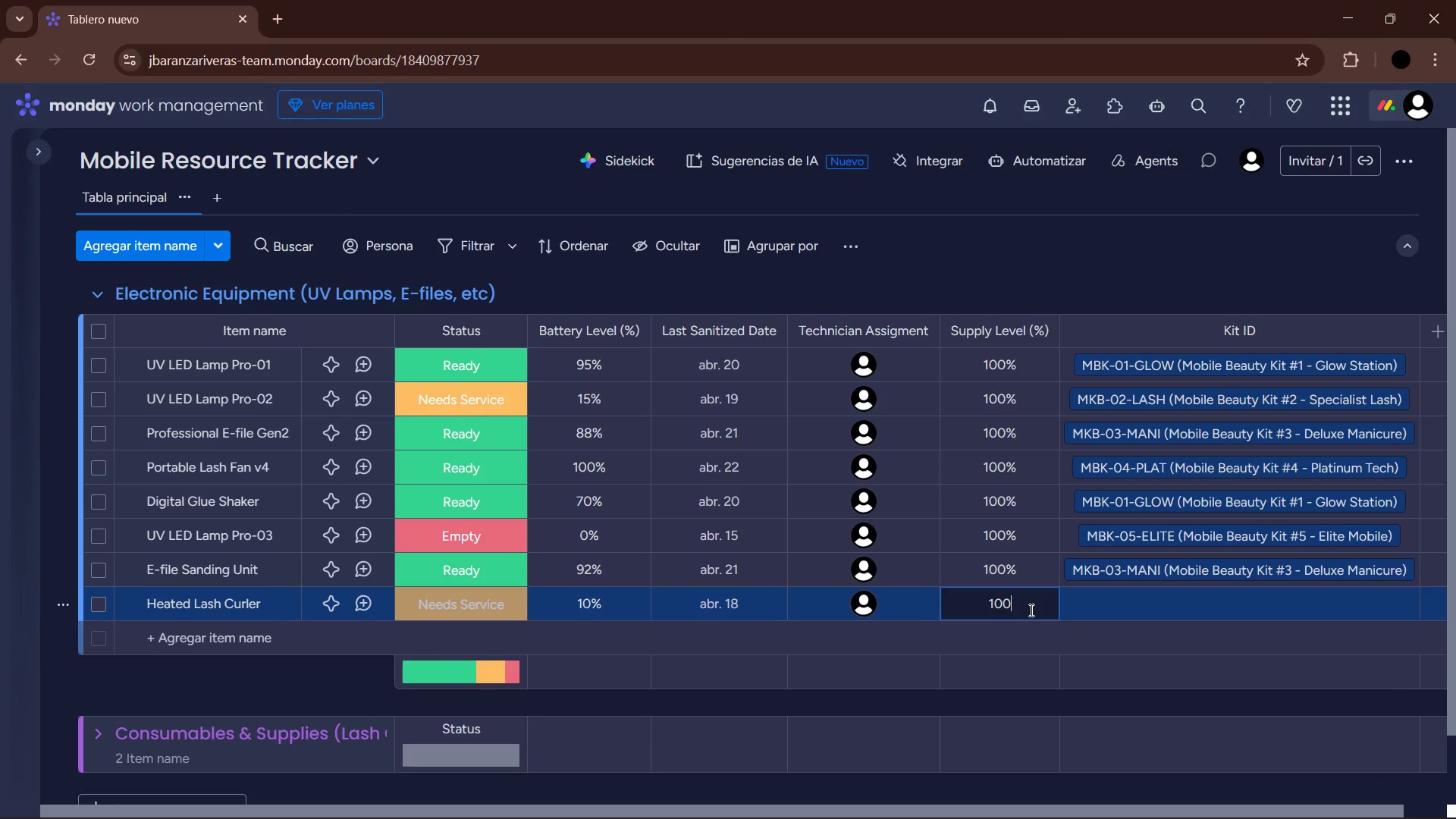 
key(Enter)
 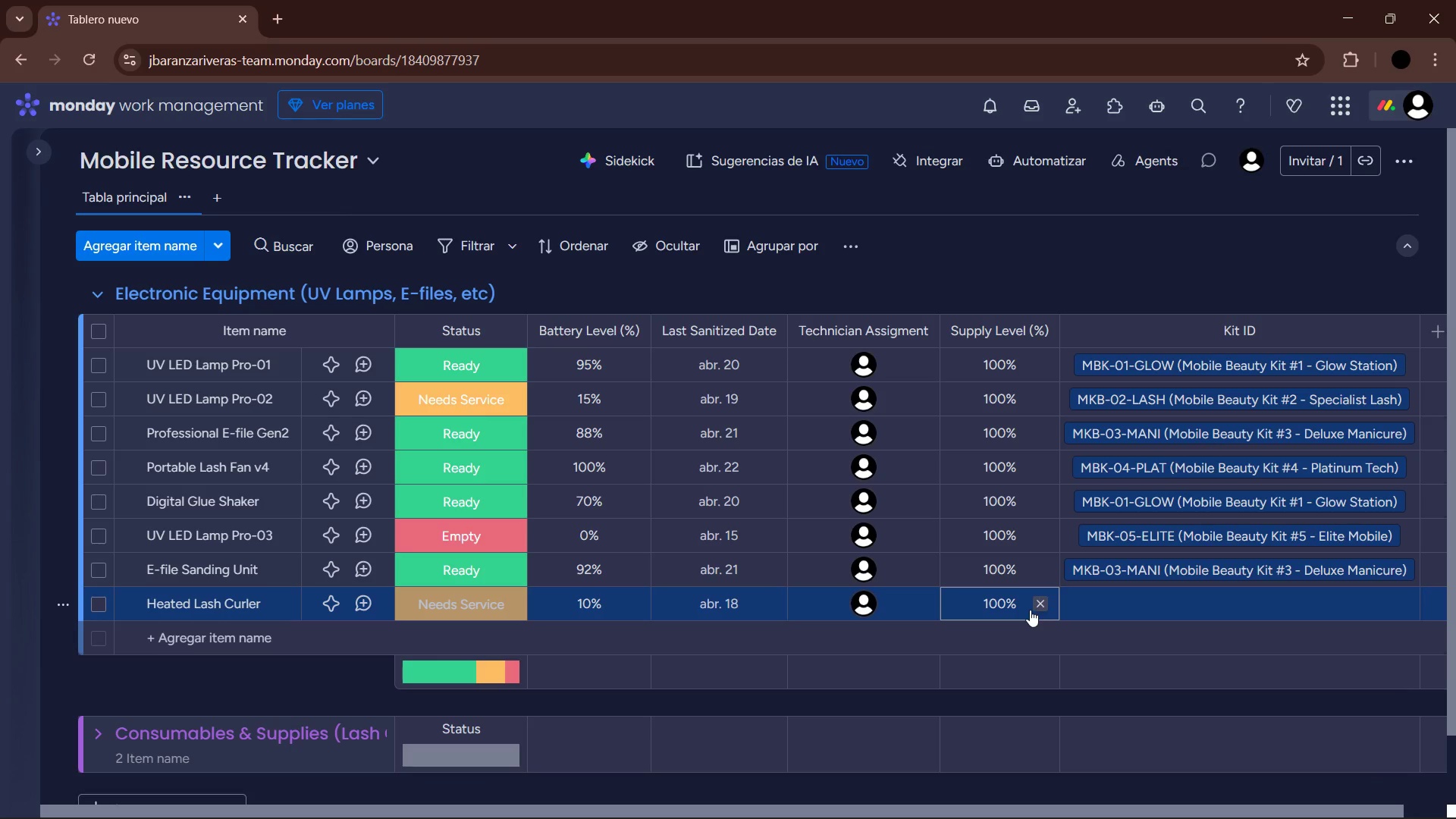 
left_click([1128, 610])
 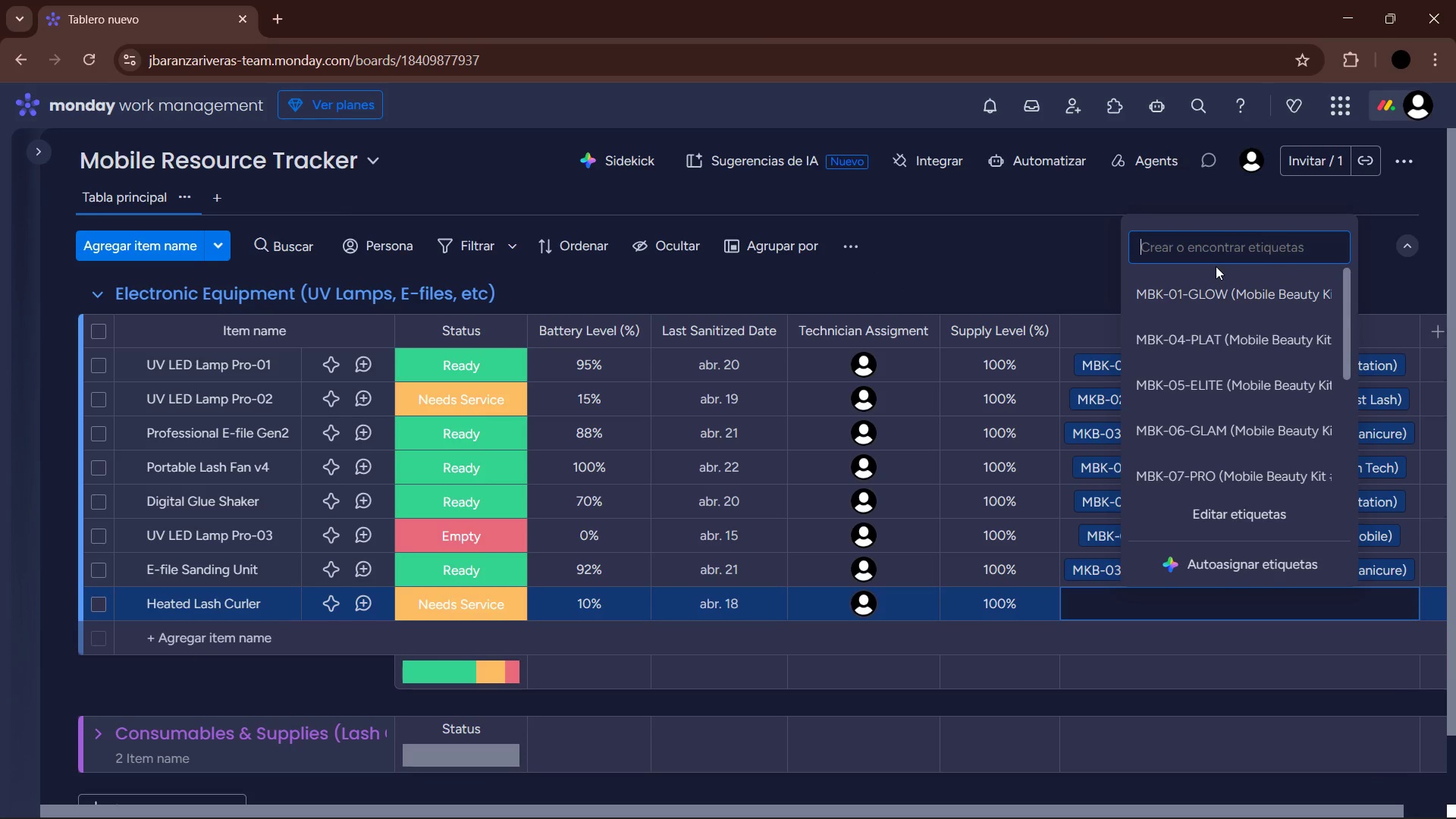 
scroll: coordinate [1219, 382], scroll_direction: down, amount: 3.0
 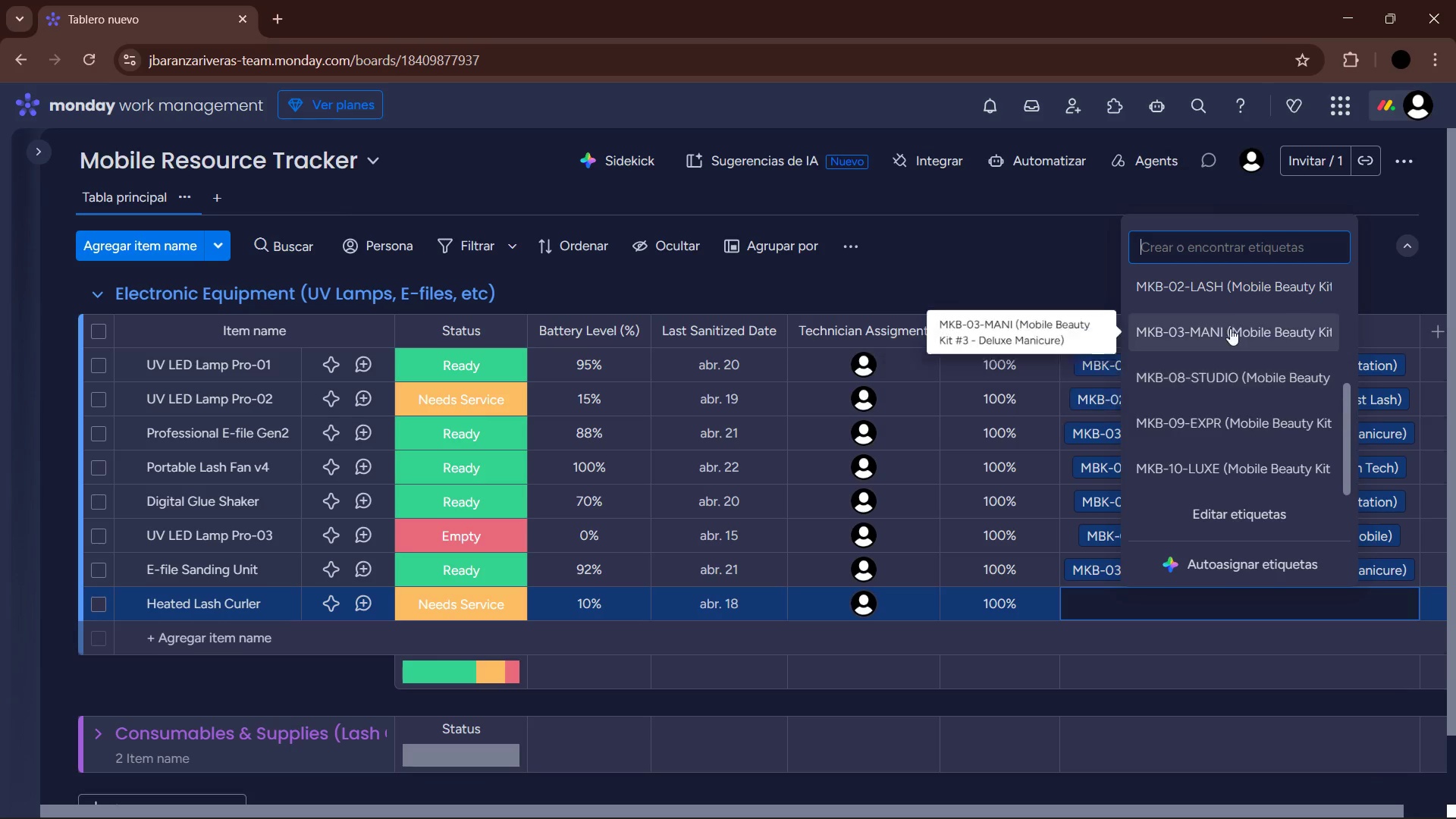 
left_click([1235, 301])
 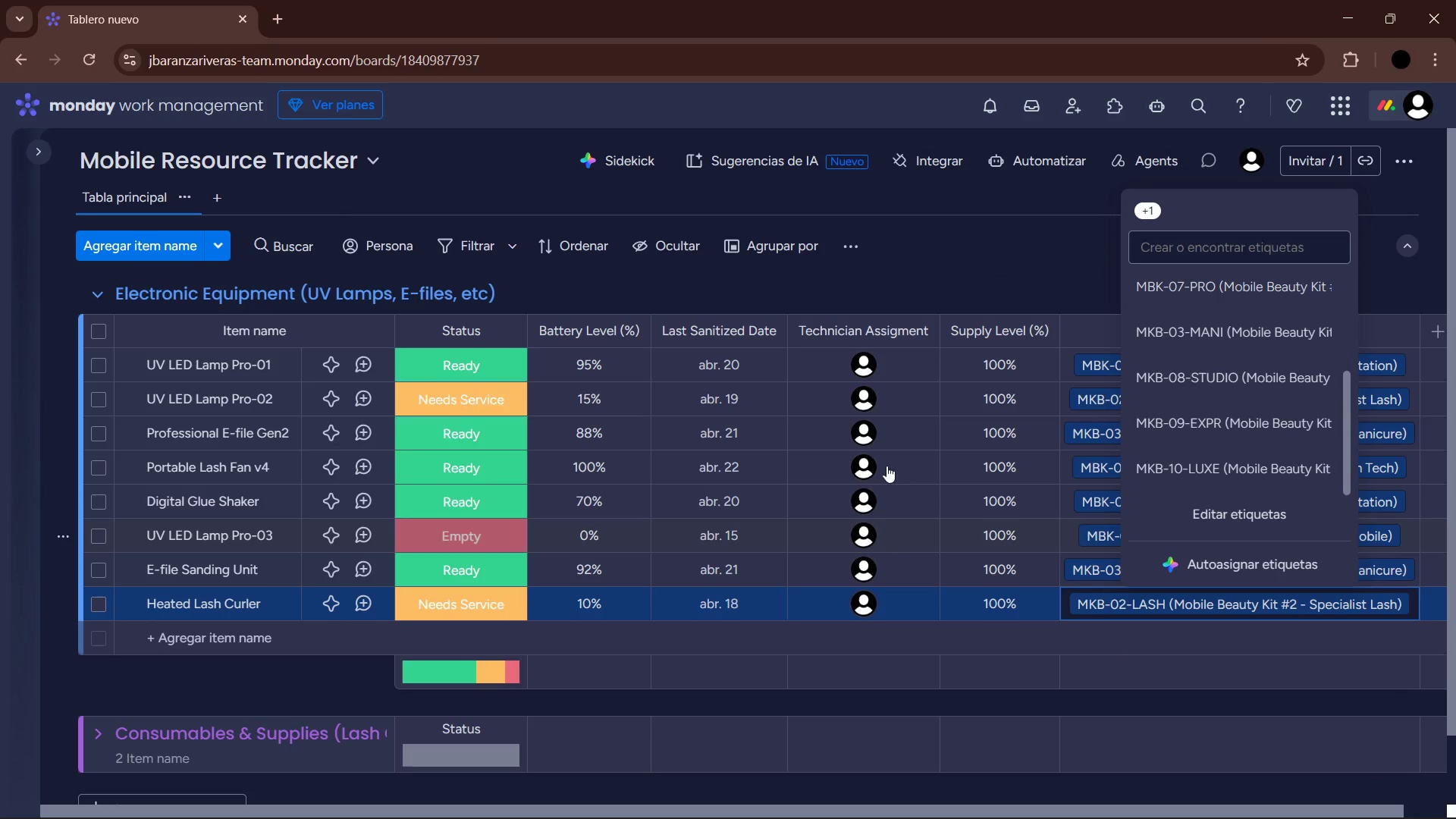 
left_click([1021, 266])
 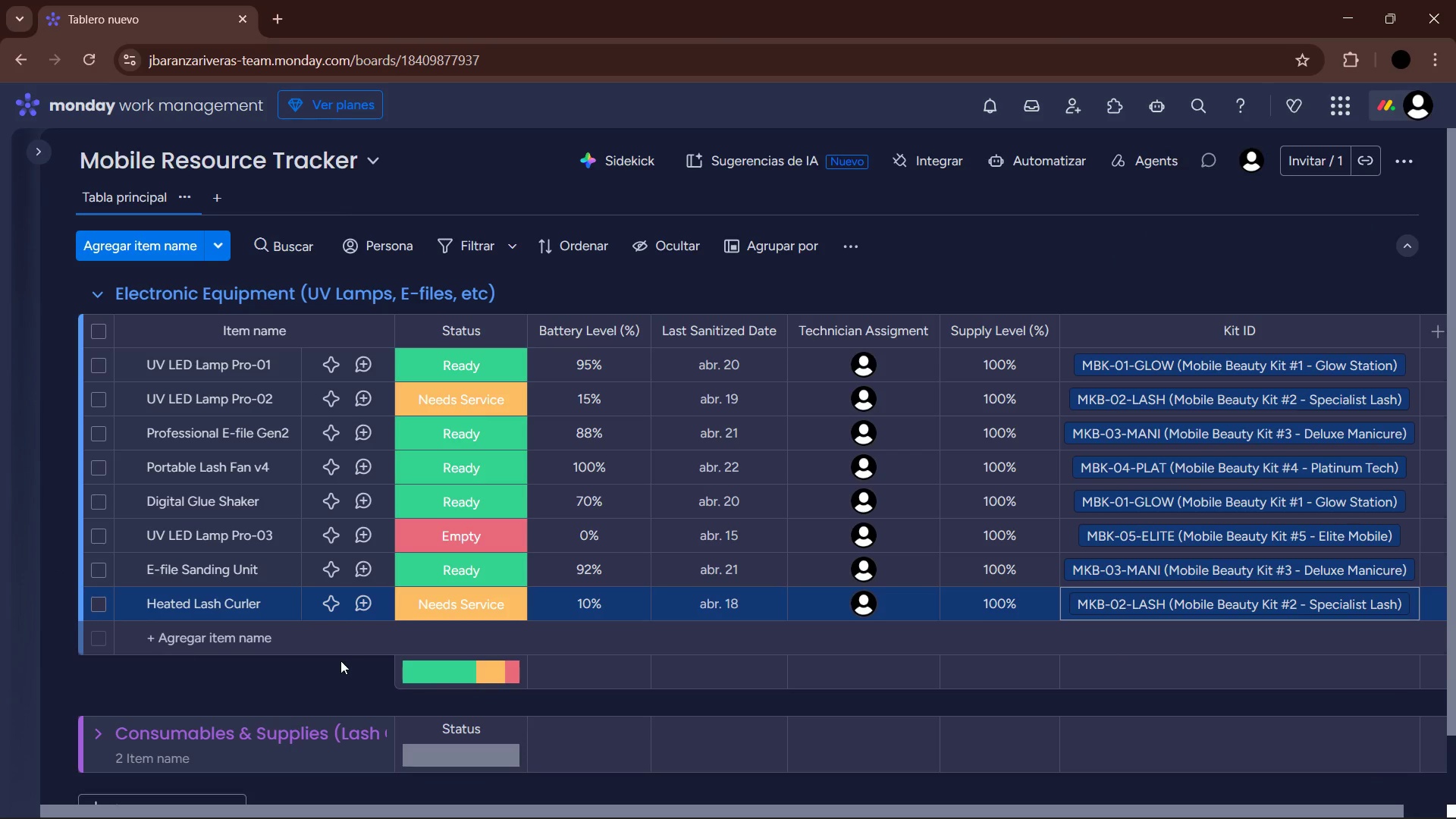 
left_click([288, 635])
 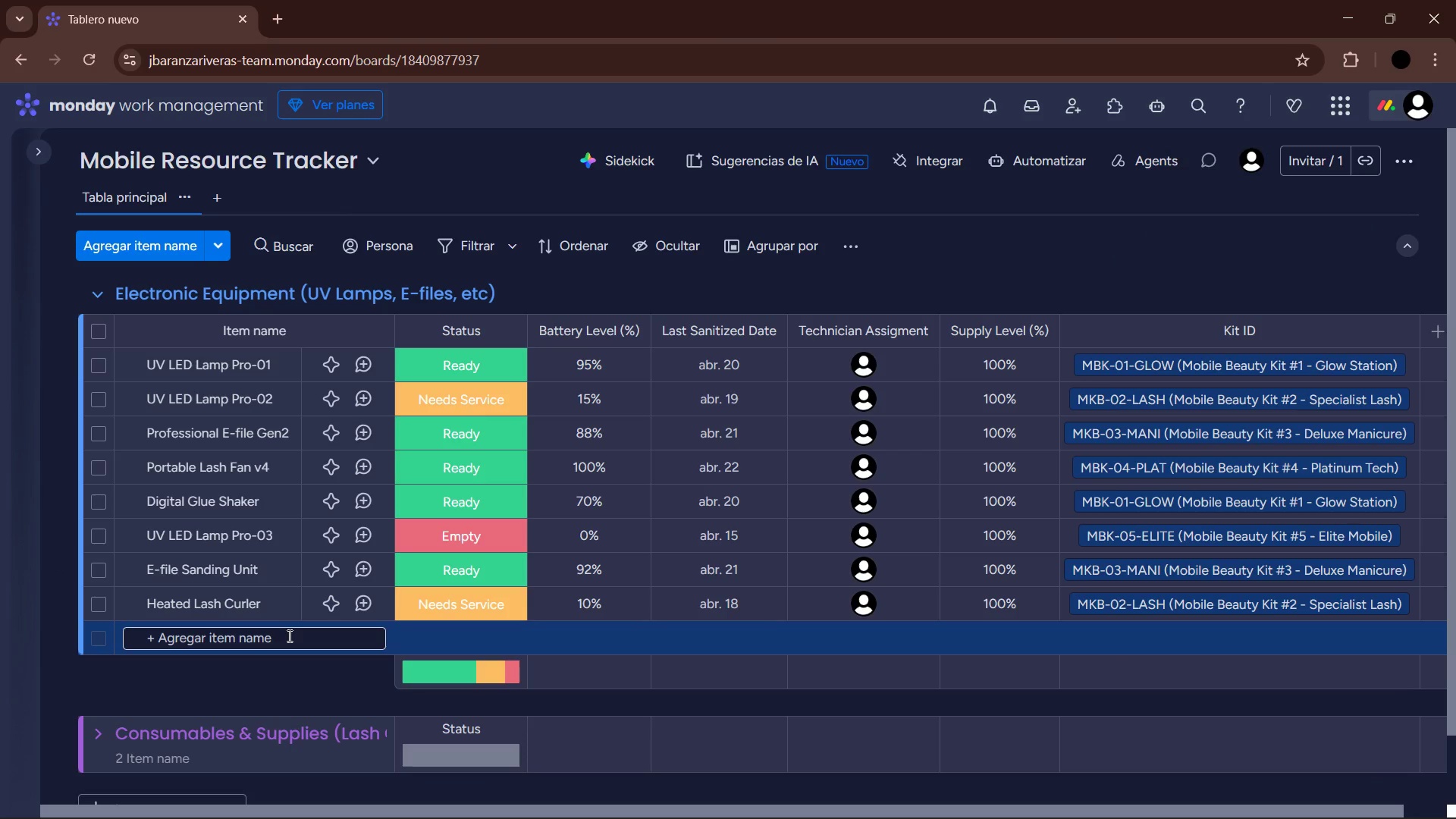 
wait(5.7)
 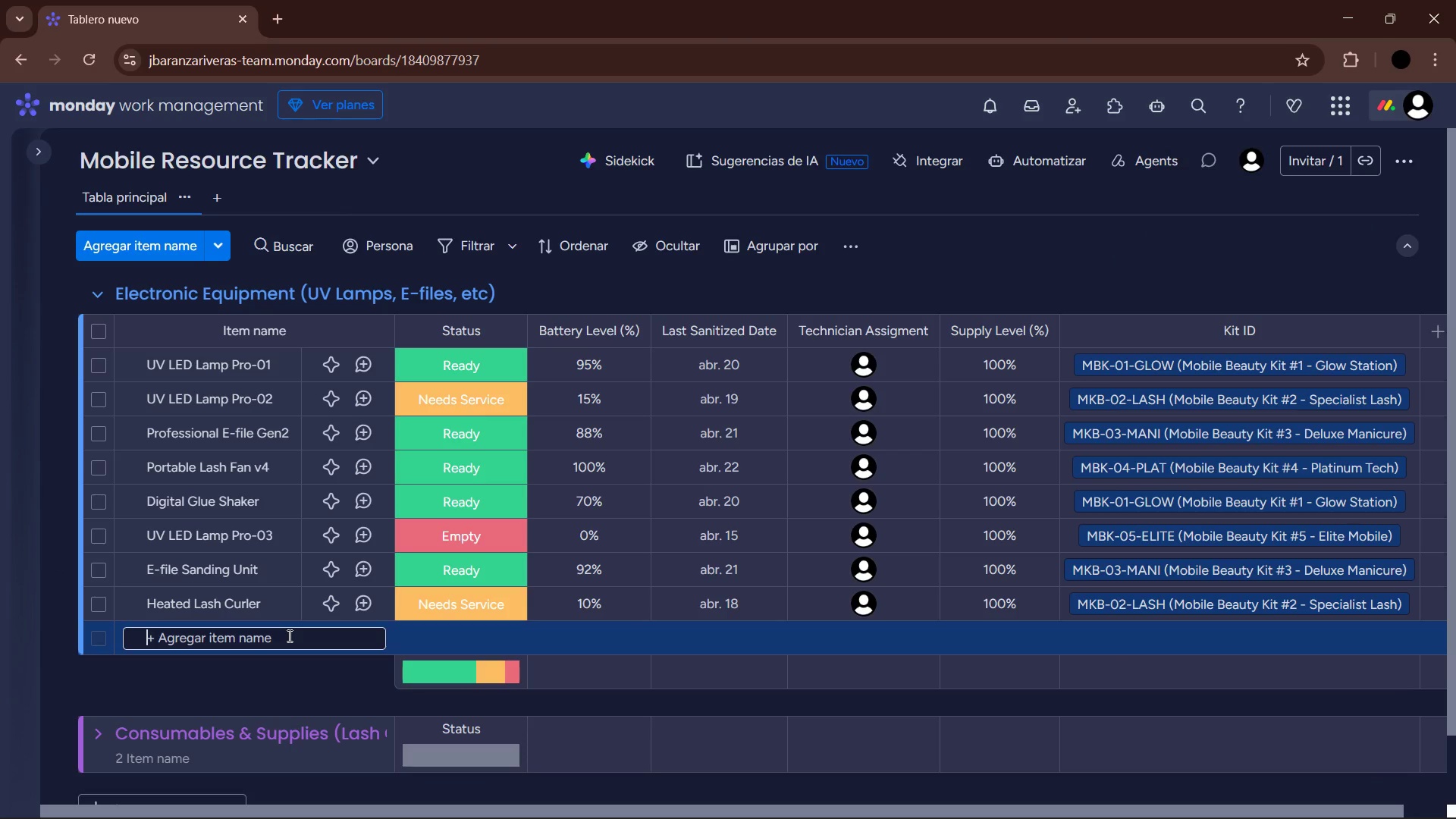 
type(Kigh-Intensity Work LIG)
key(Backspace)
key(Backspace)
type(igh)
 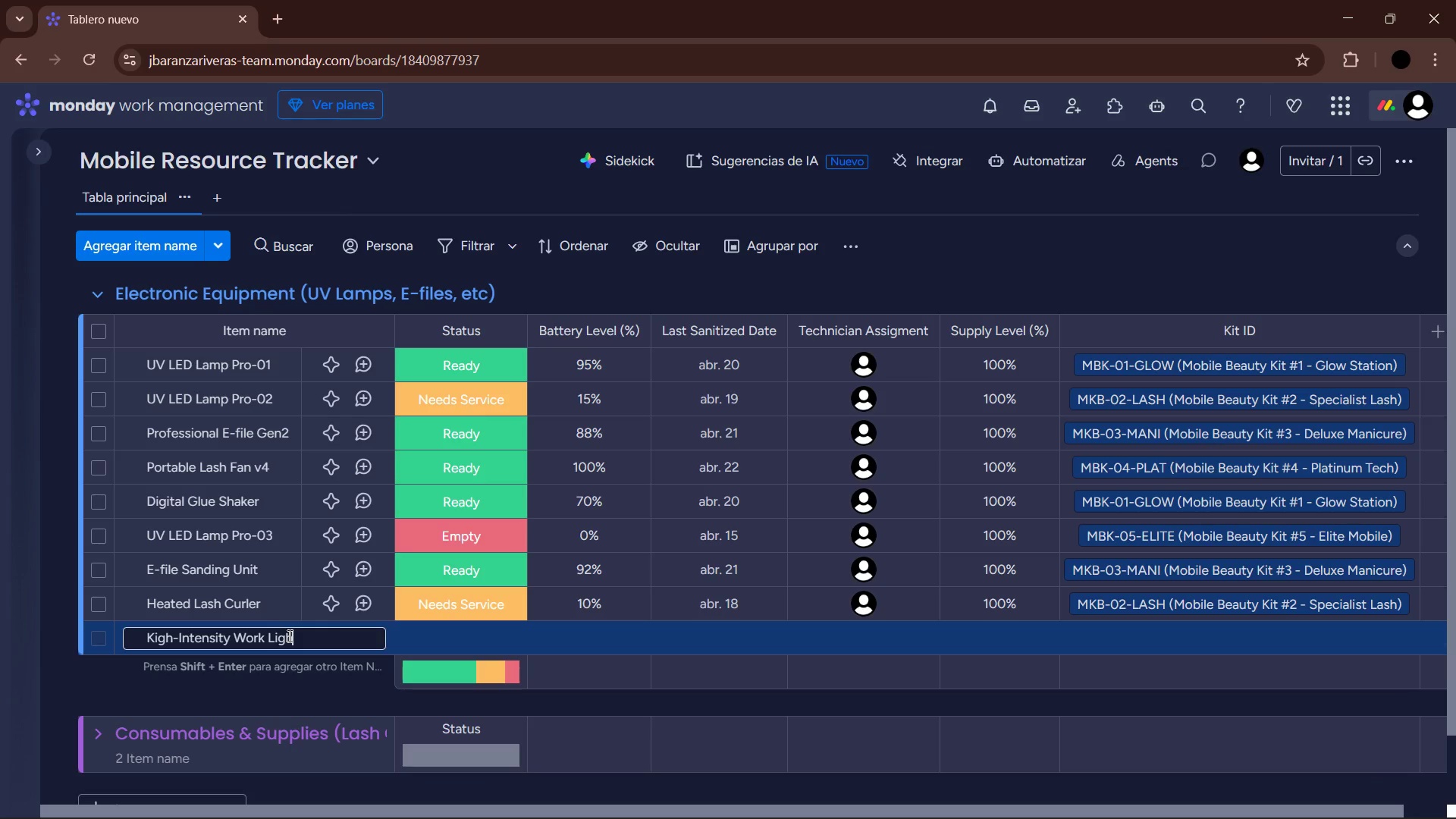 
key(Enter)
 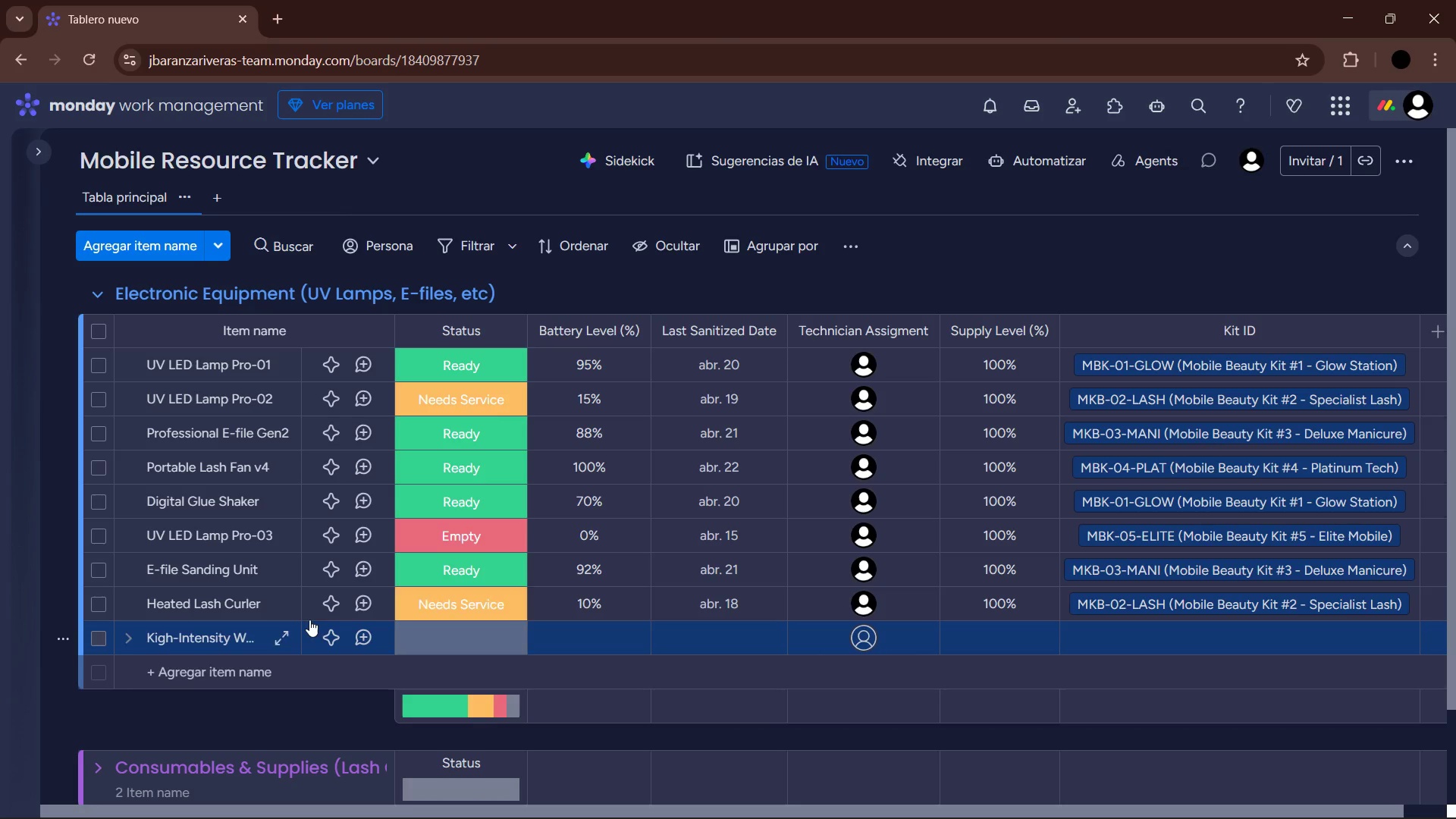 
right_click([312, 616])
 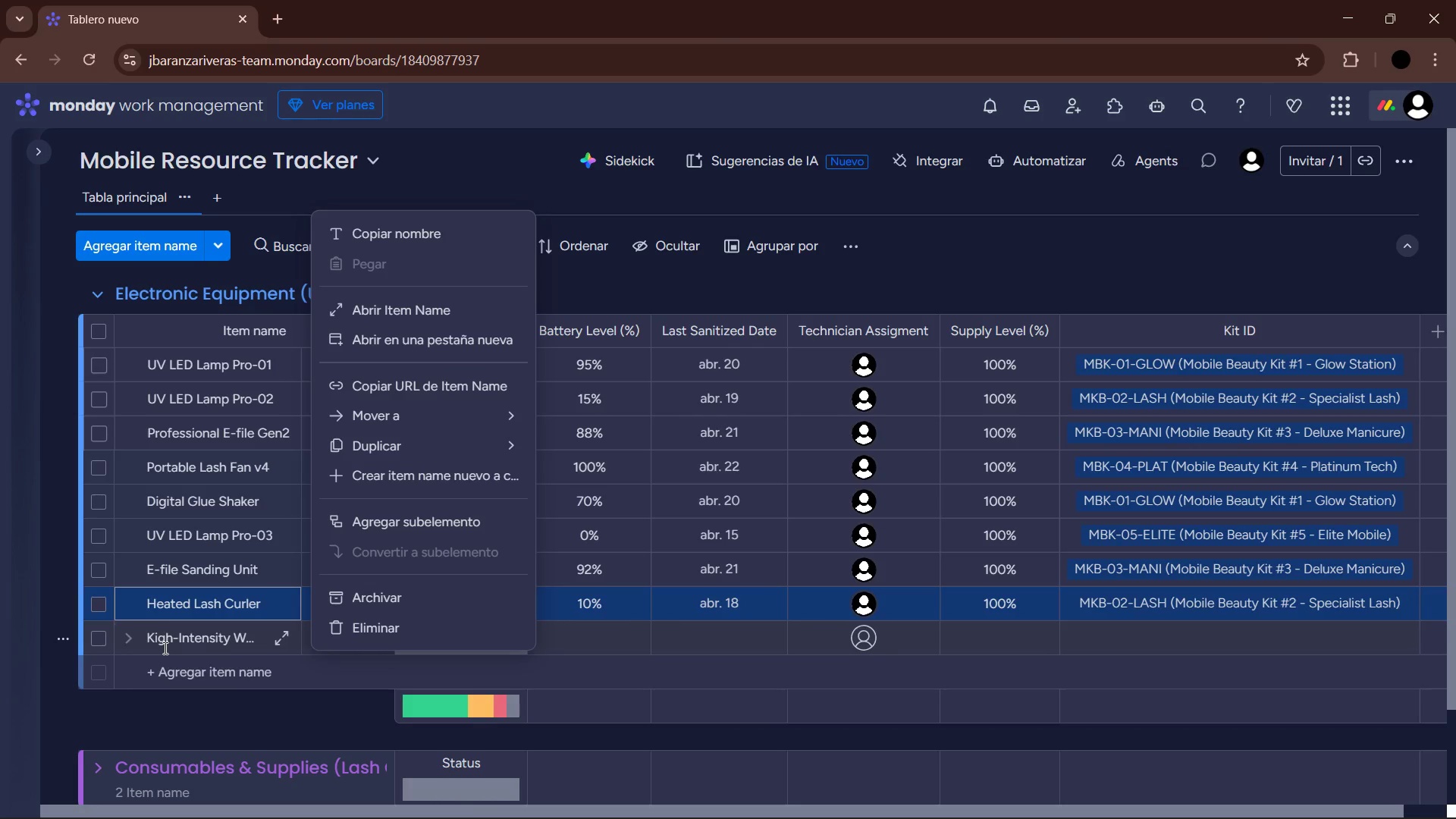 
double_click([159, 642])
 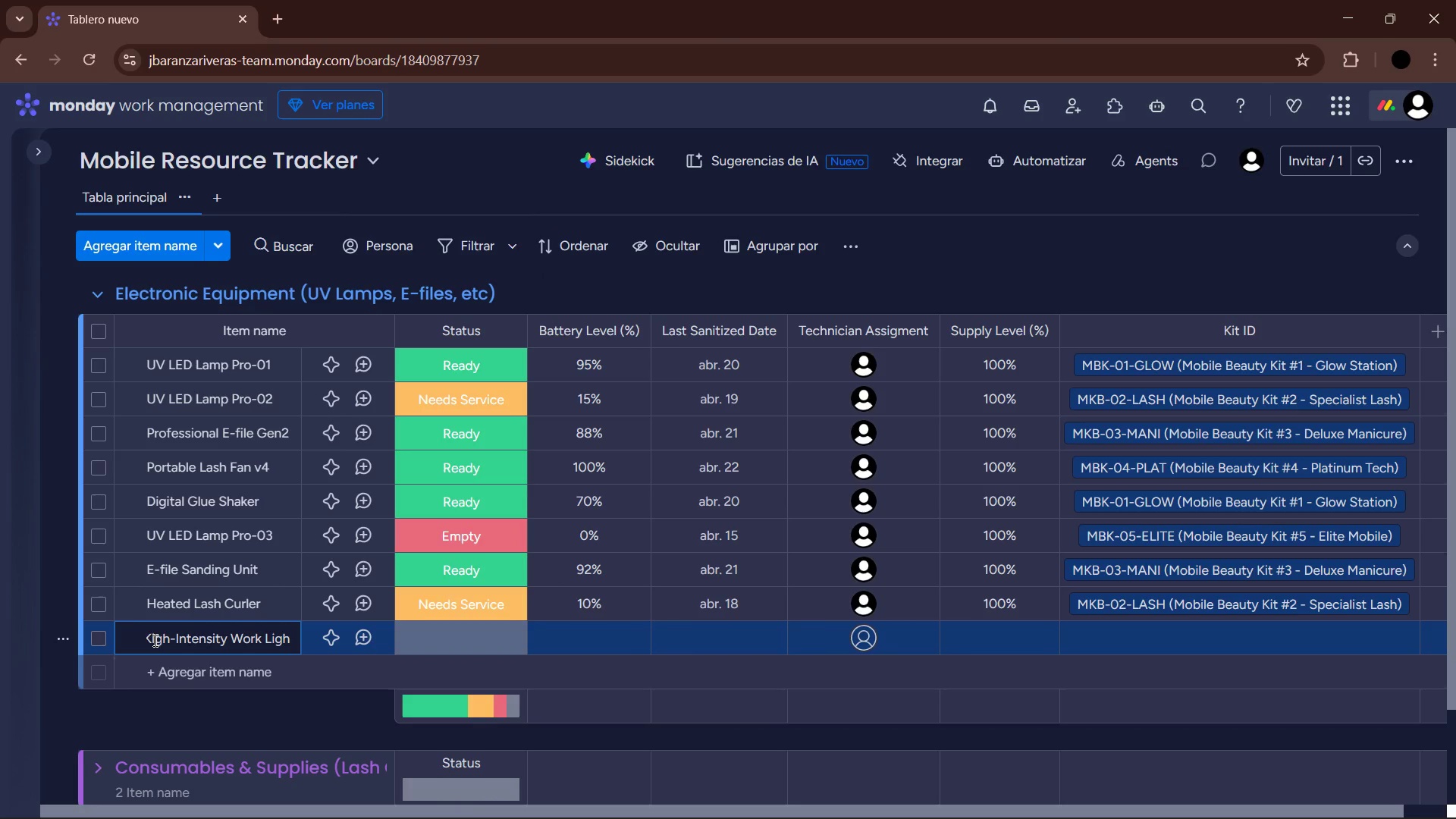 
left_click([152, 639])
 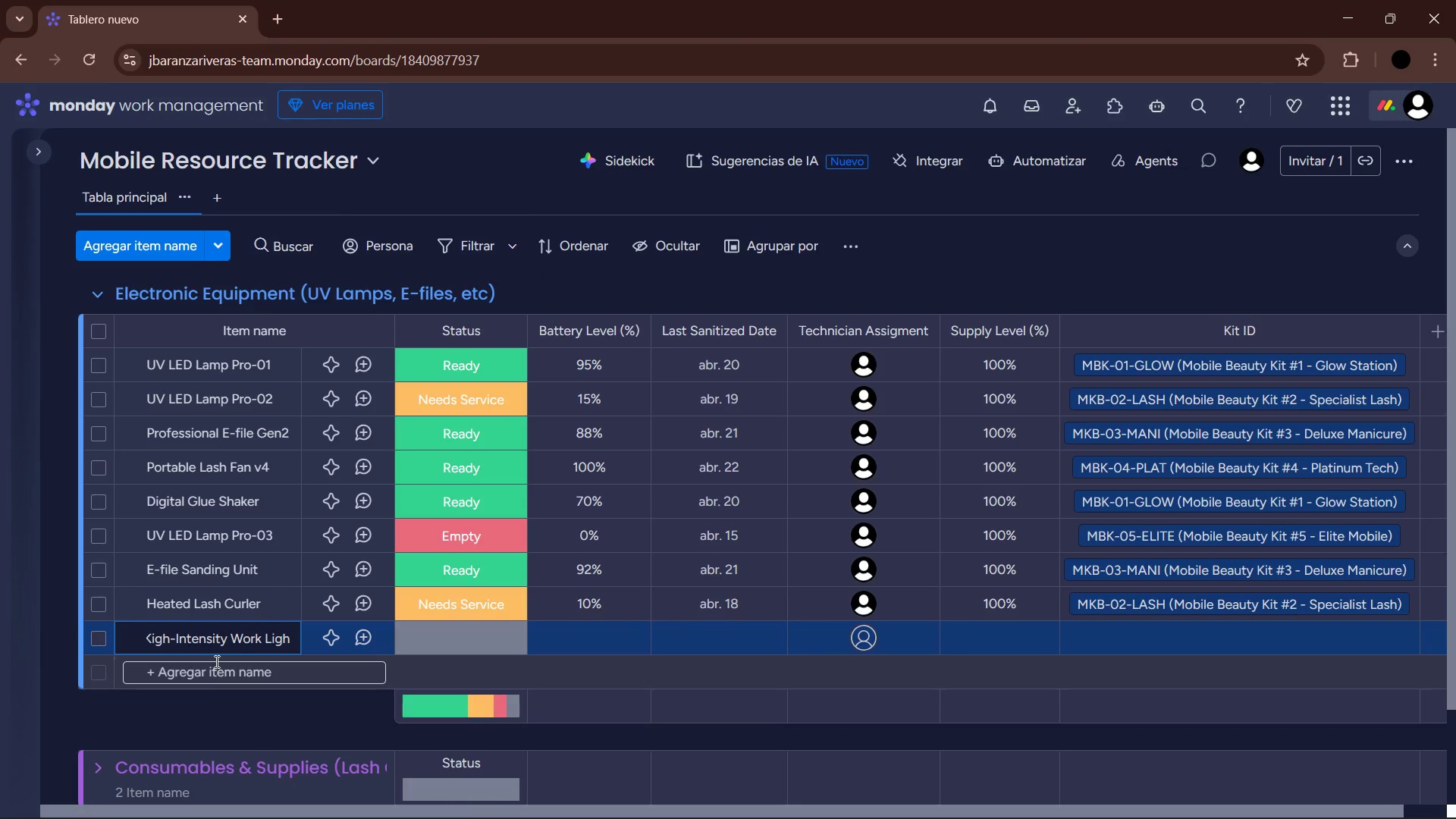 
key(Backspace)
 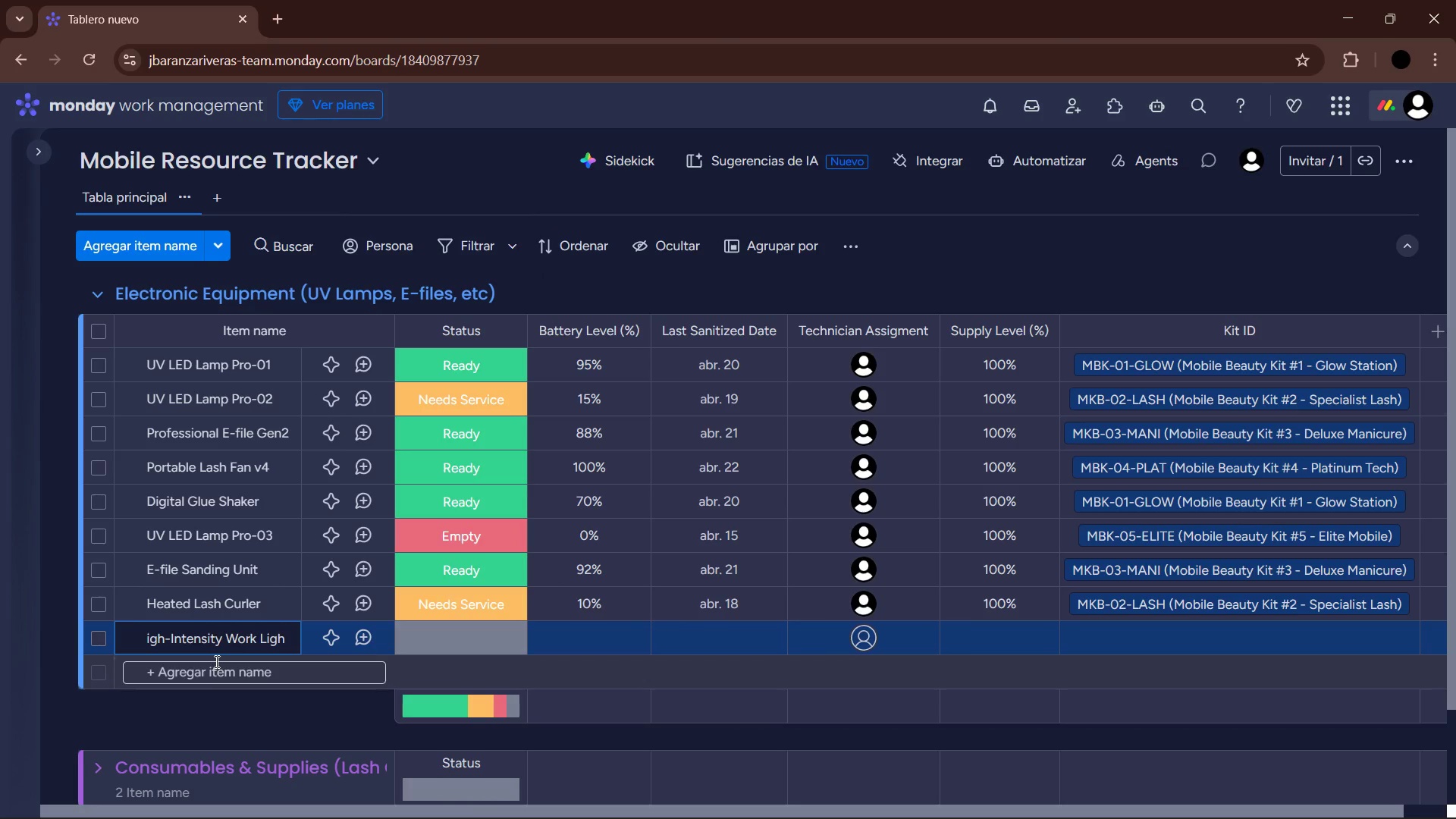 
key(CapsLock)
 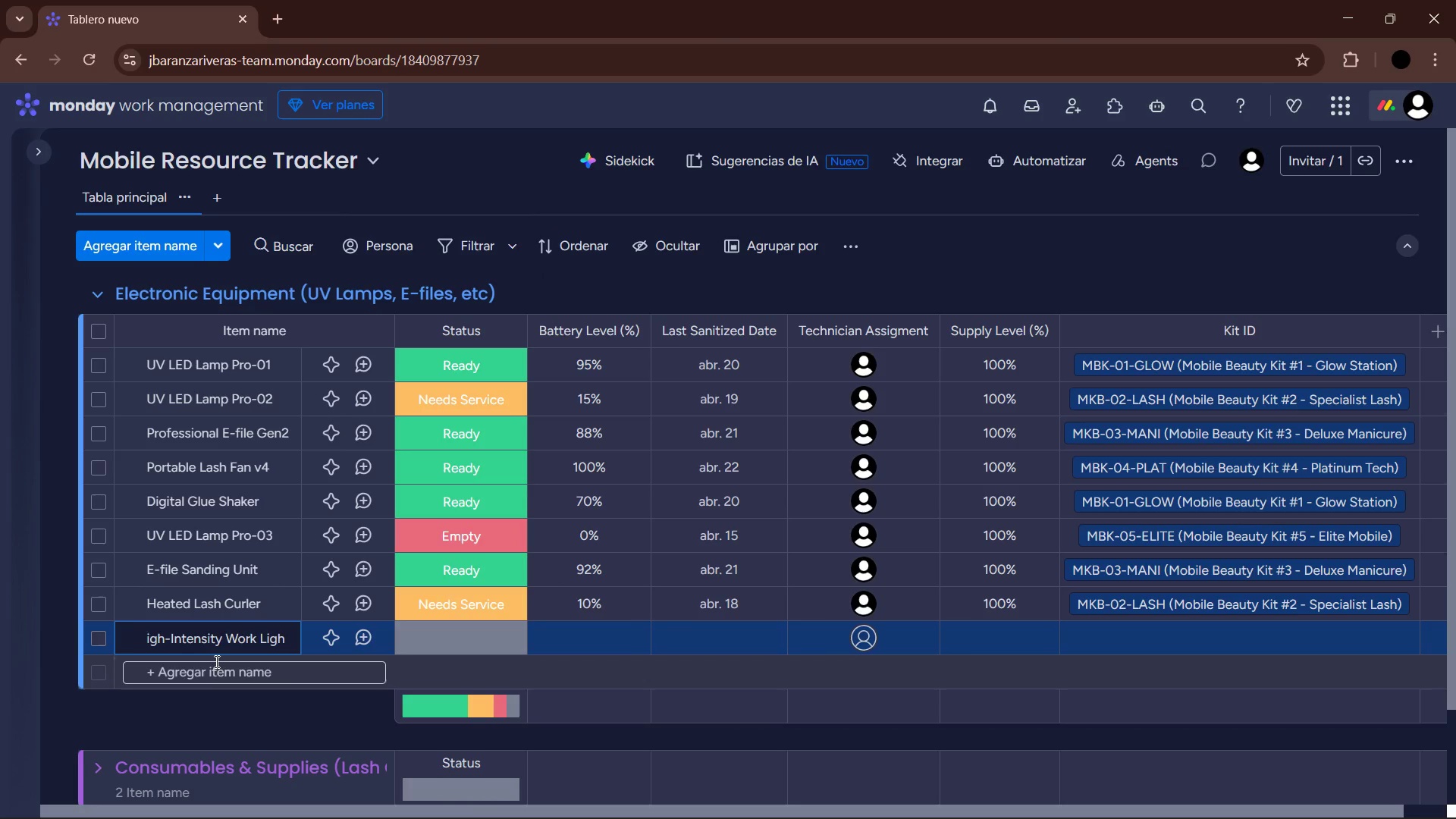 
key(H)
 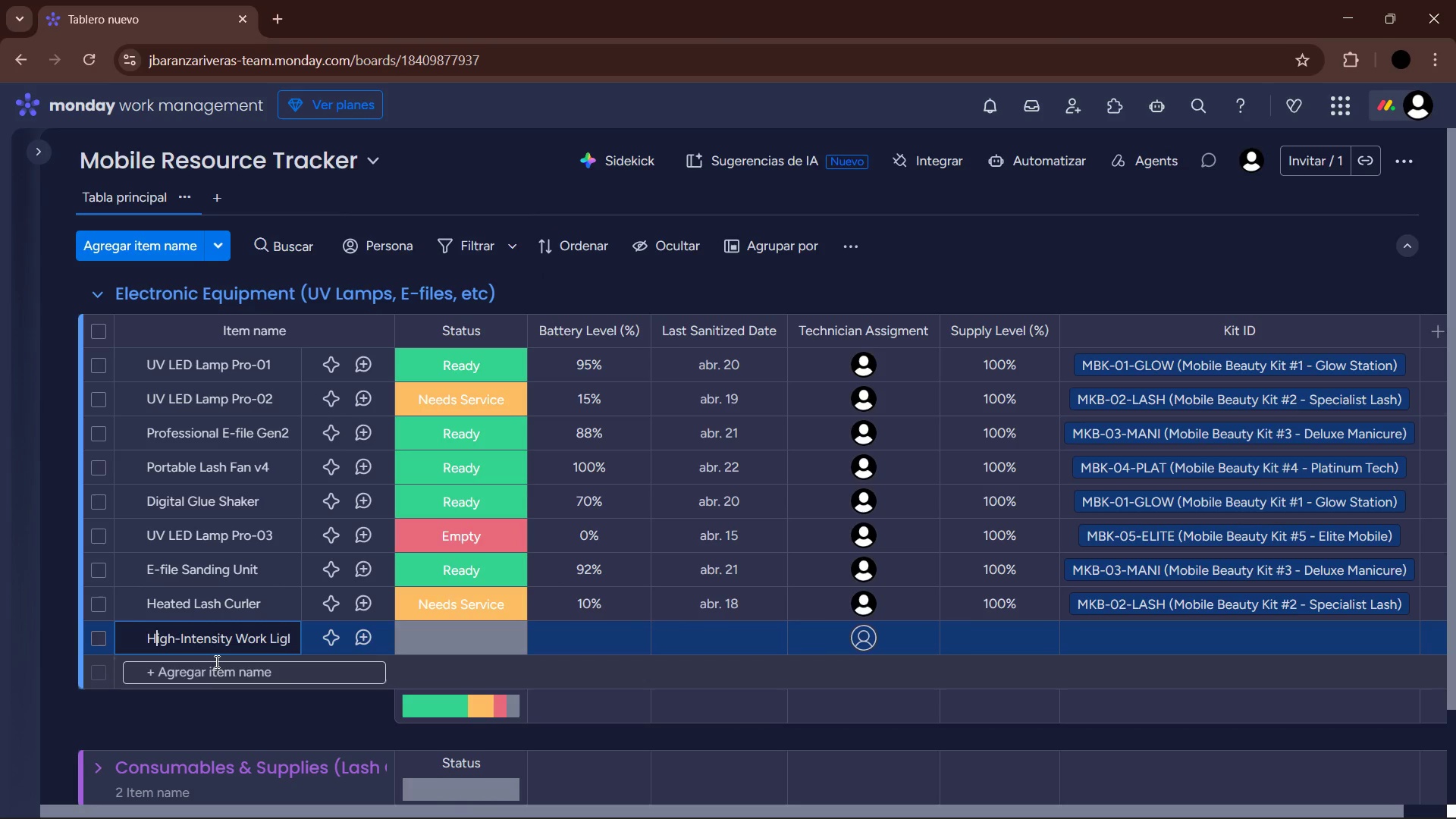 
key(CapsLock)
 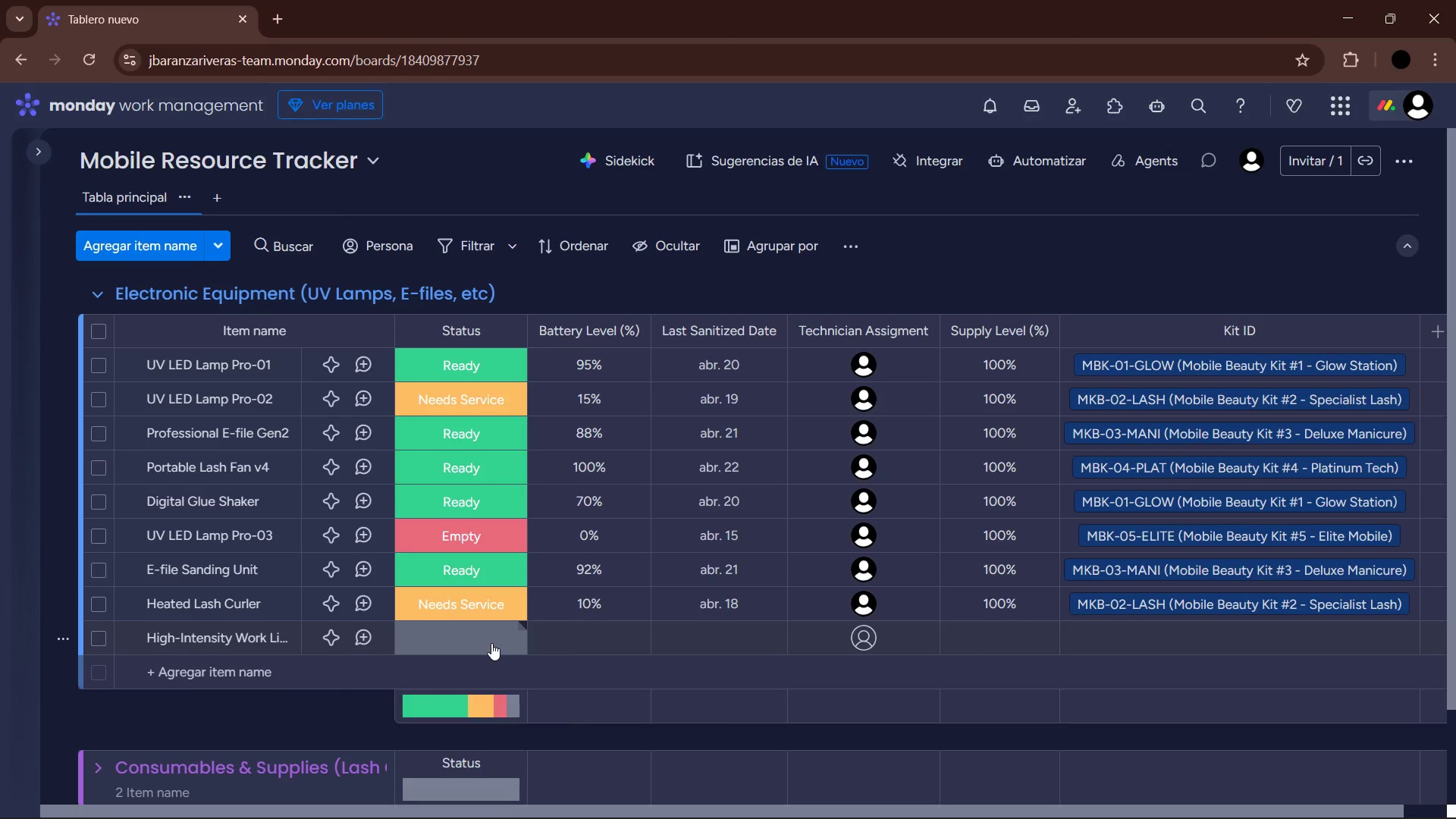 
left_click([491, 643])
 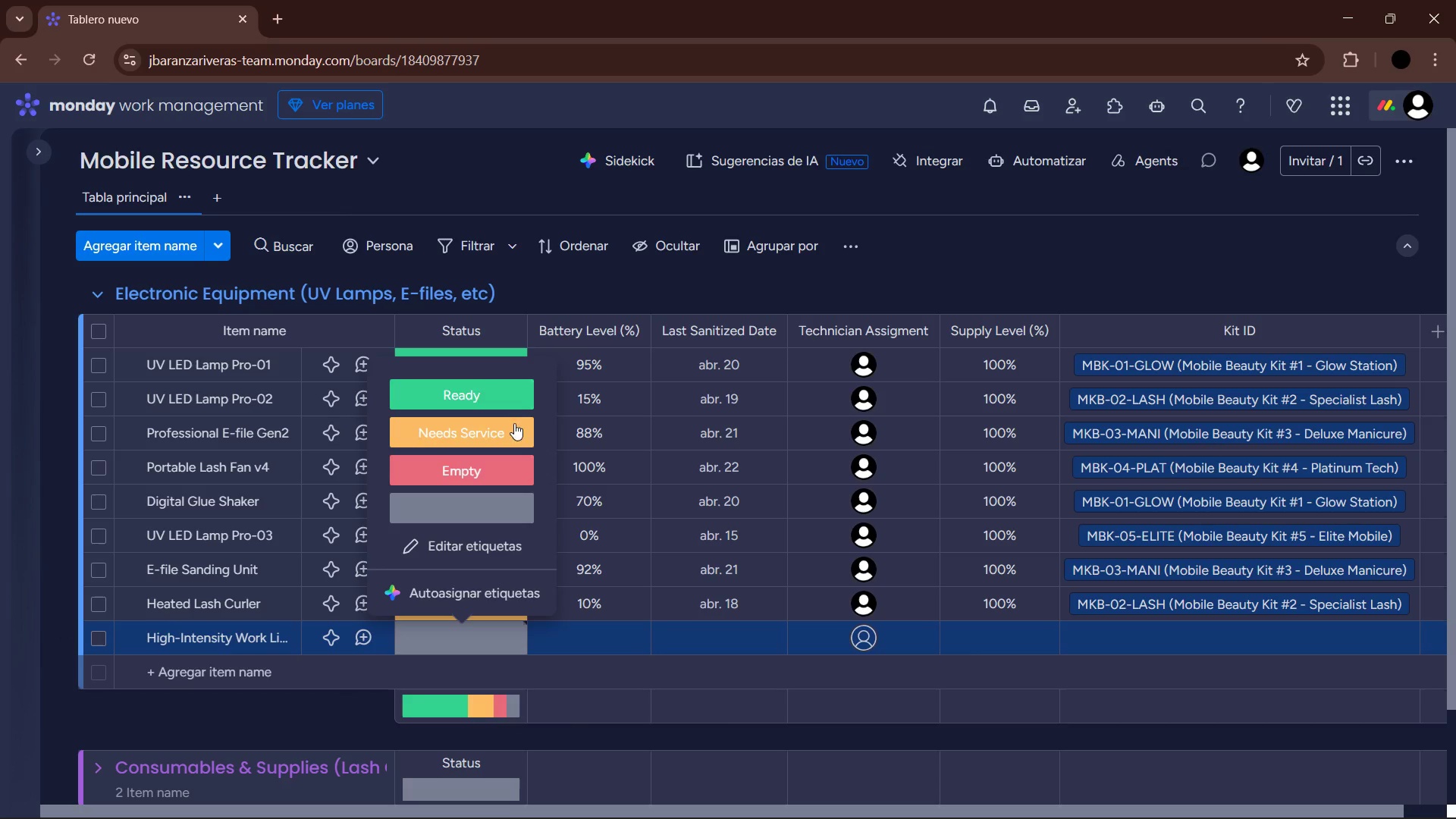 
left_click([474, 386])
 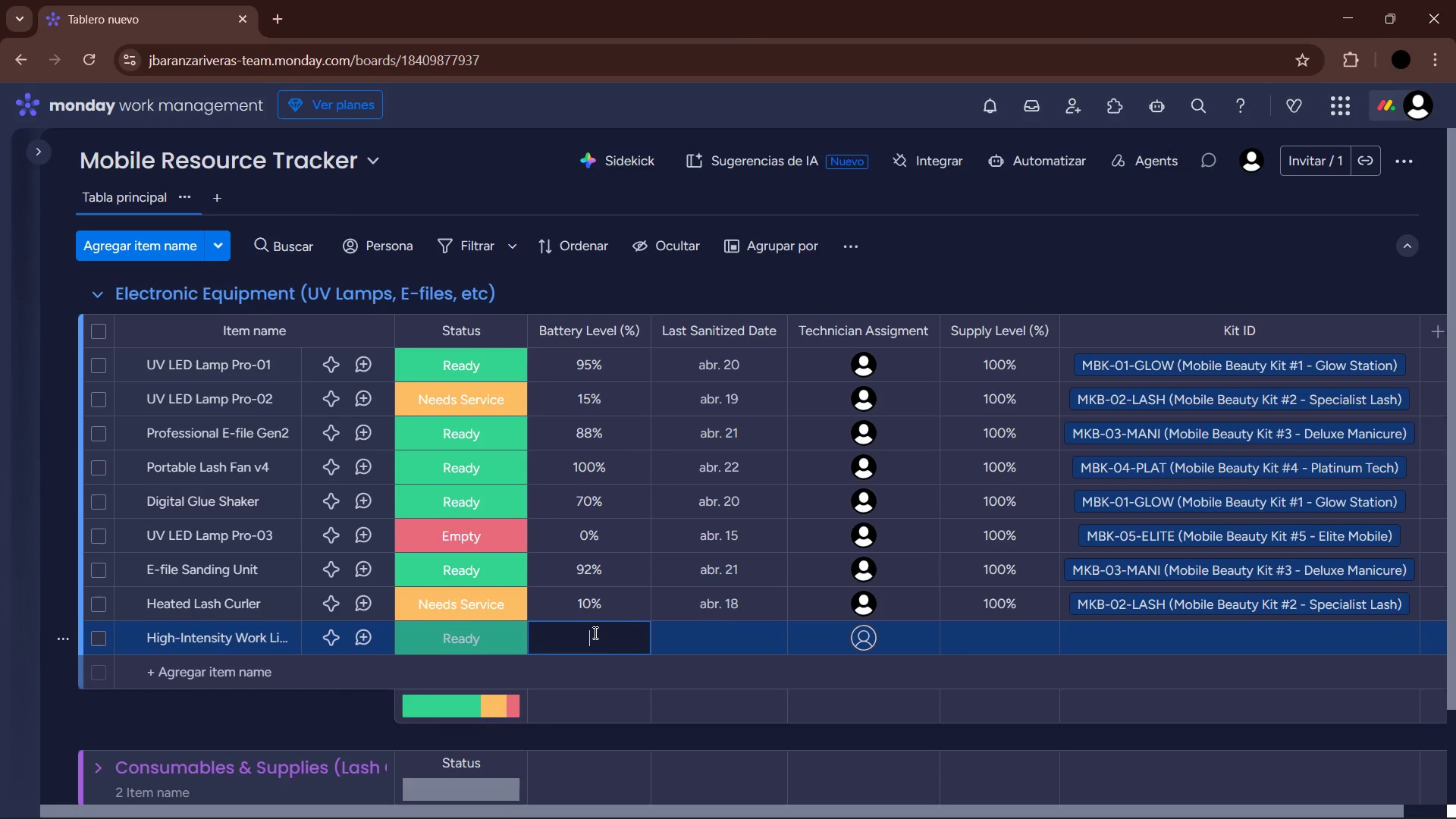 
wait(6.97)
 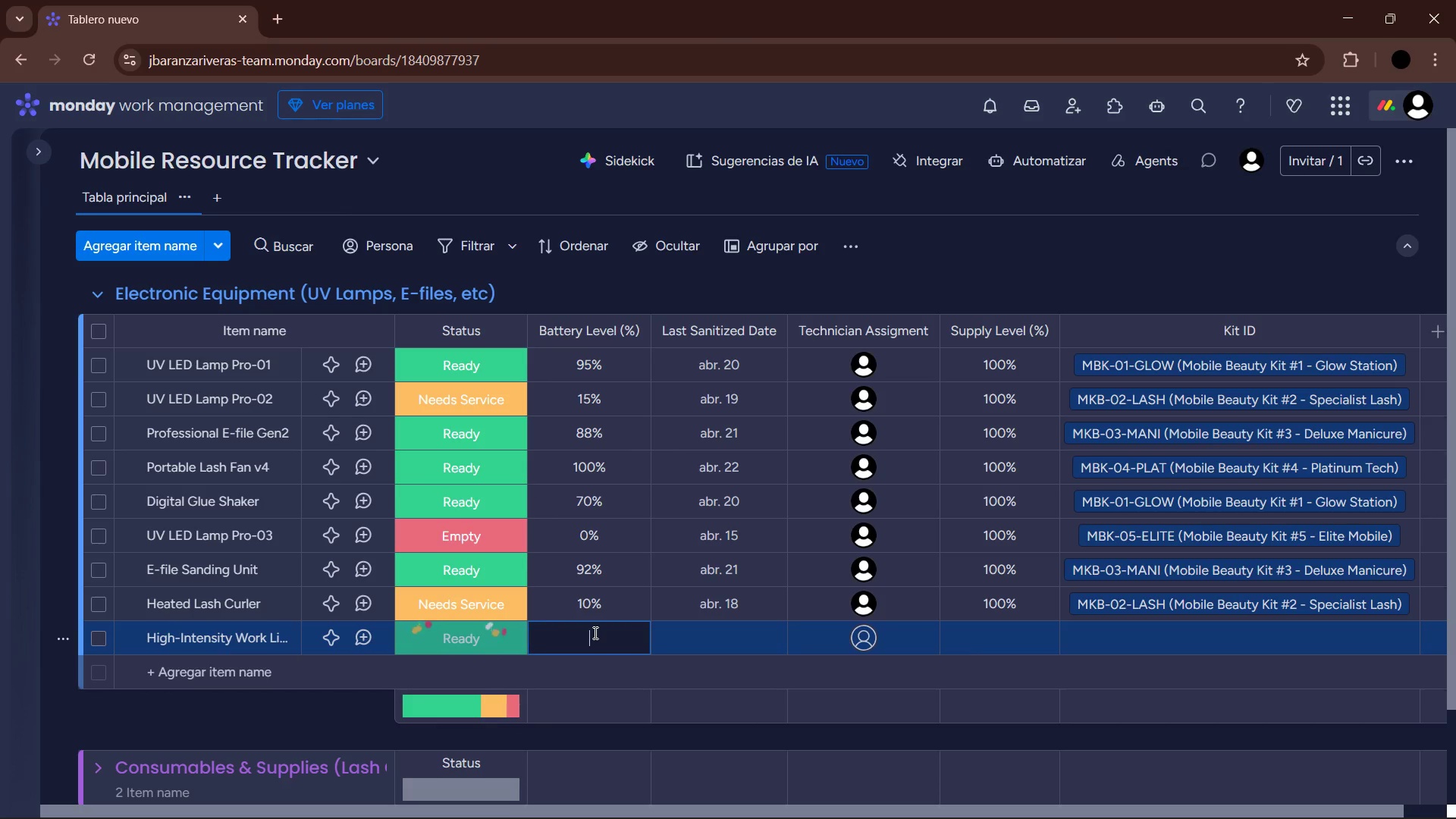 
key(Numpad8)
 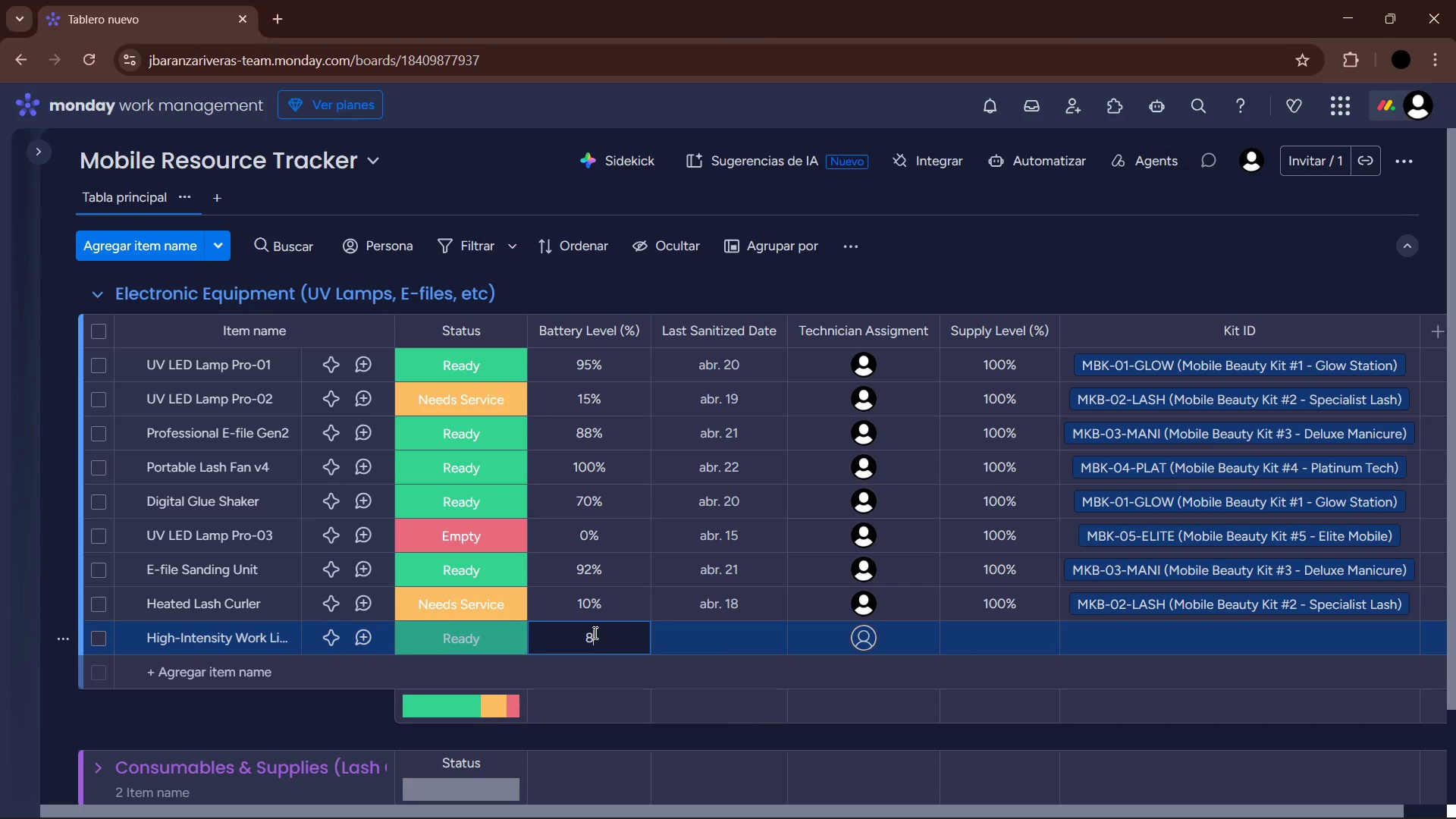 
key(Numpad5)
 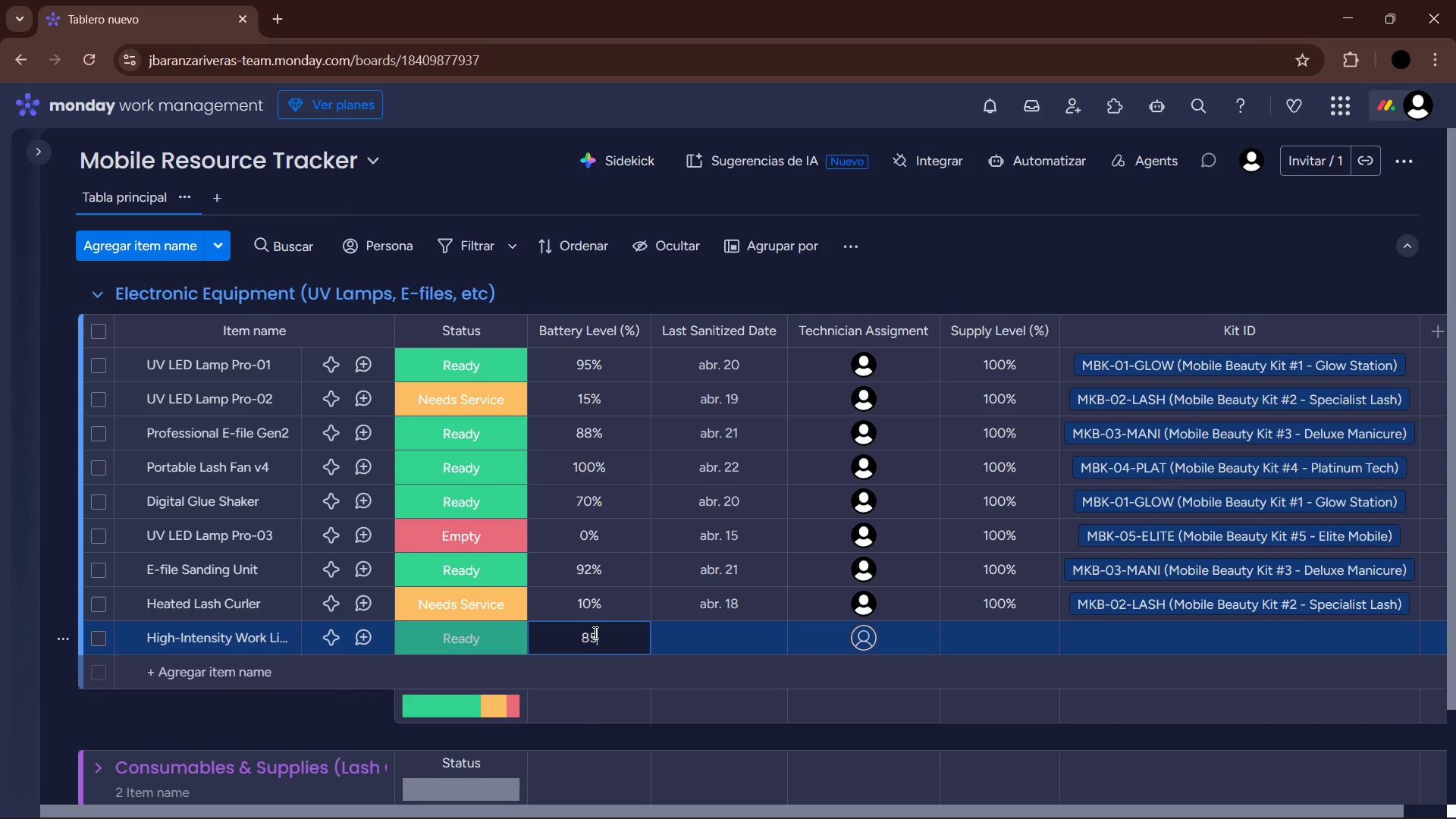 
key(Enter)
 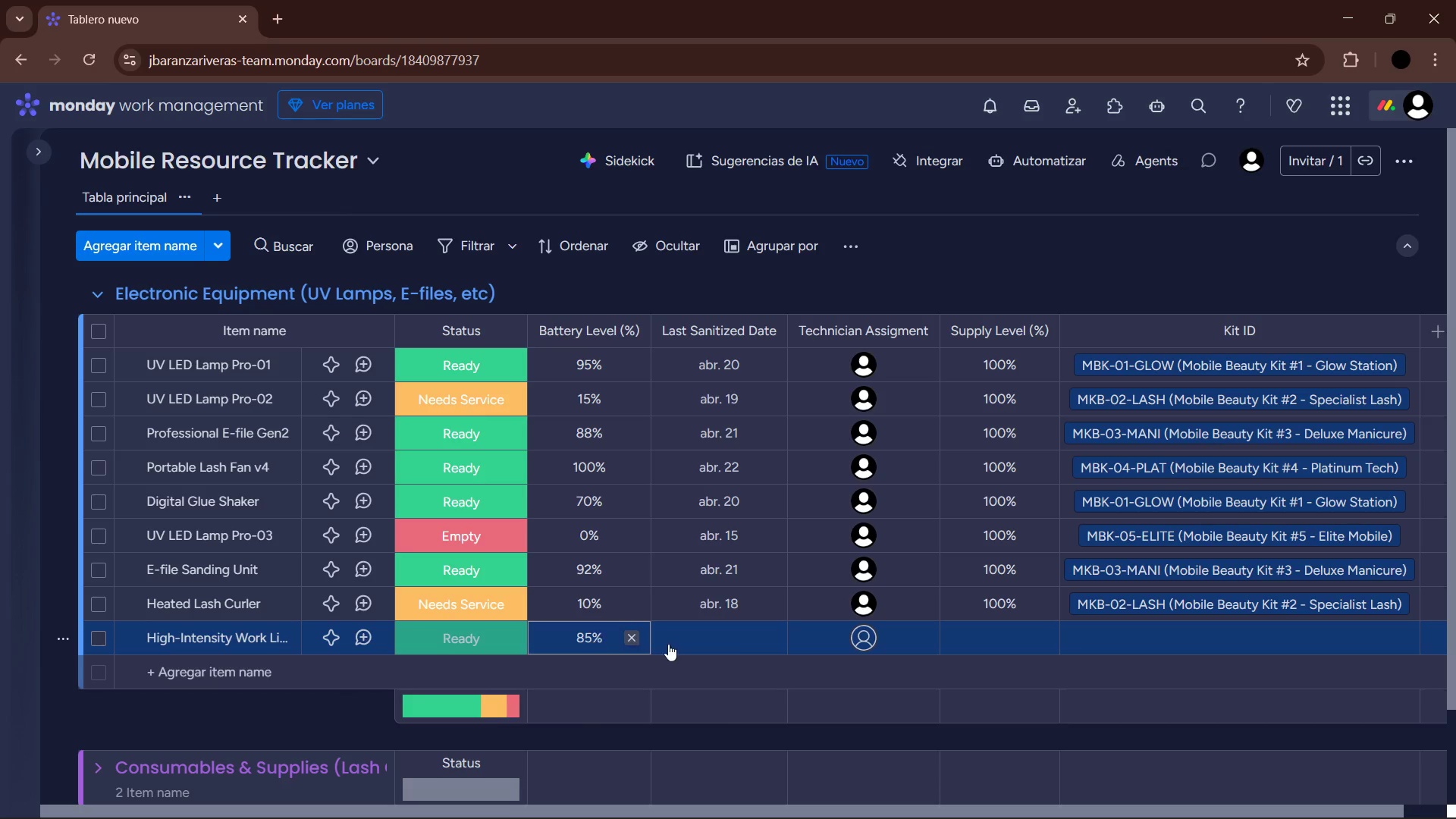 
left_click([737, 642])
 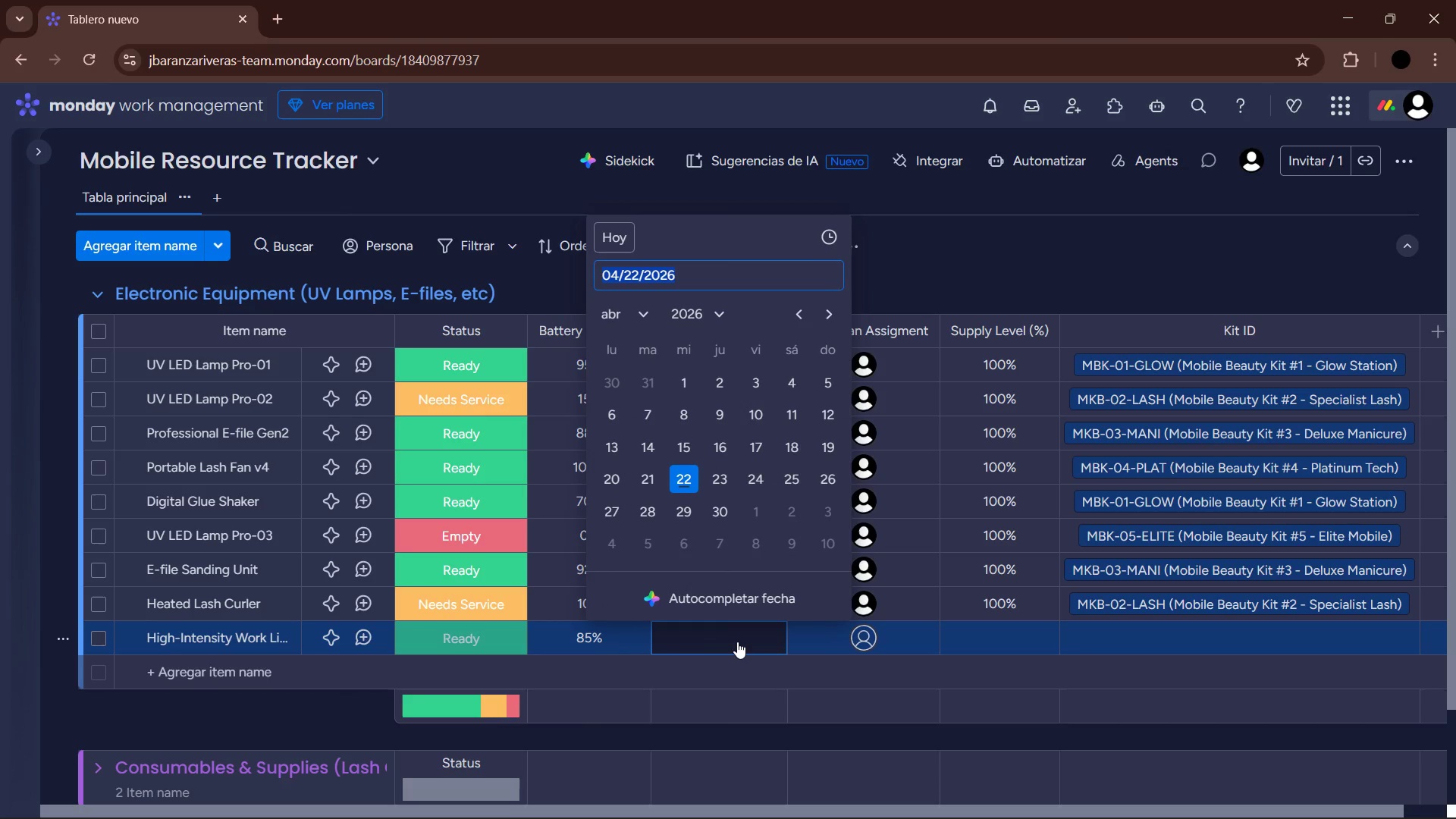 
wait(7.7)
 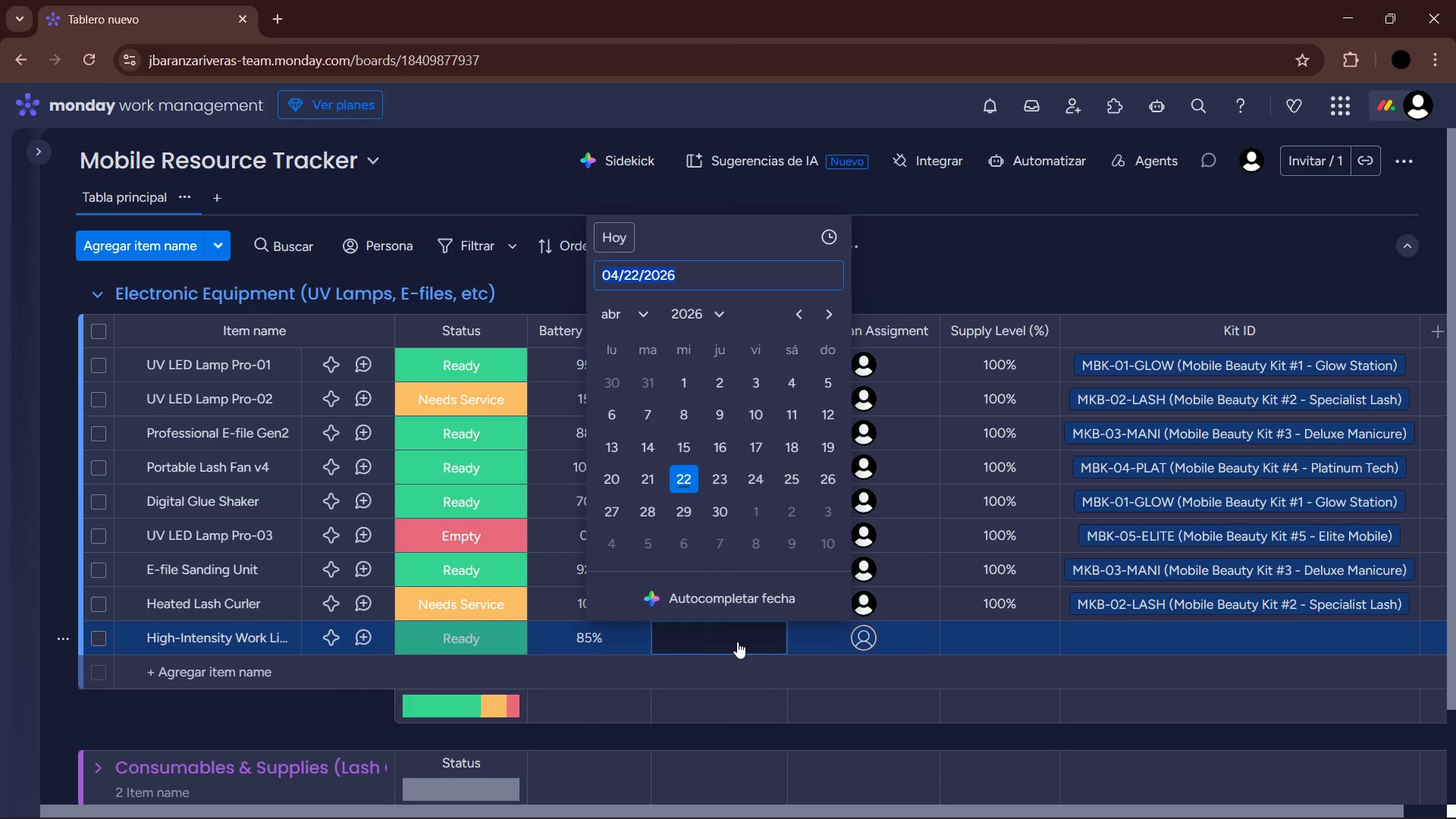 
left_click([692, 475])
 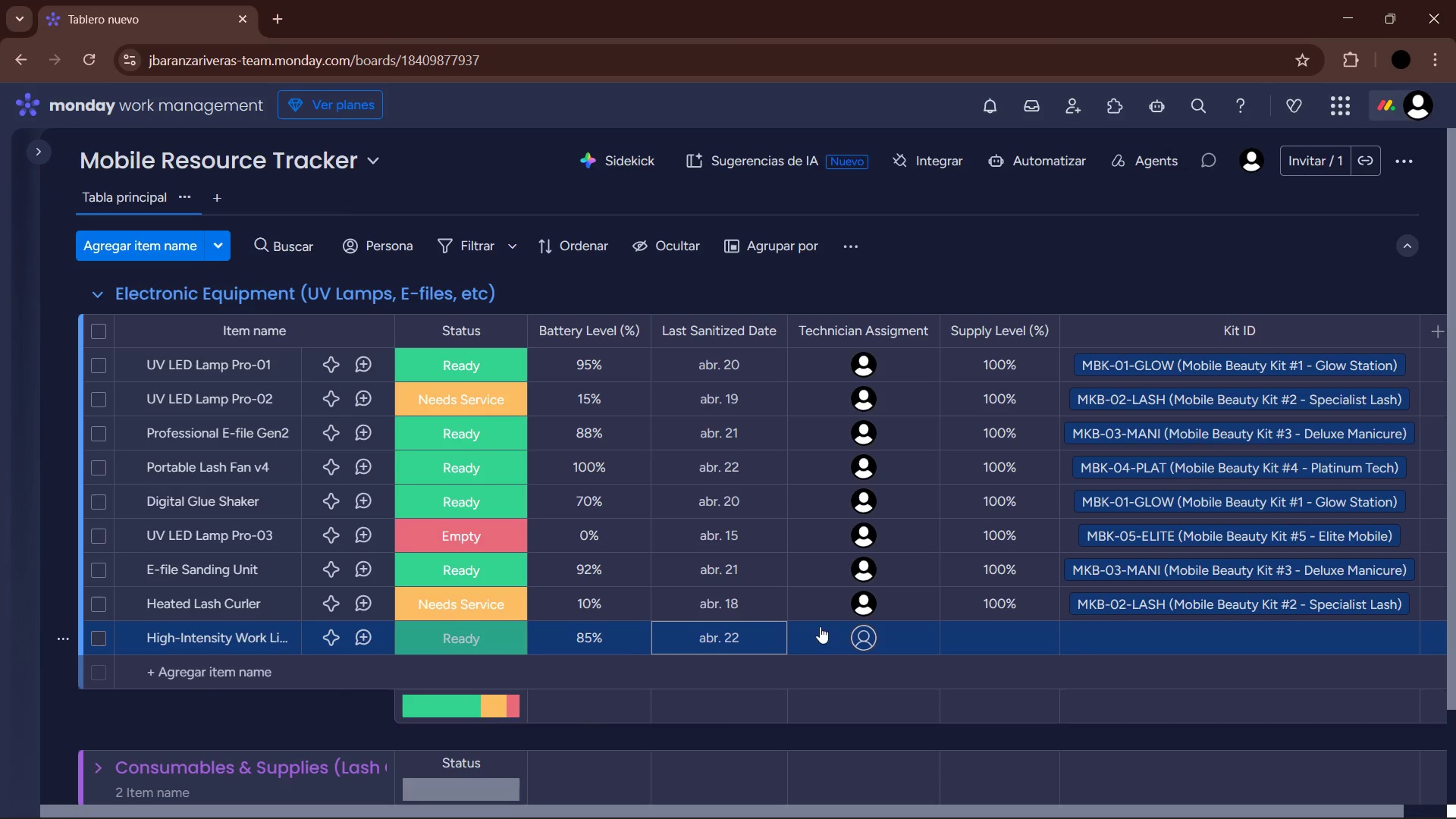 
left_click([858, 645])
 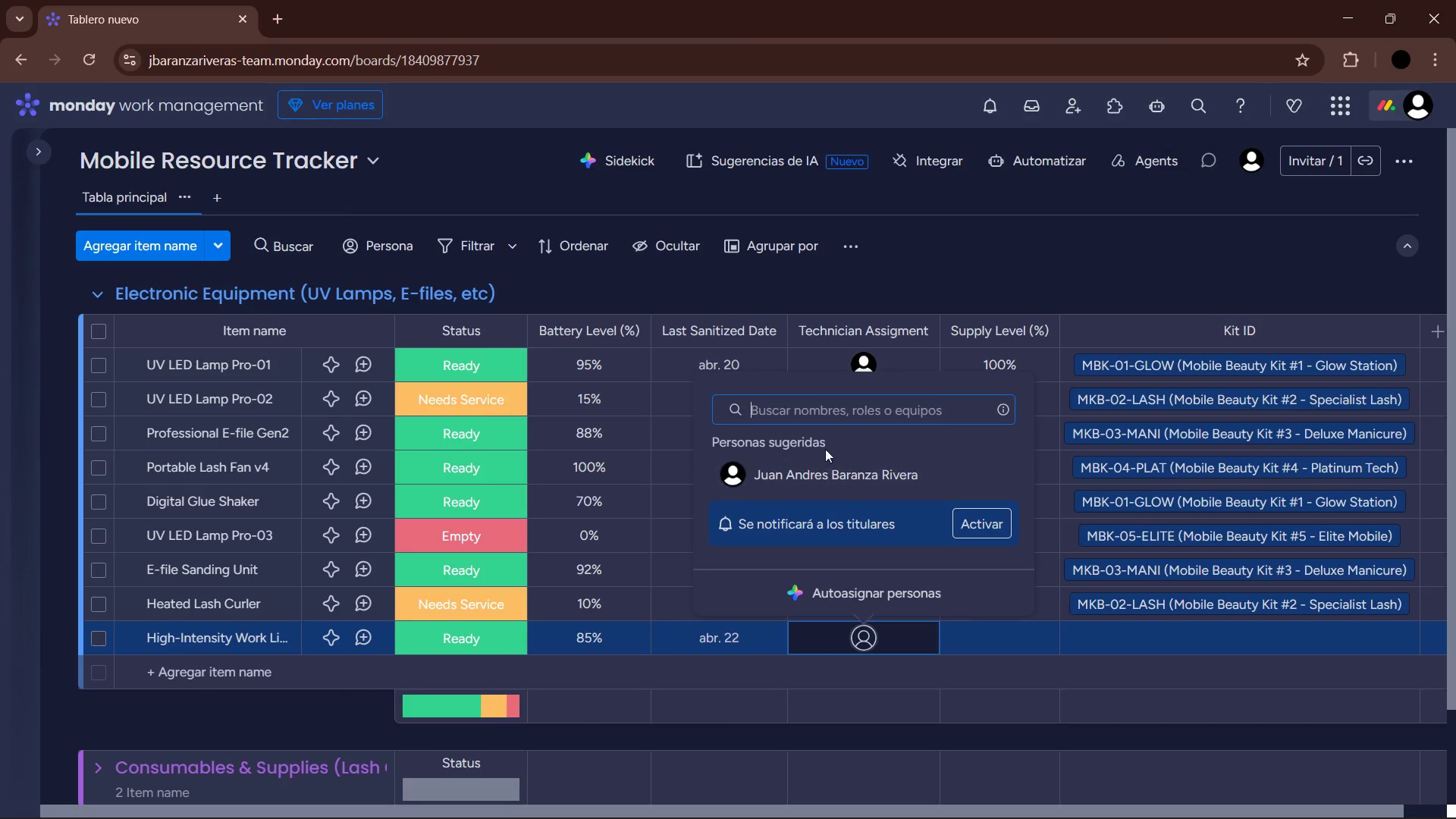 
left_click([808, 470])
 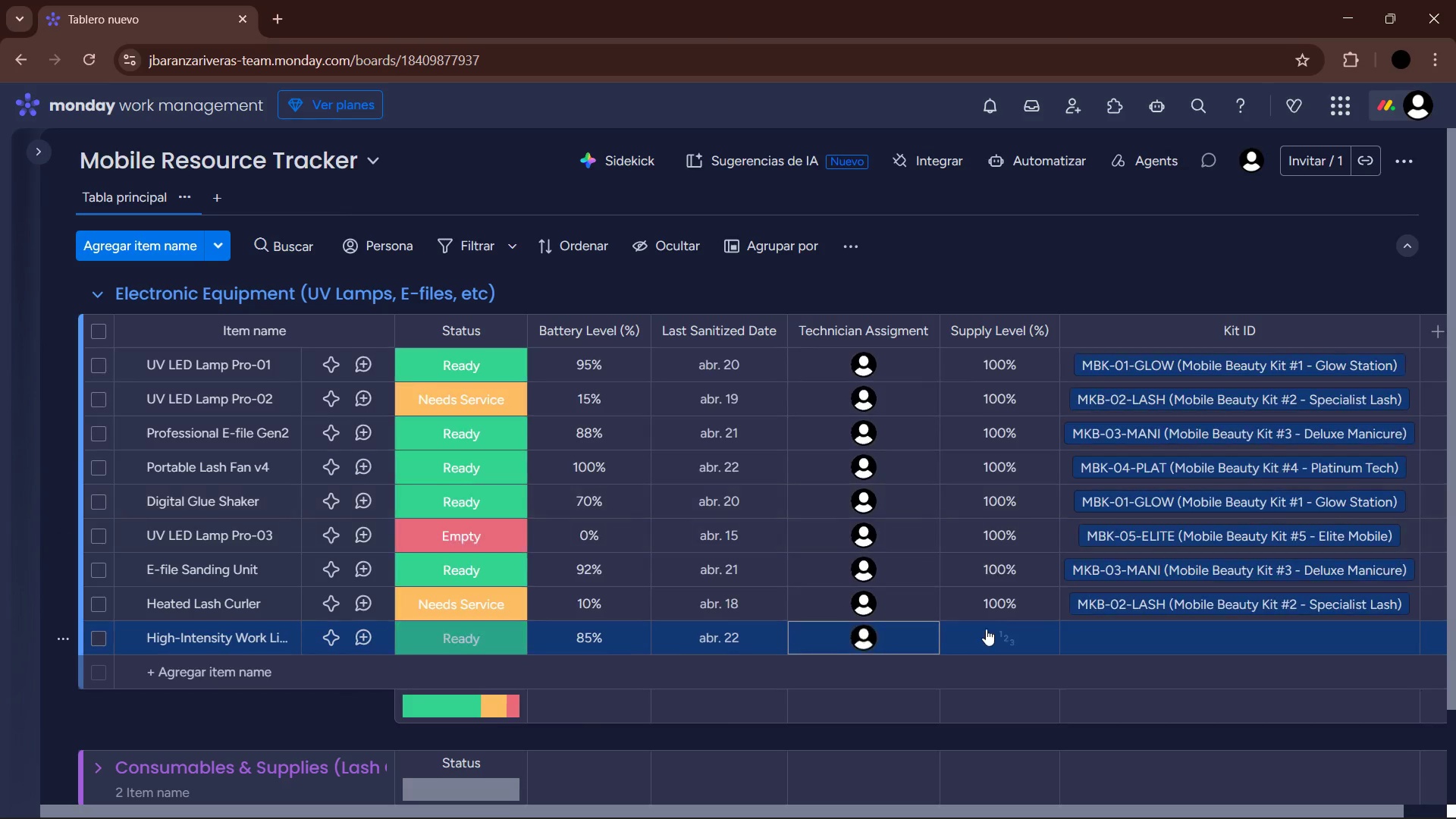 
left_click([985, 638])
 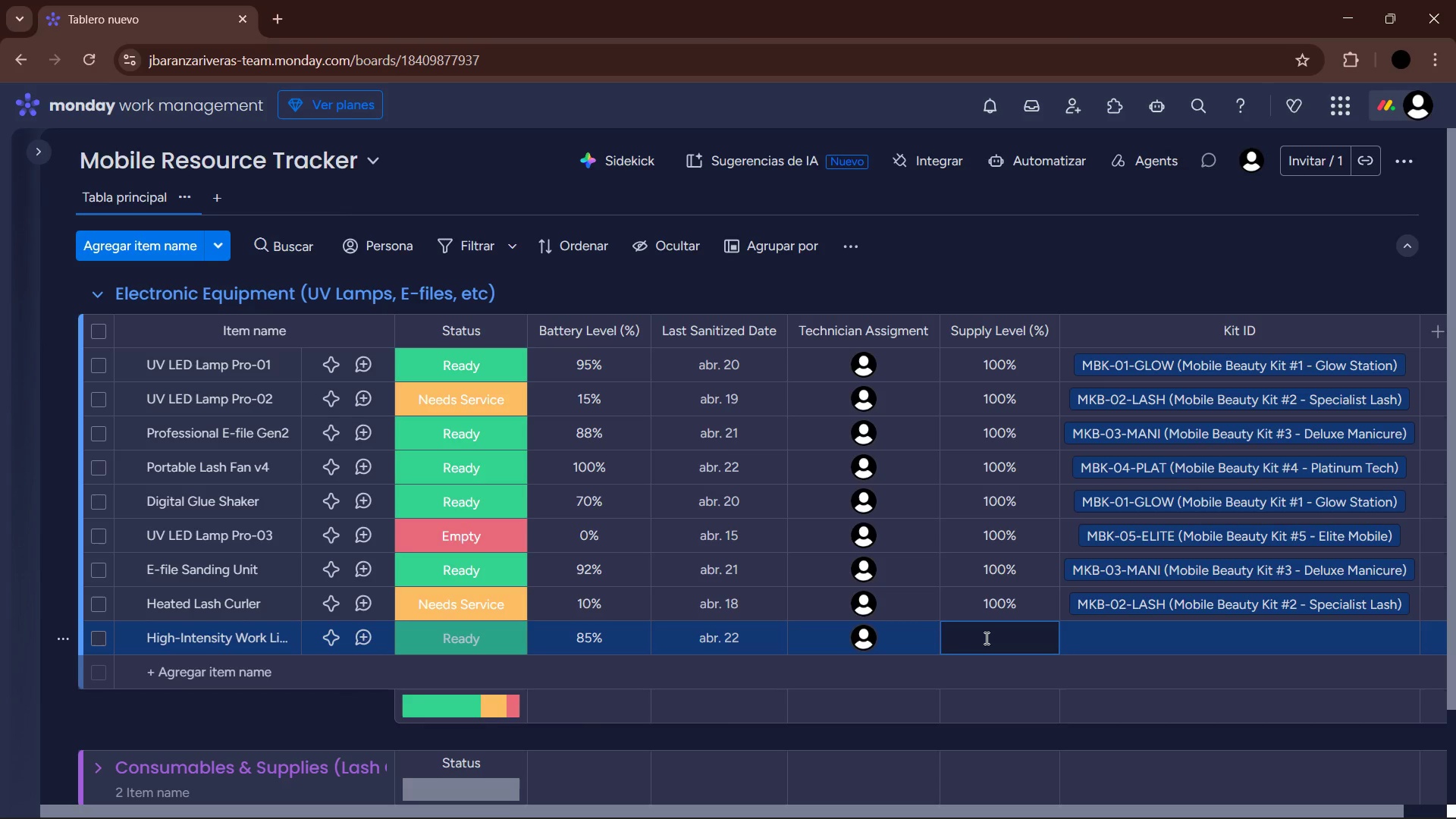 
key(Numpad1)
 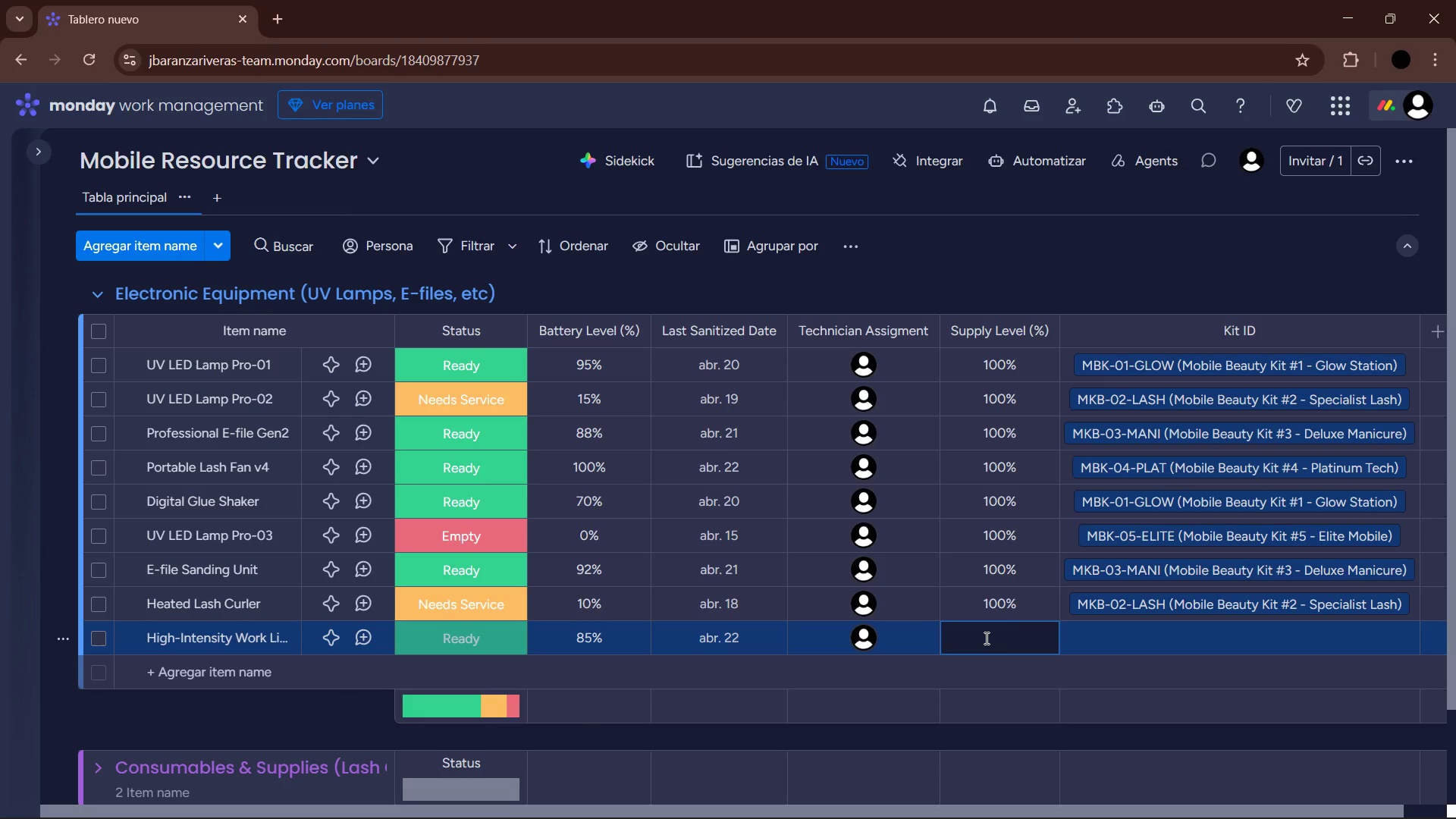 
key(Numpad0)
 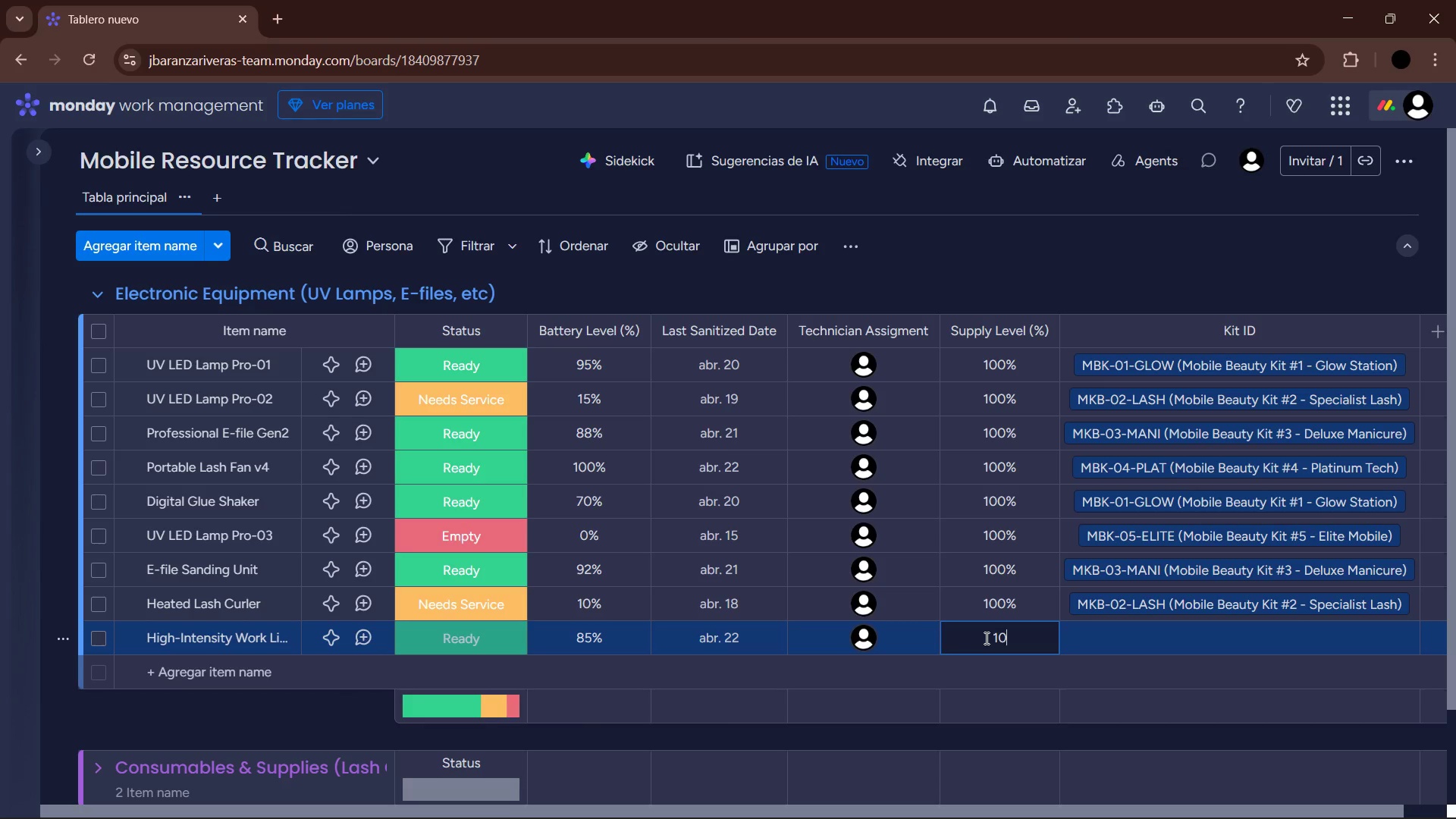 
key(Numpad0)
 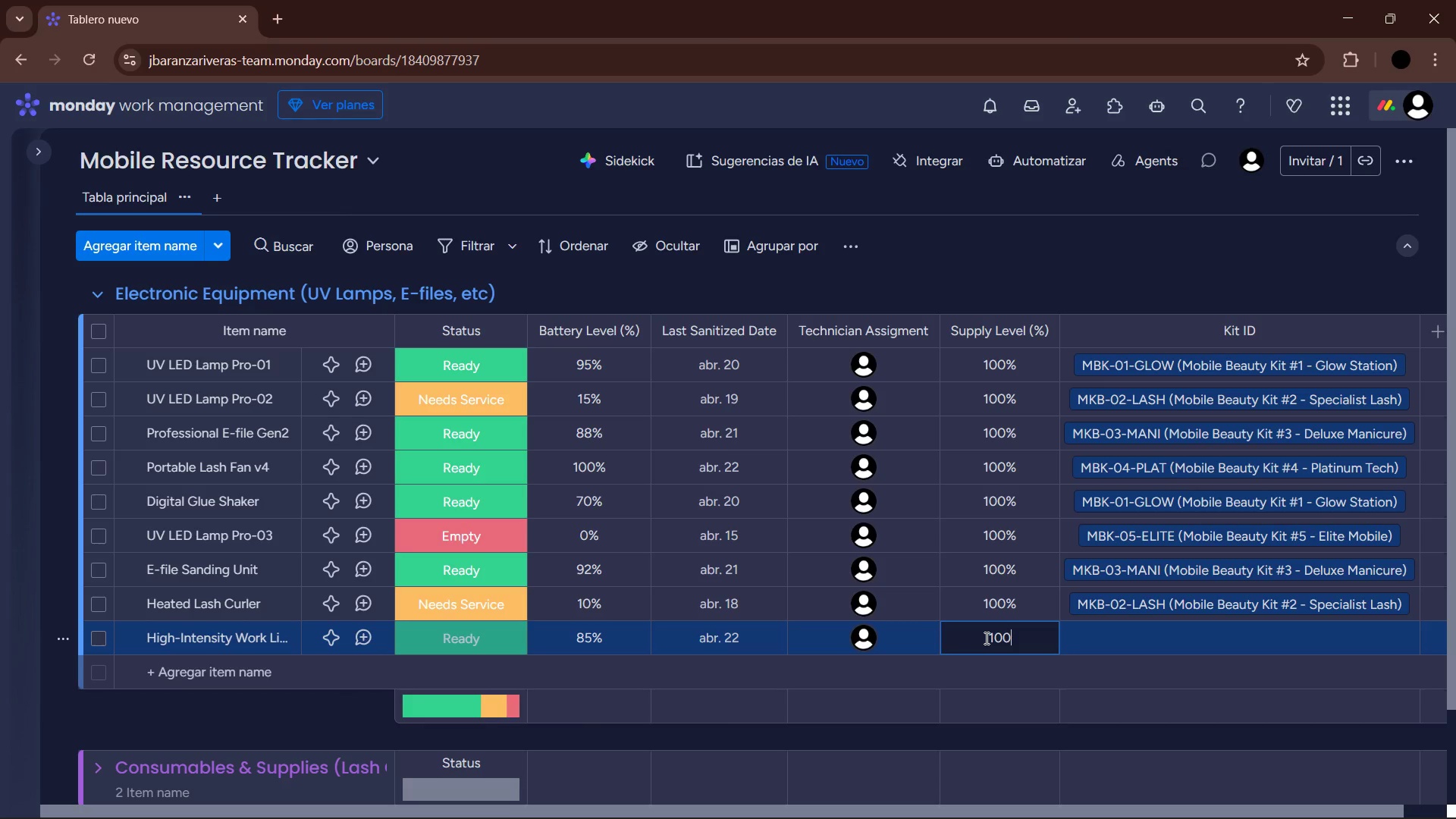 
key(Enter)
 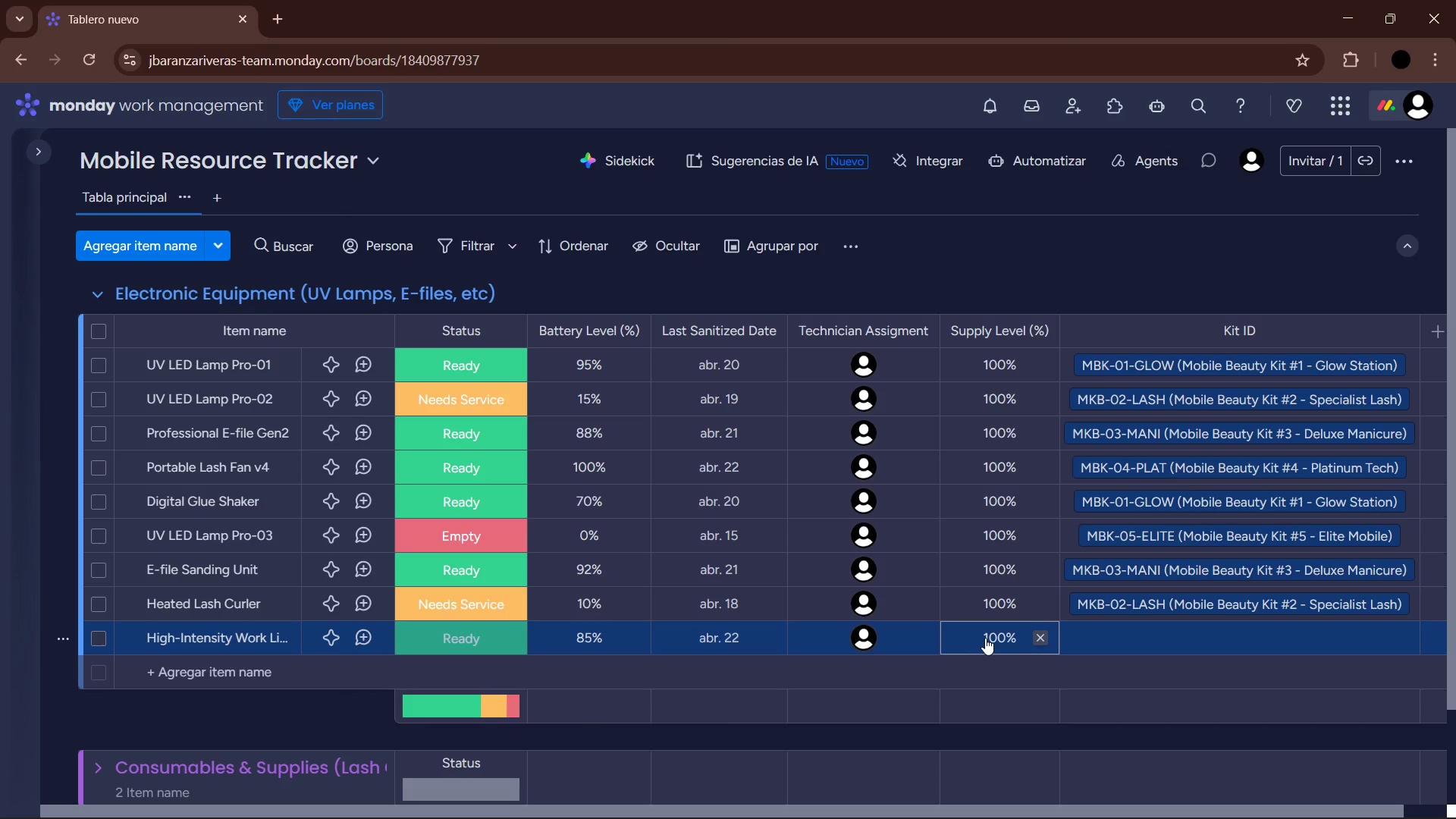 
wait(6.69)
 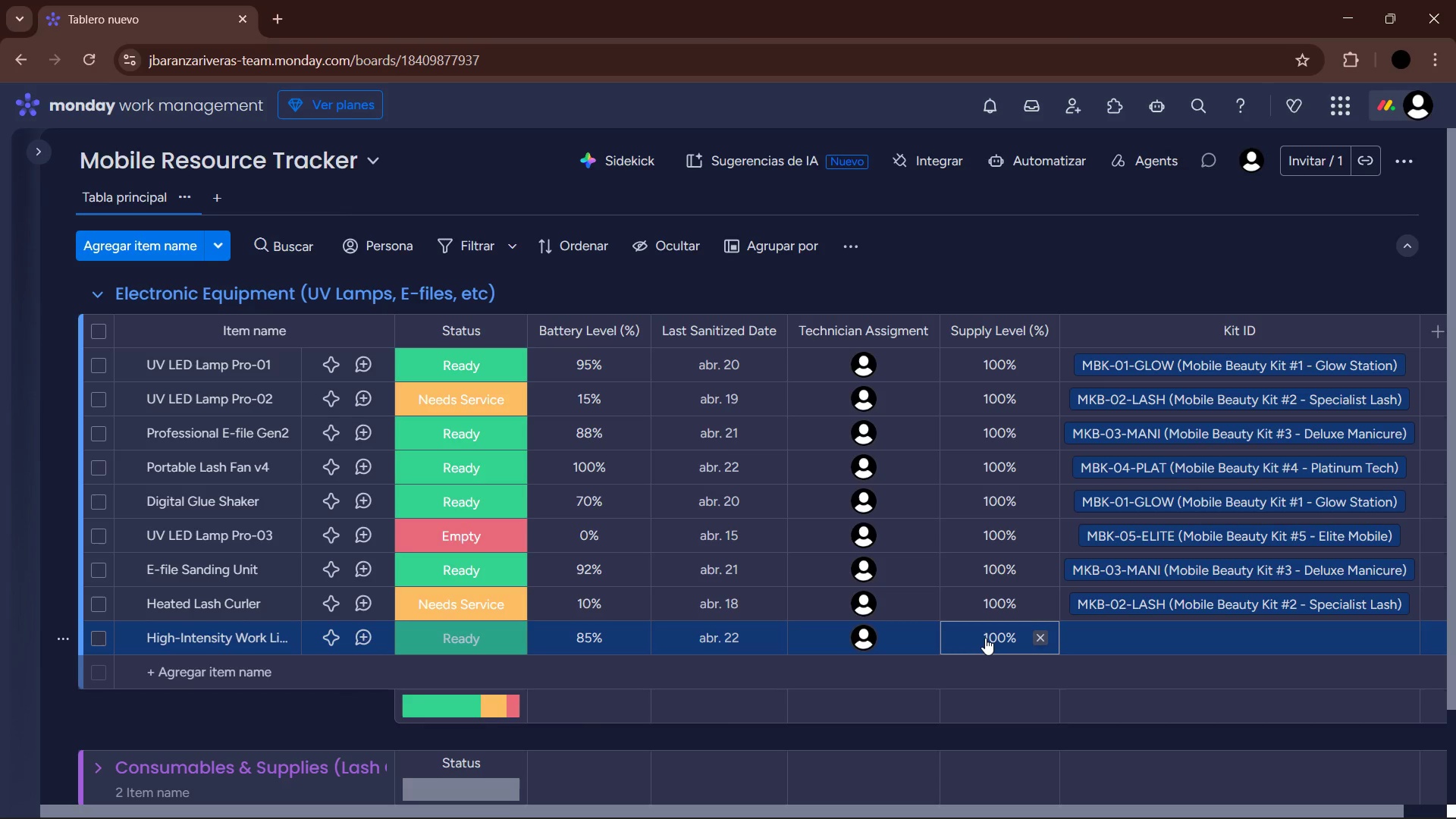 
left_click([1191, 646])
 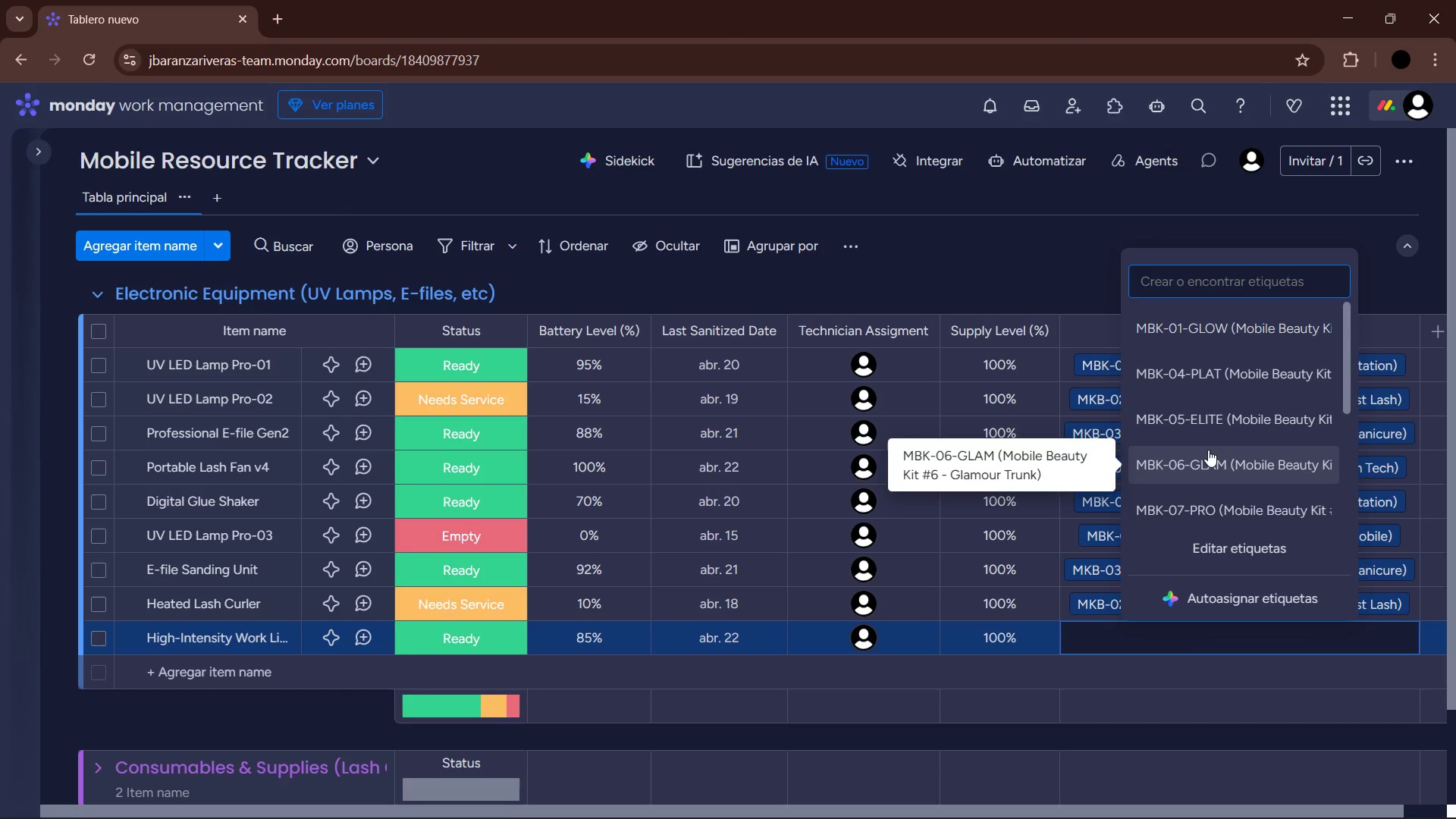 
left_click([1199, 460])
 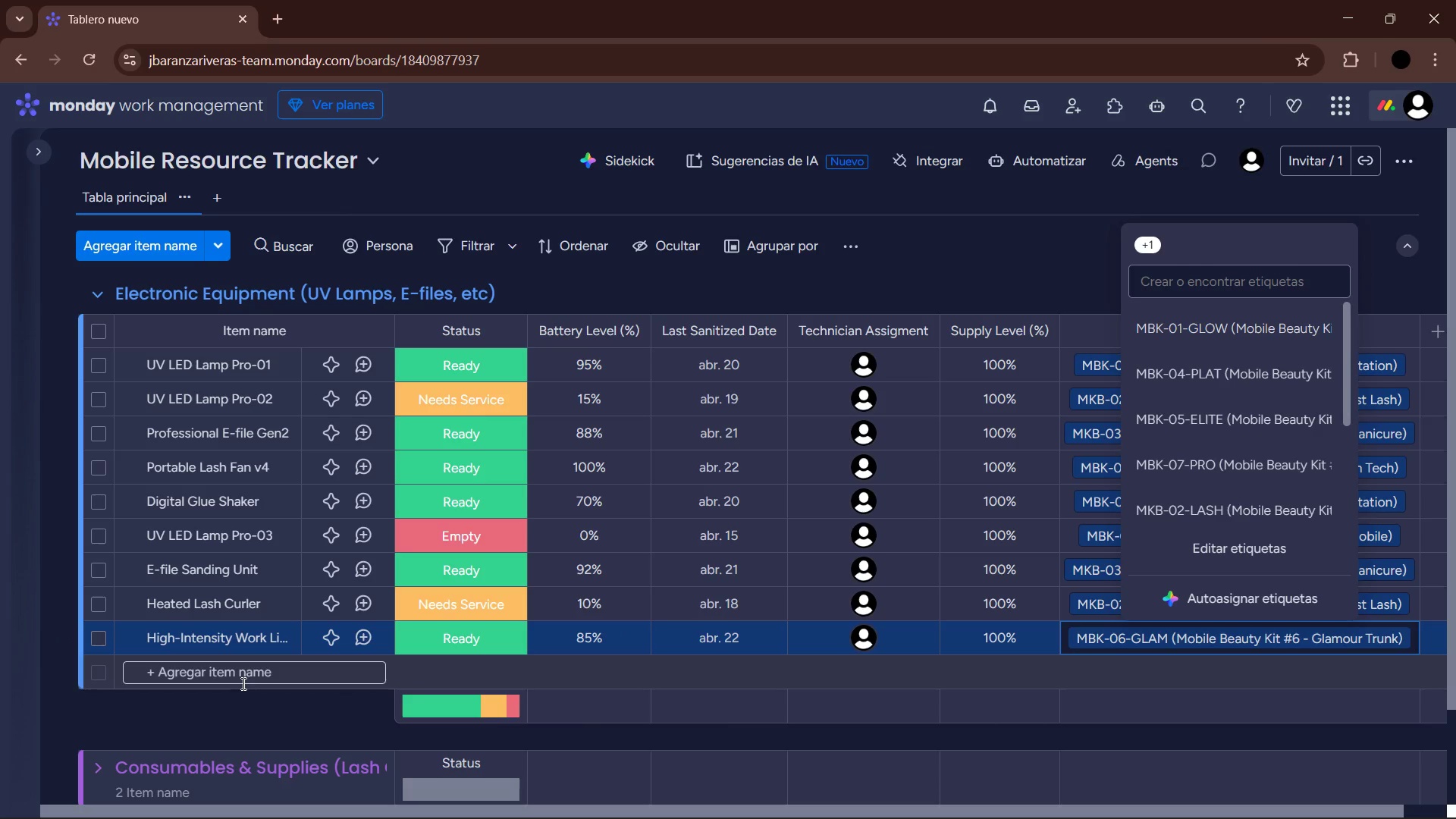 
left_click([234, 676])
 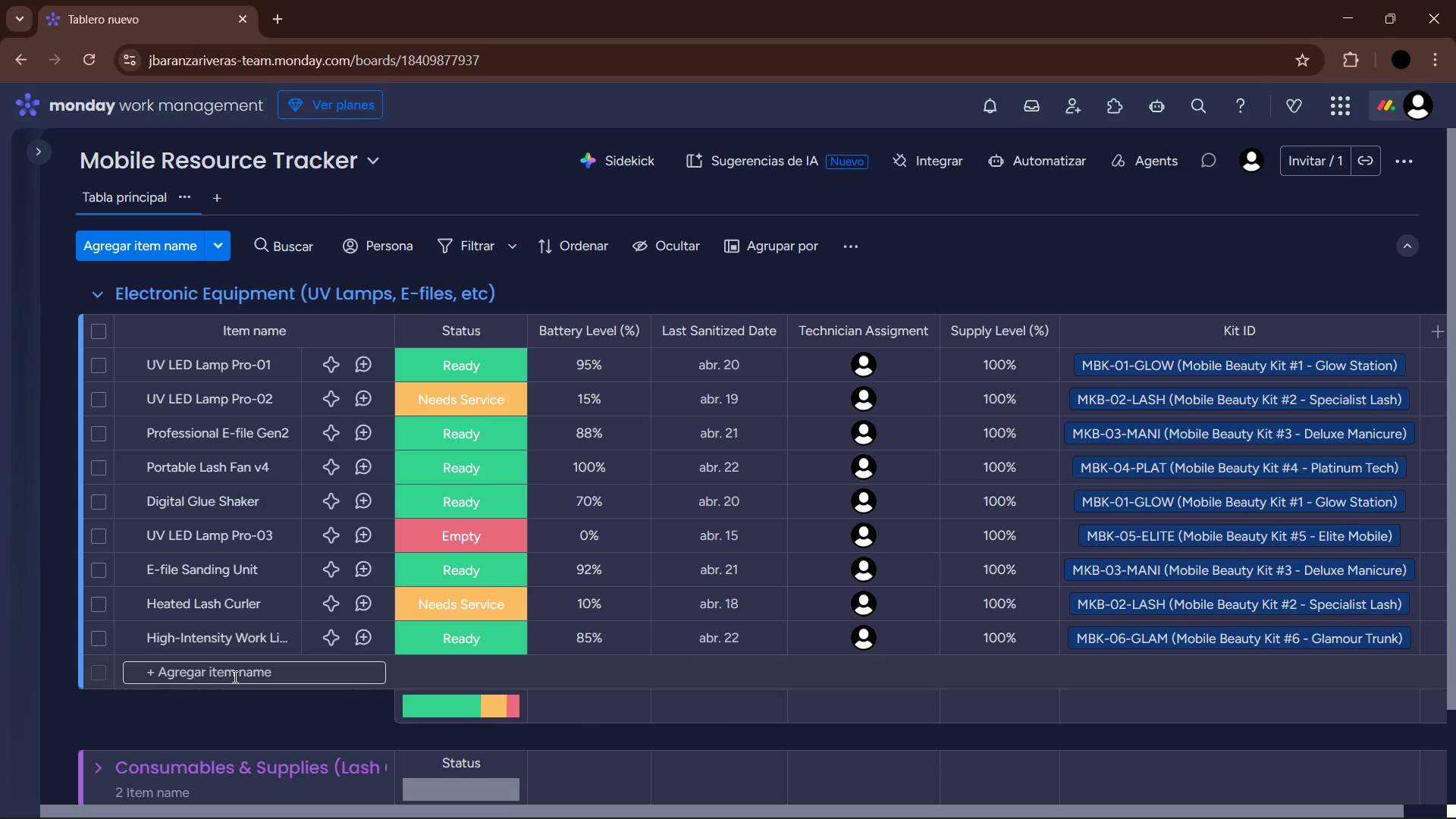 
left_click([234, 676])
 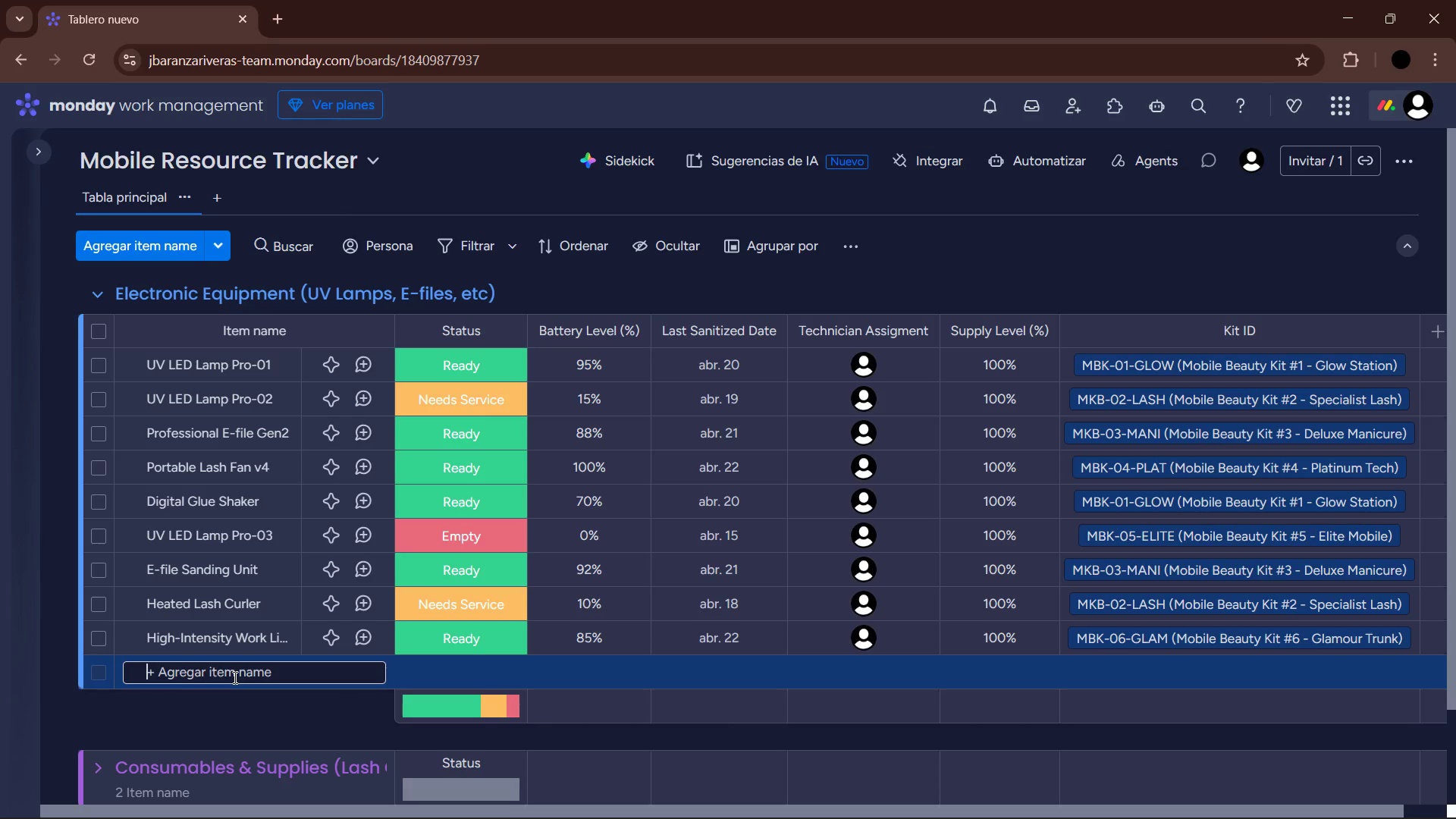 
wait(34.95)
 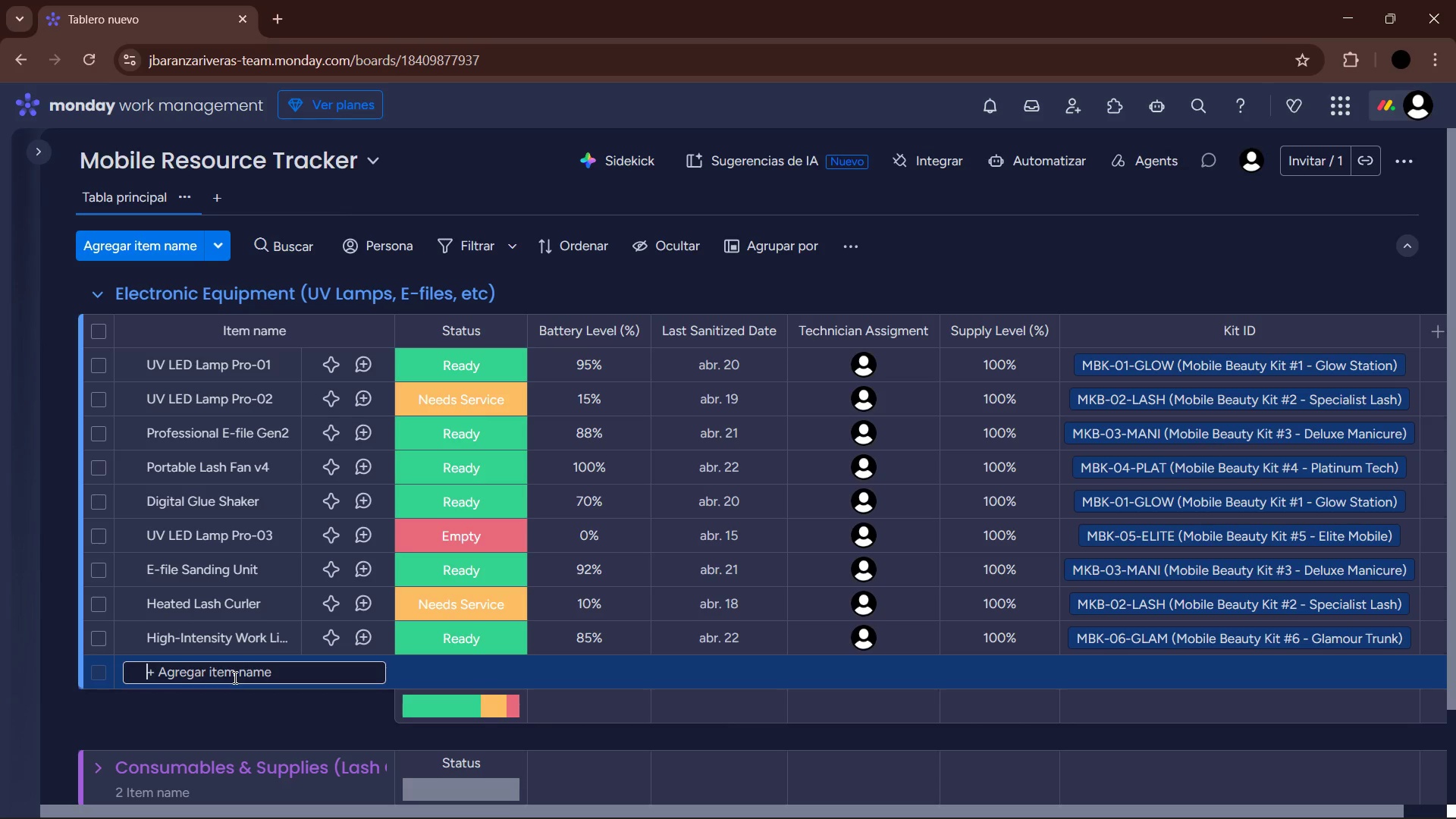 
type(Cordless UV Curing Lamp )
 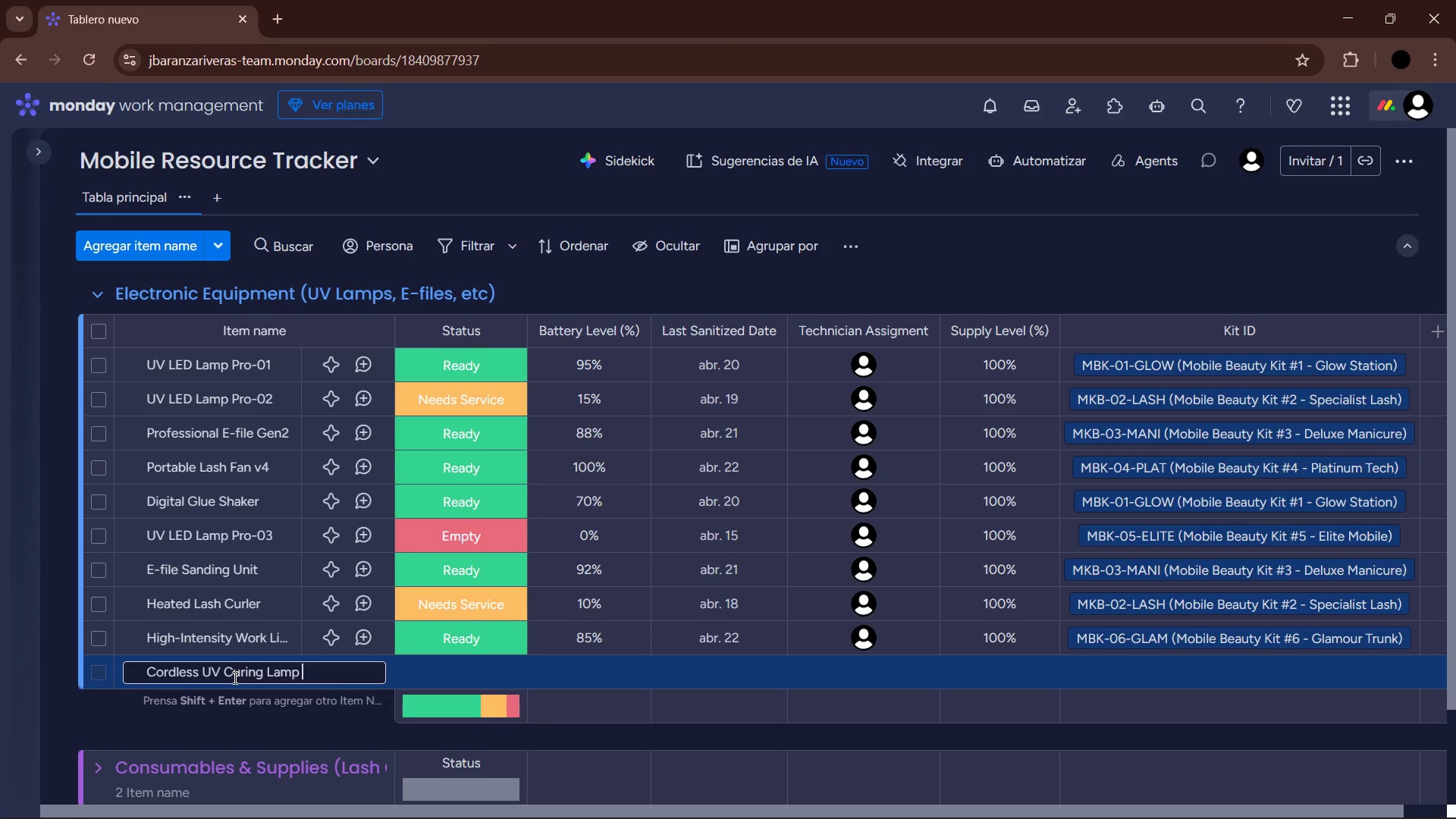 
wait(9.78)
 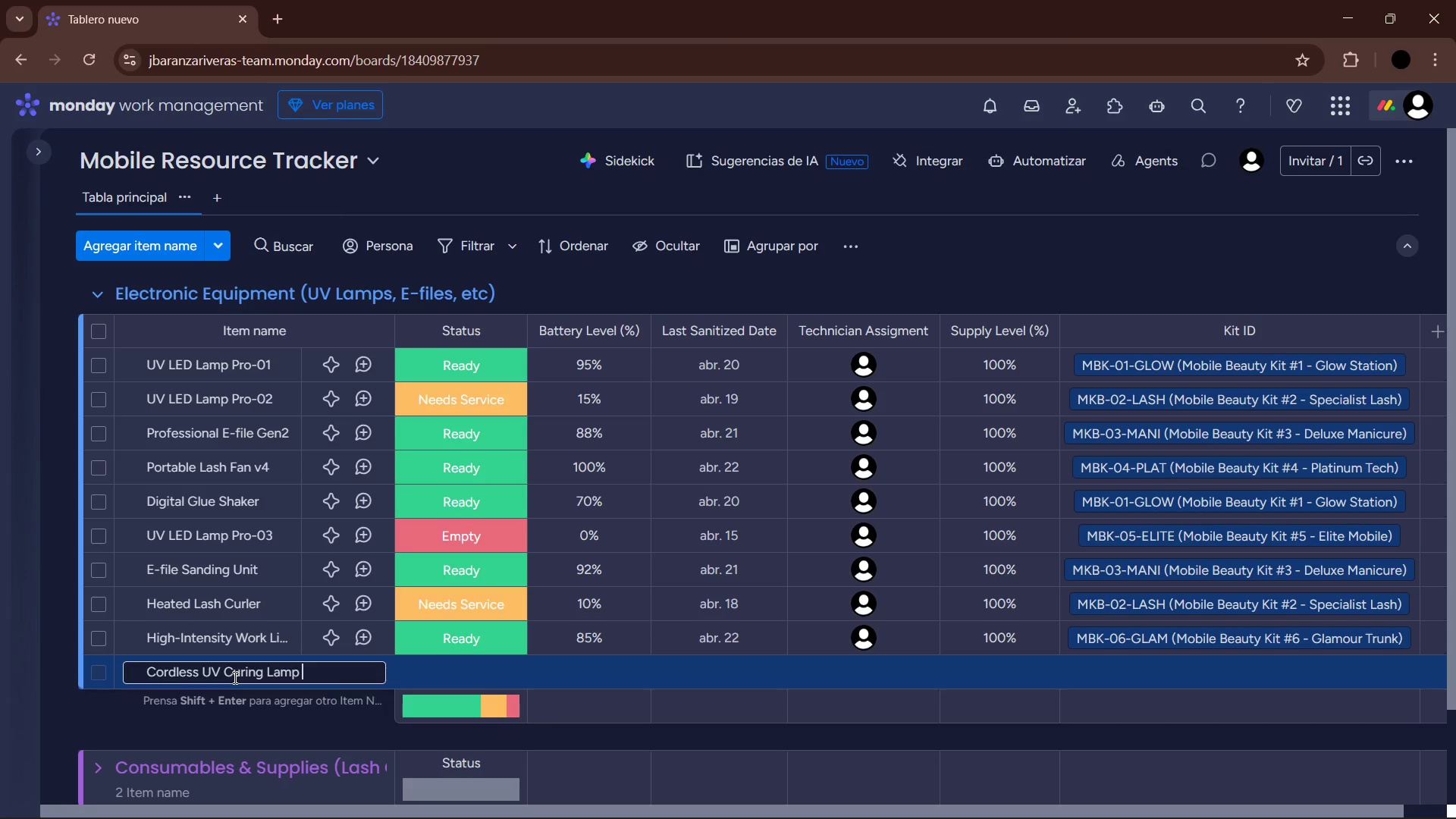 
left_click([90, 733])
 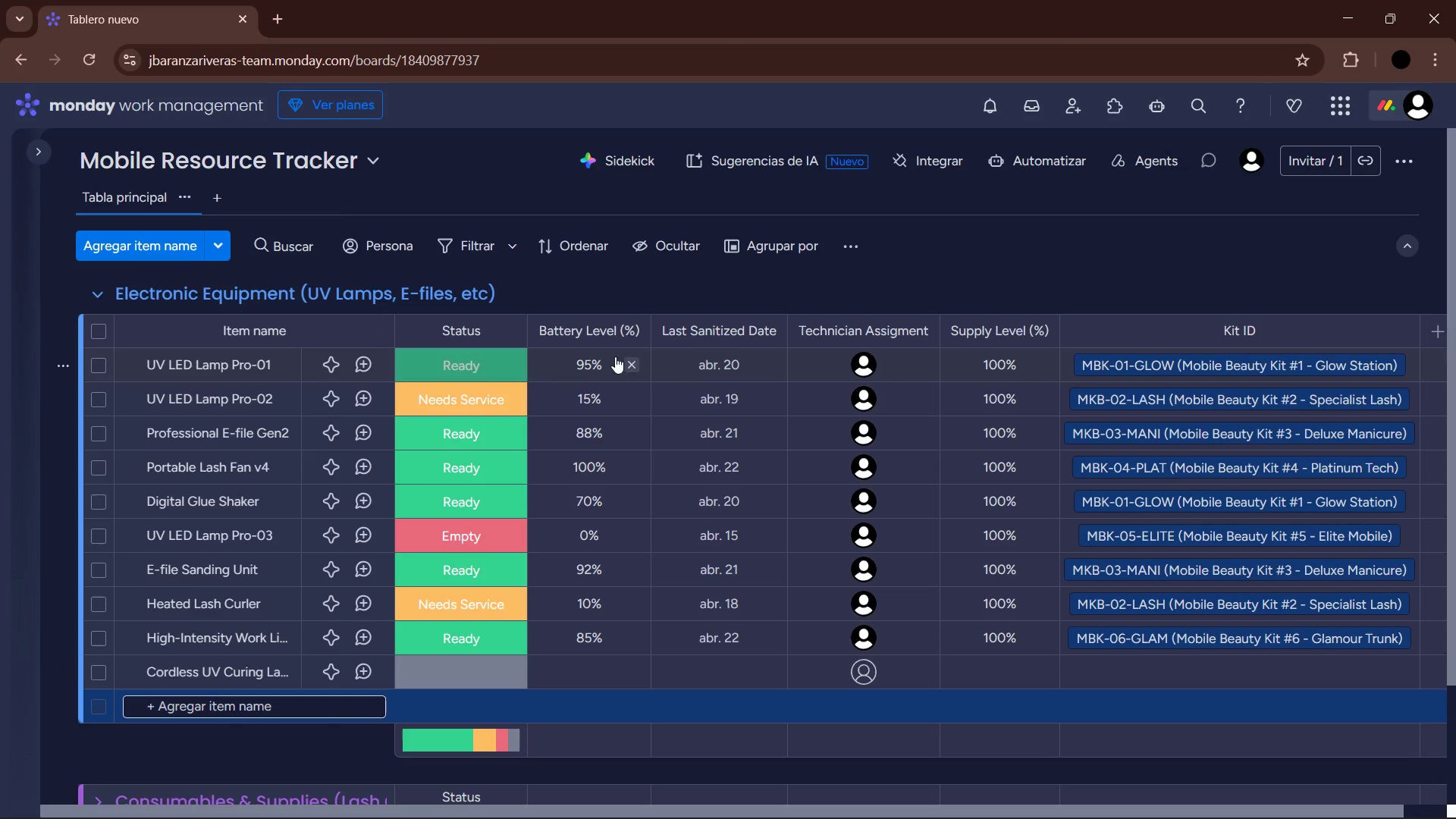 
left_click_drag(start_coordinate=[653, 332], to_coordinate=[647, 332])
 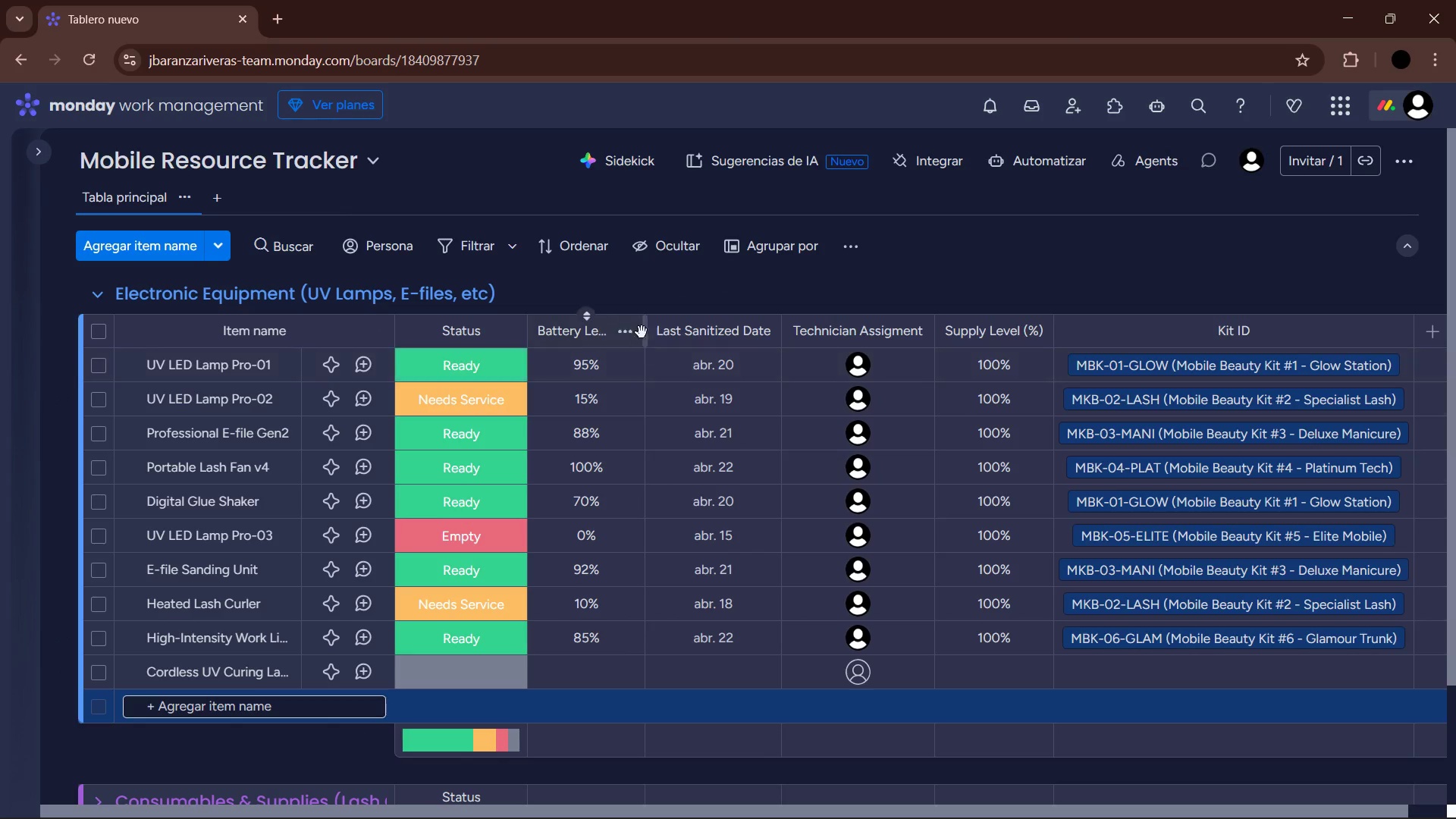 
left_click_drag(start_coordinate=[642, 331], to_coordinate=[645, 331])
 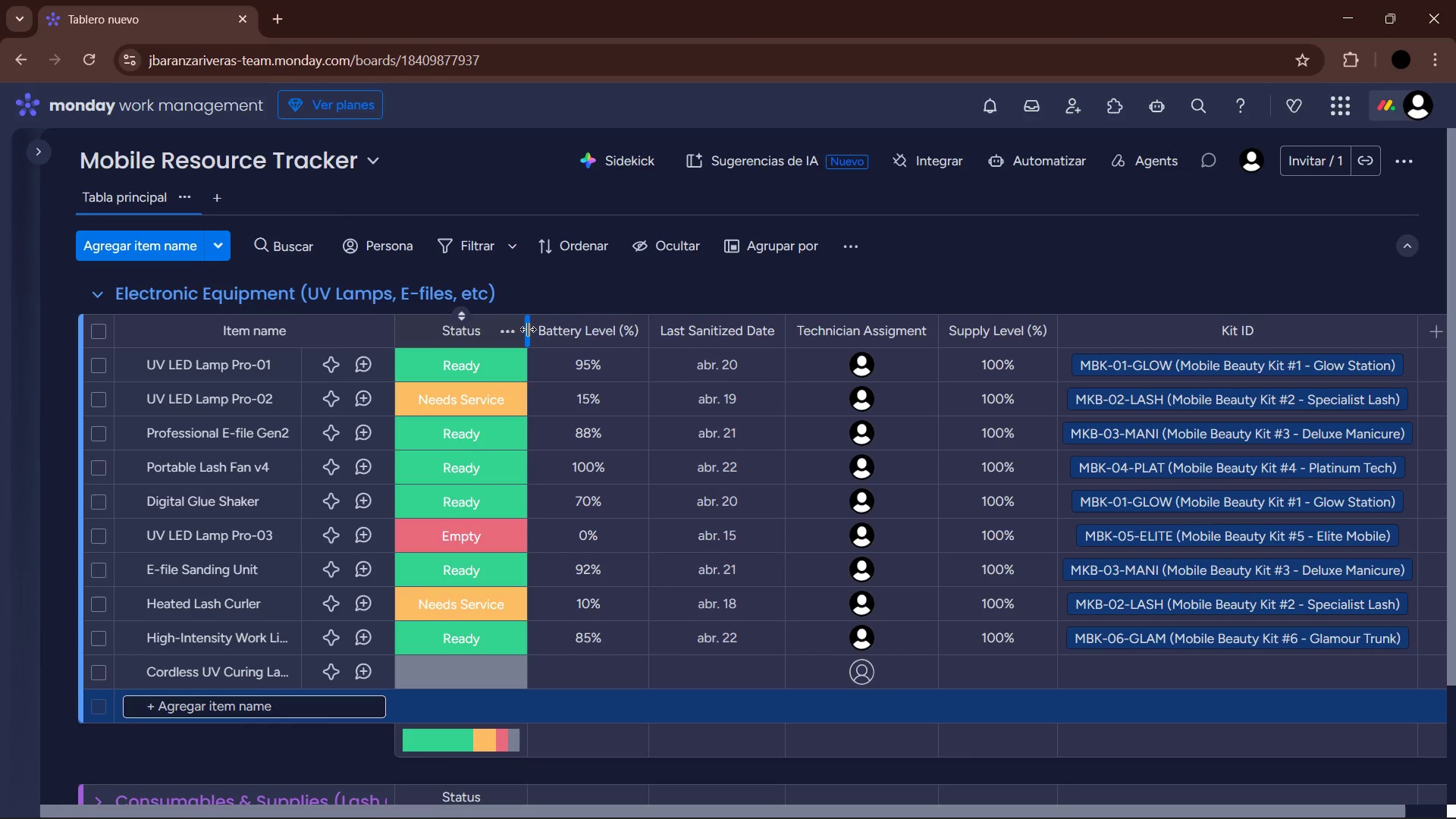 
left_click_drag(start_coordinate=[528, 329], to_coordinate=[509, 327])
 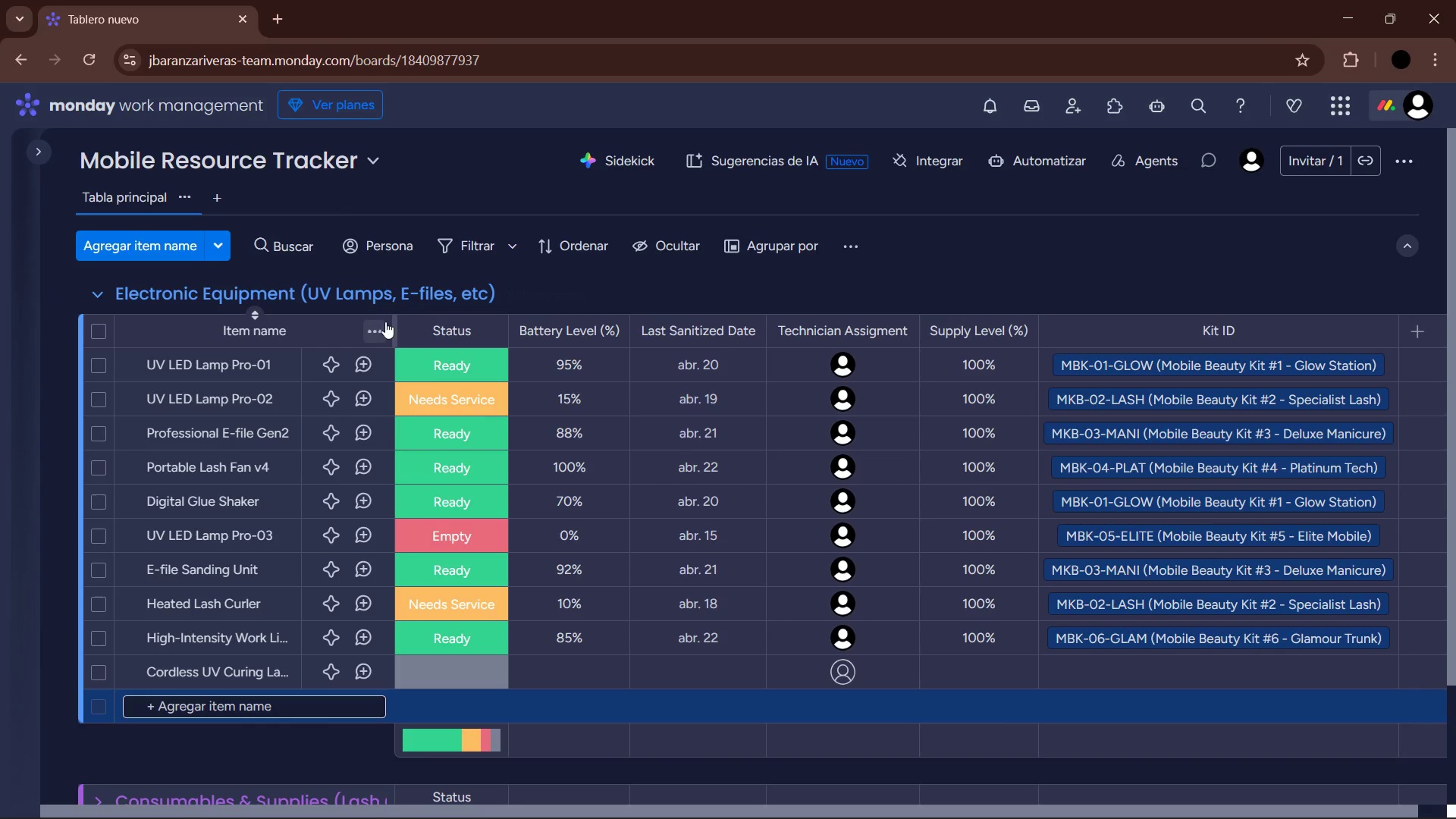 
left_click_drag(start_coordinate=[395, 323], to_coordinate=[416, 320])
 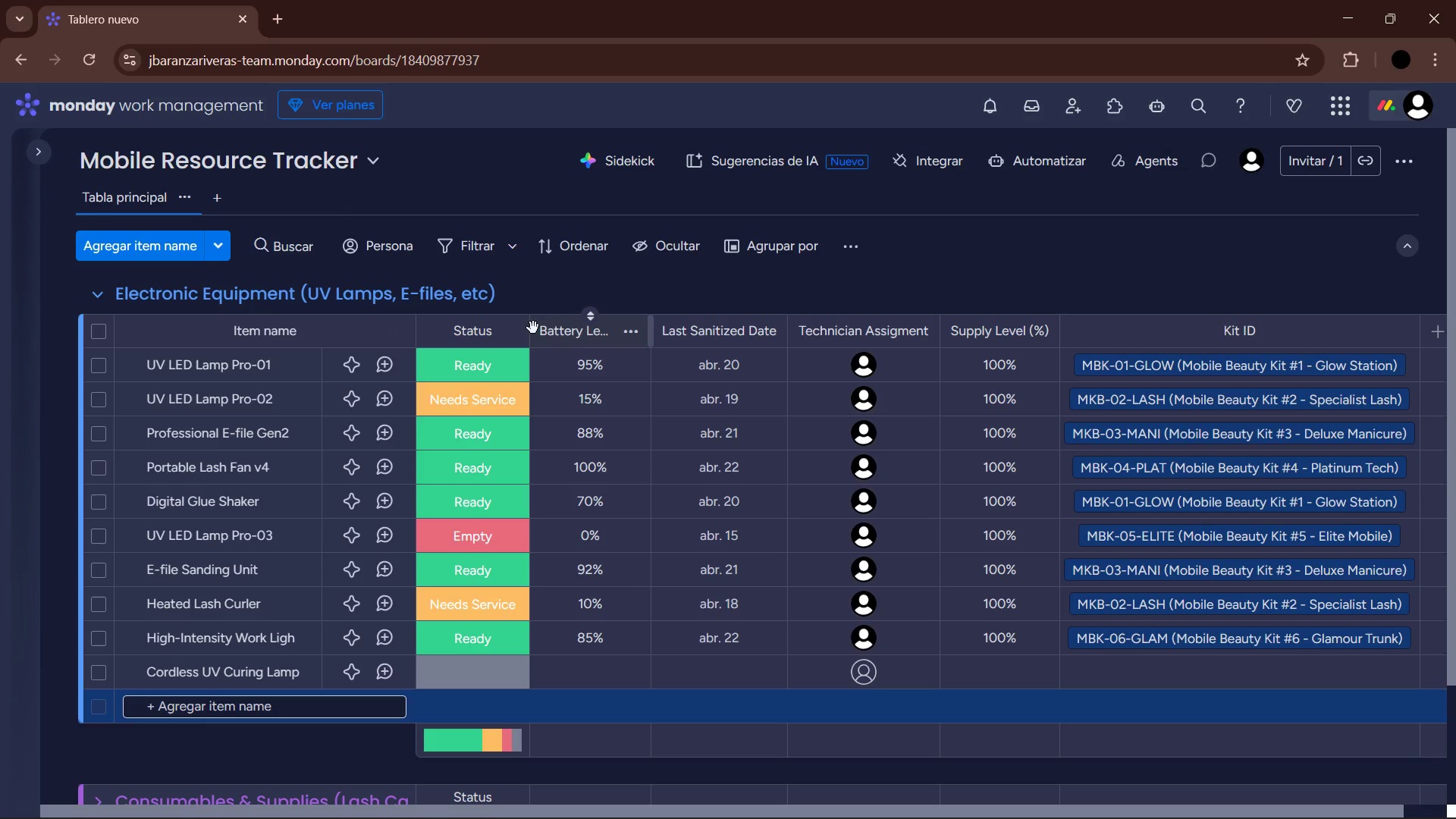 
left_click_drag(start_coordinate=[529, 328], to_coordinate=[540, 328])
 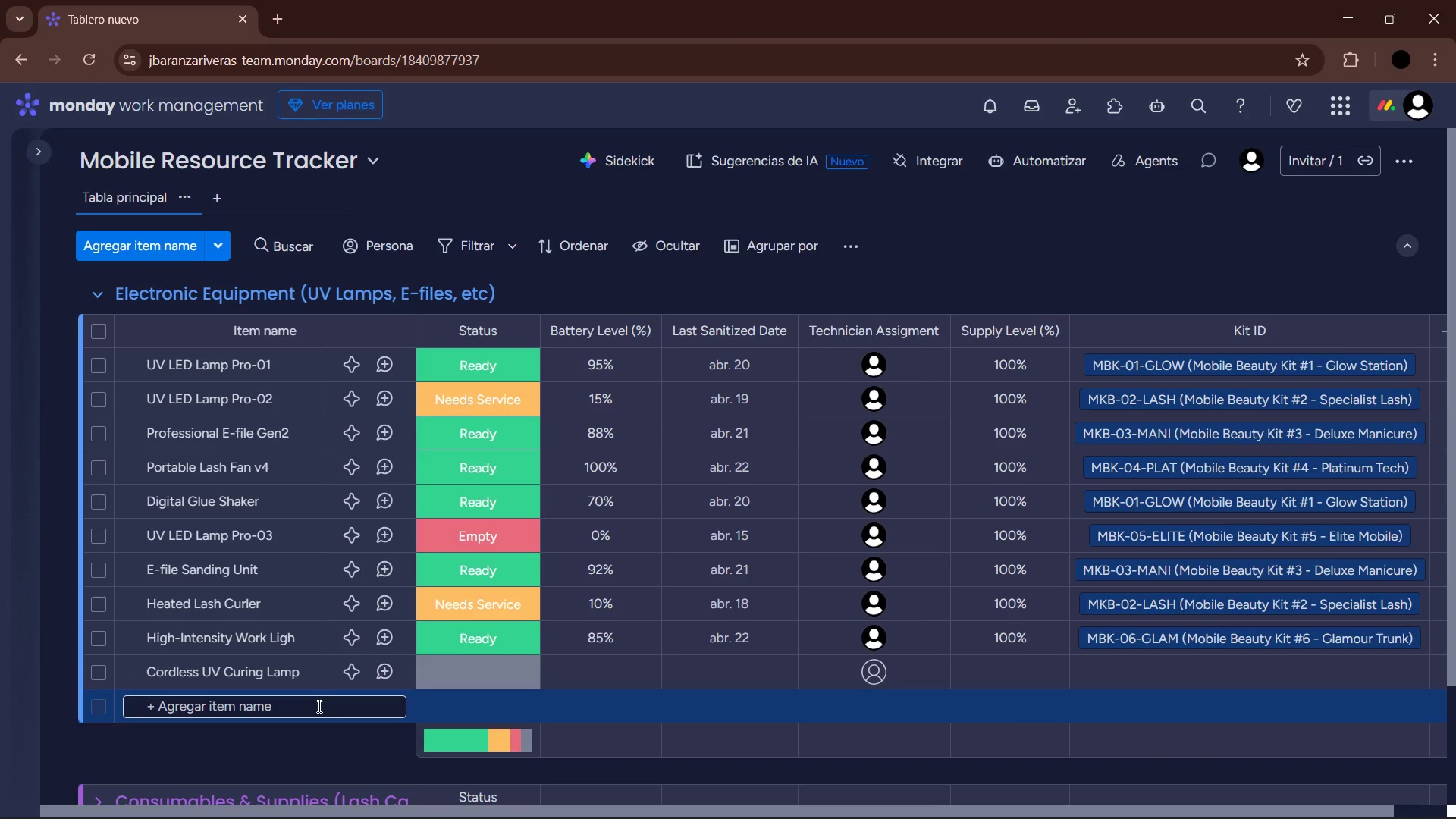 
left_click([318, 706])
 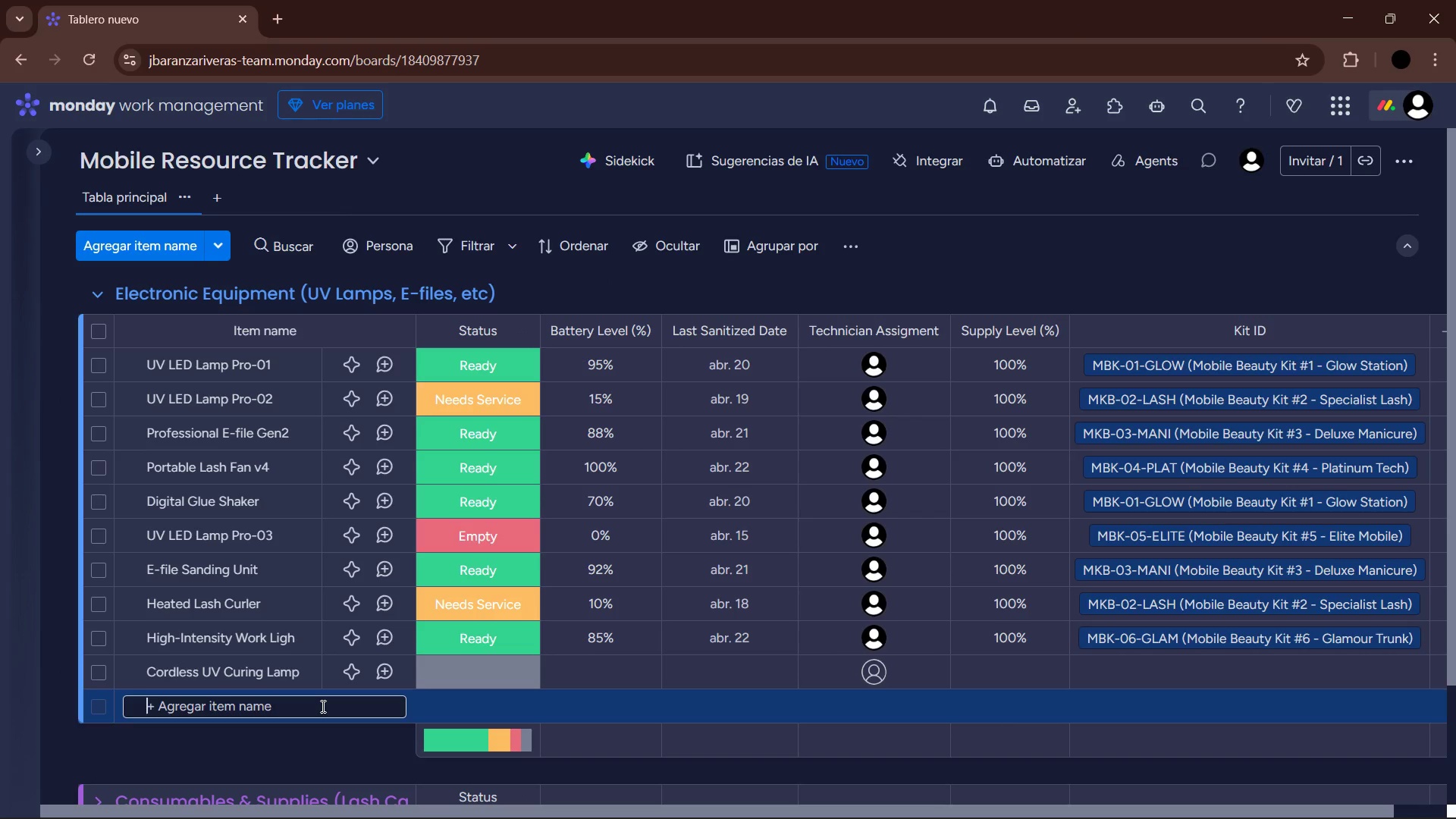 
wait(8.78)
 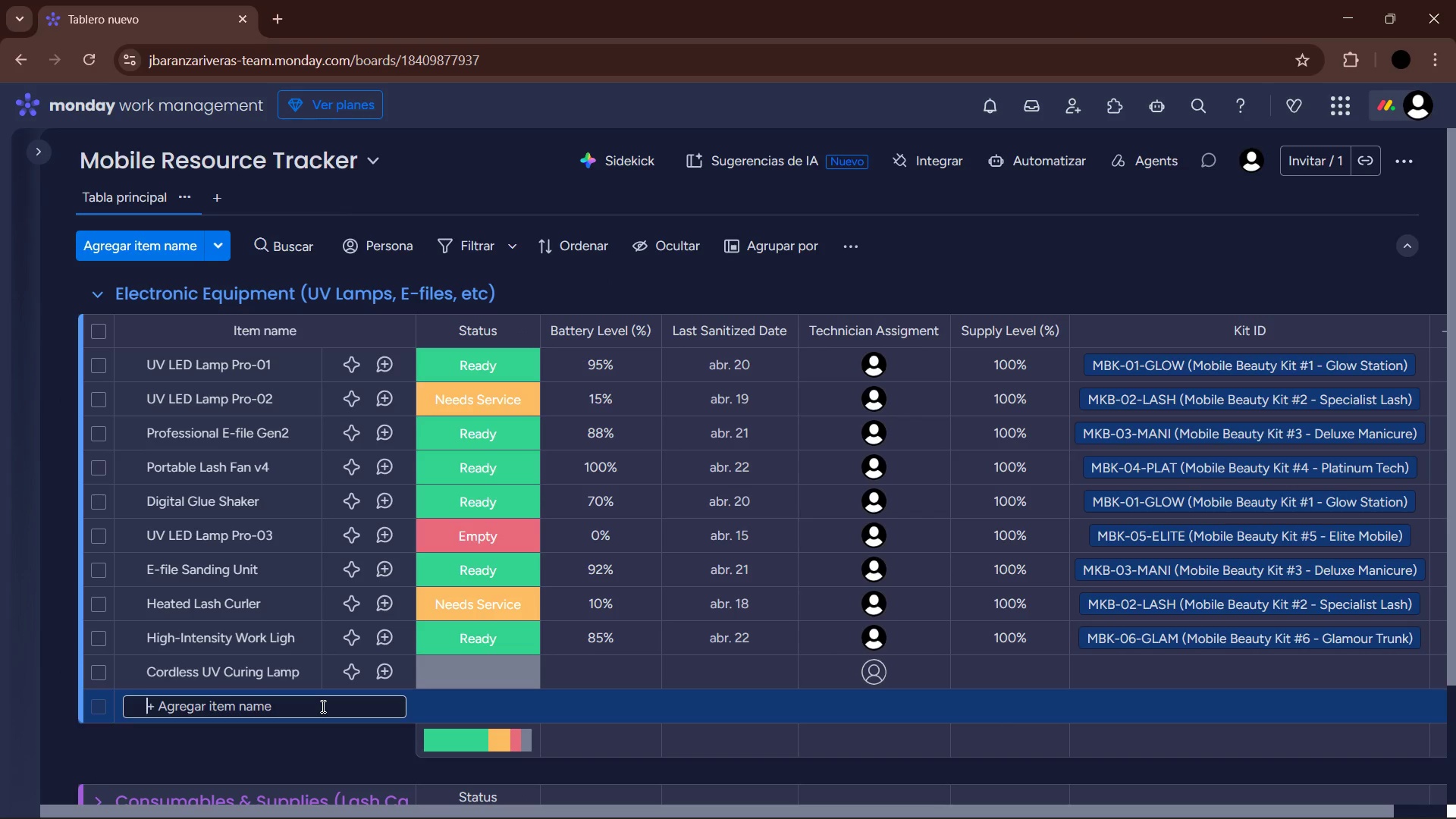 
left_click([467, 674])
 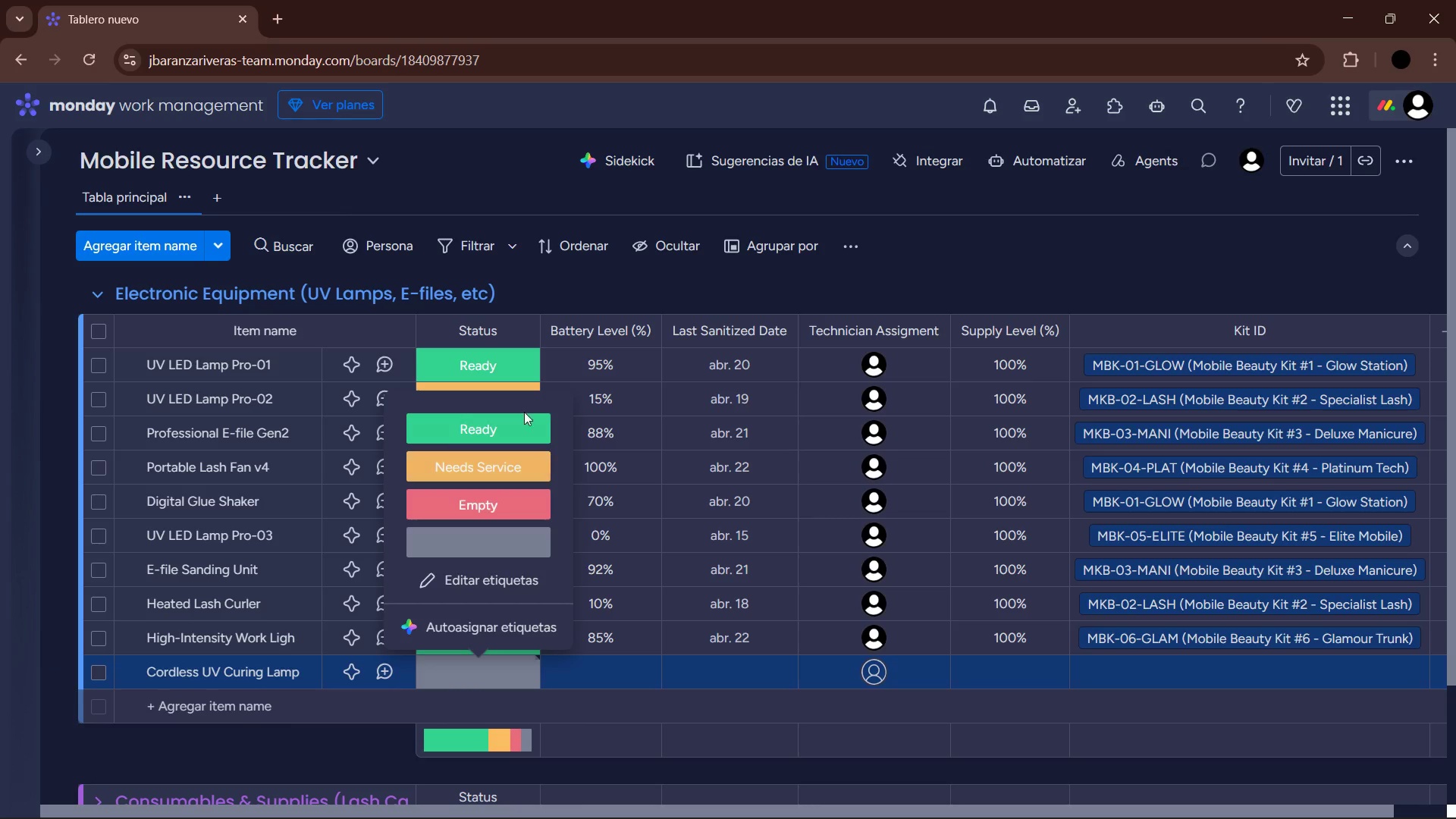 
left_click([499, 426])
 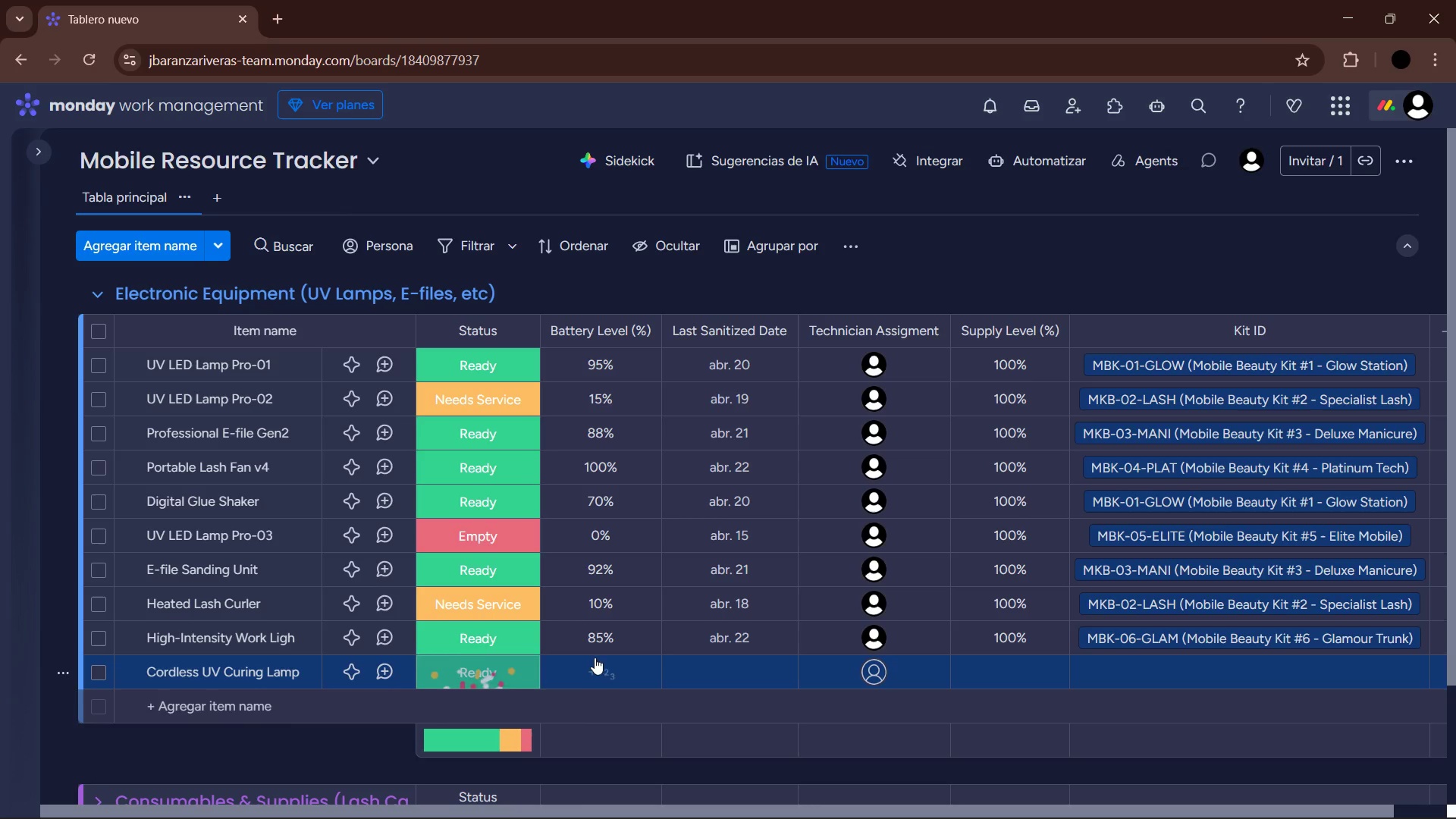 
left_click([602, 669])
 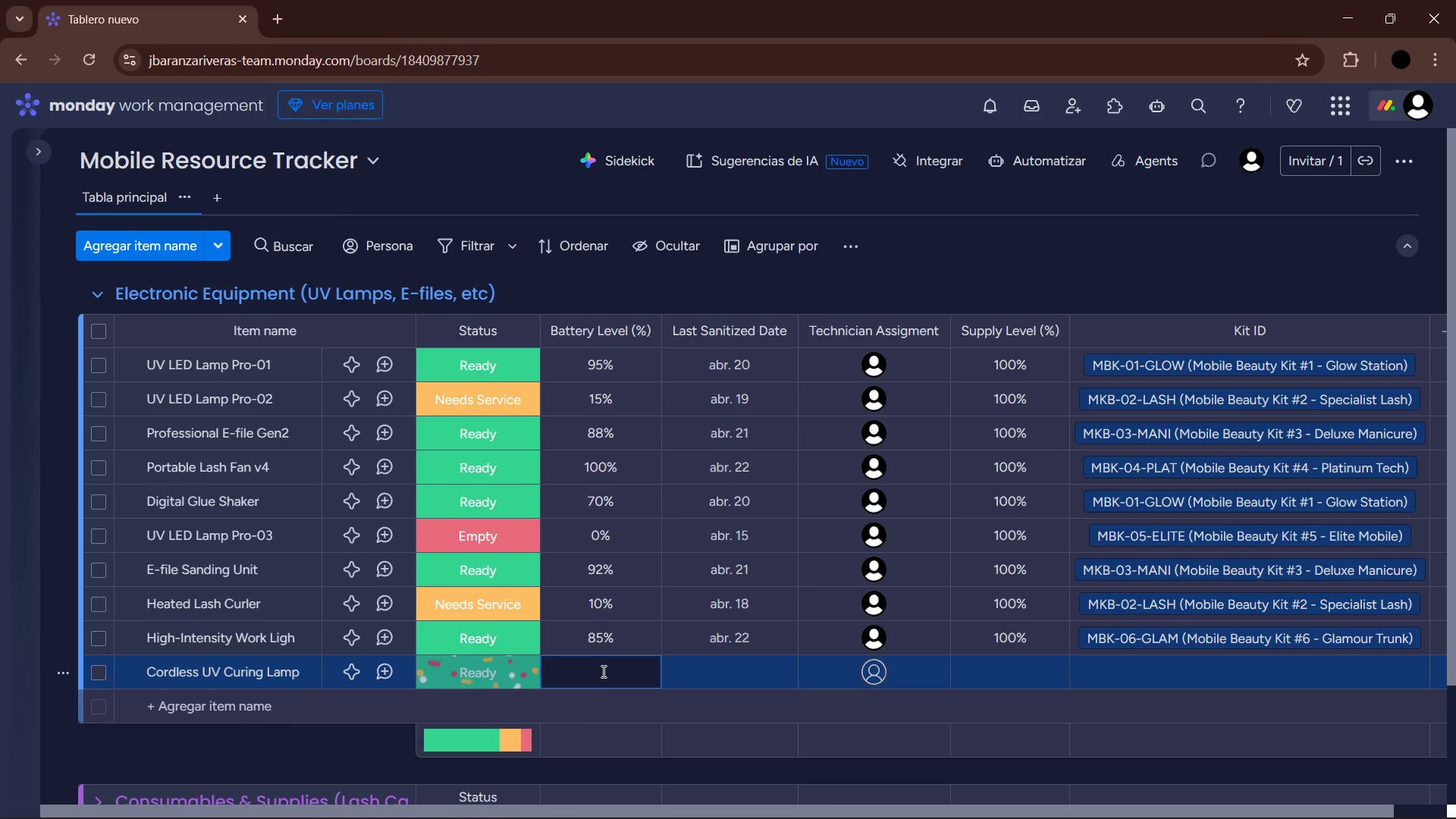 
key(Numpad9)
 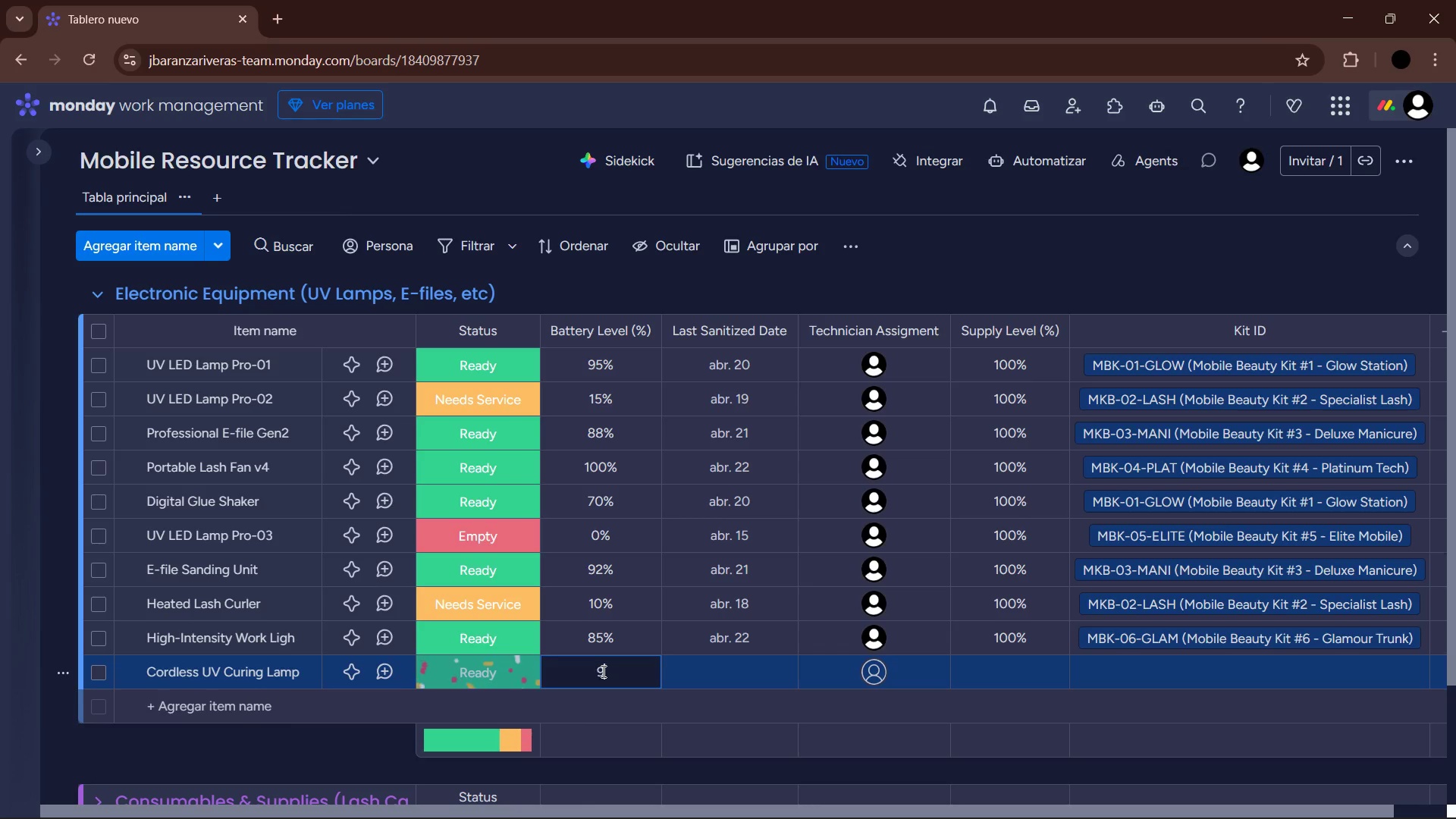 
key(Numpad8)
 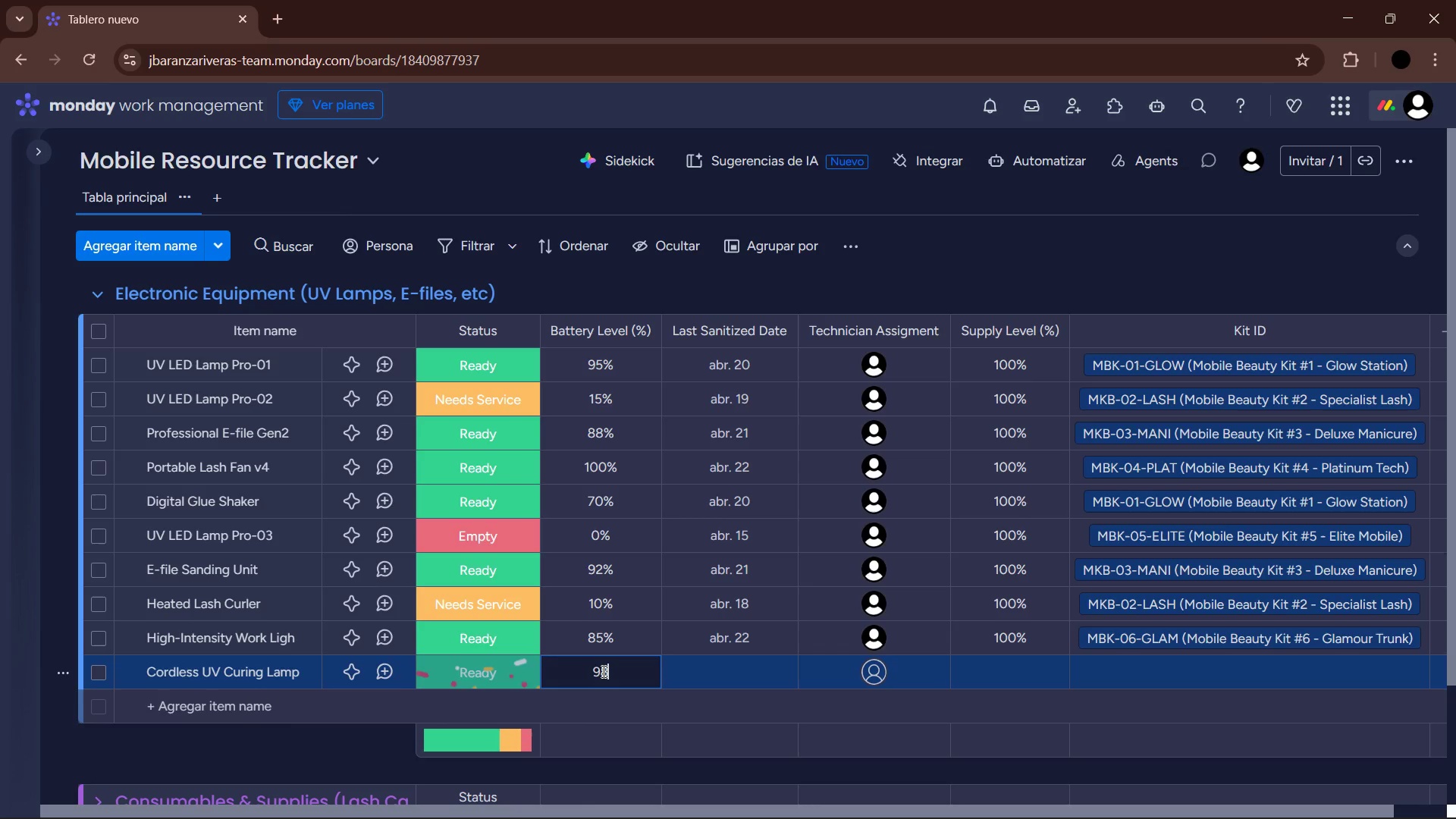 
key(Equal)
 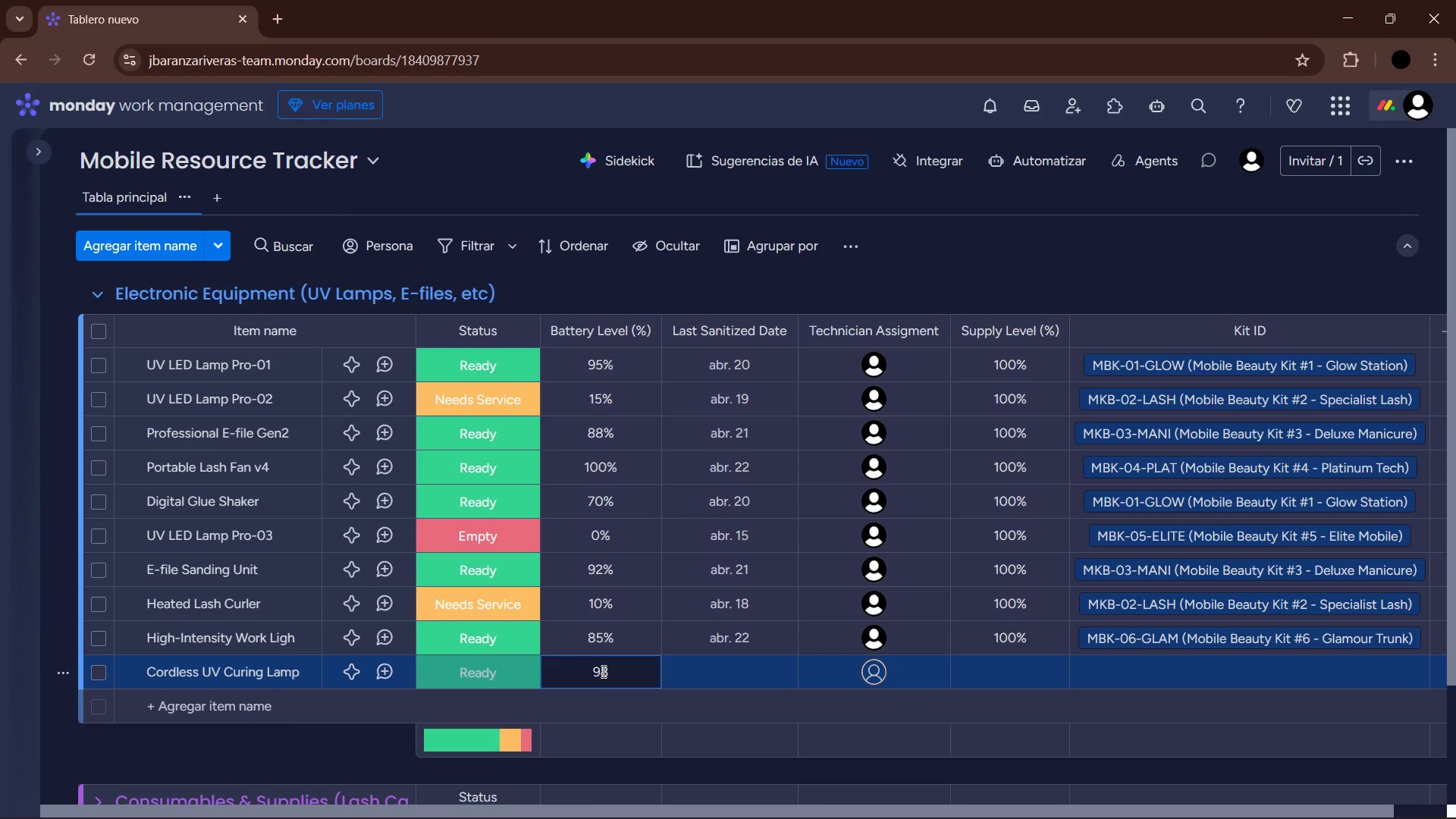 
key(Enter)
 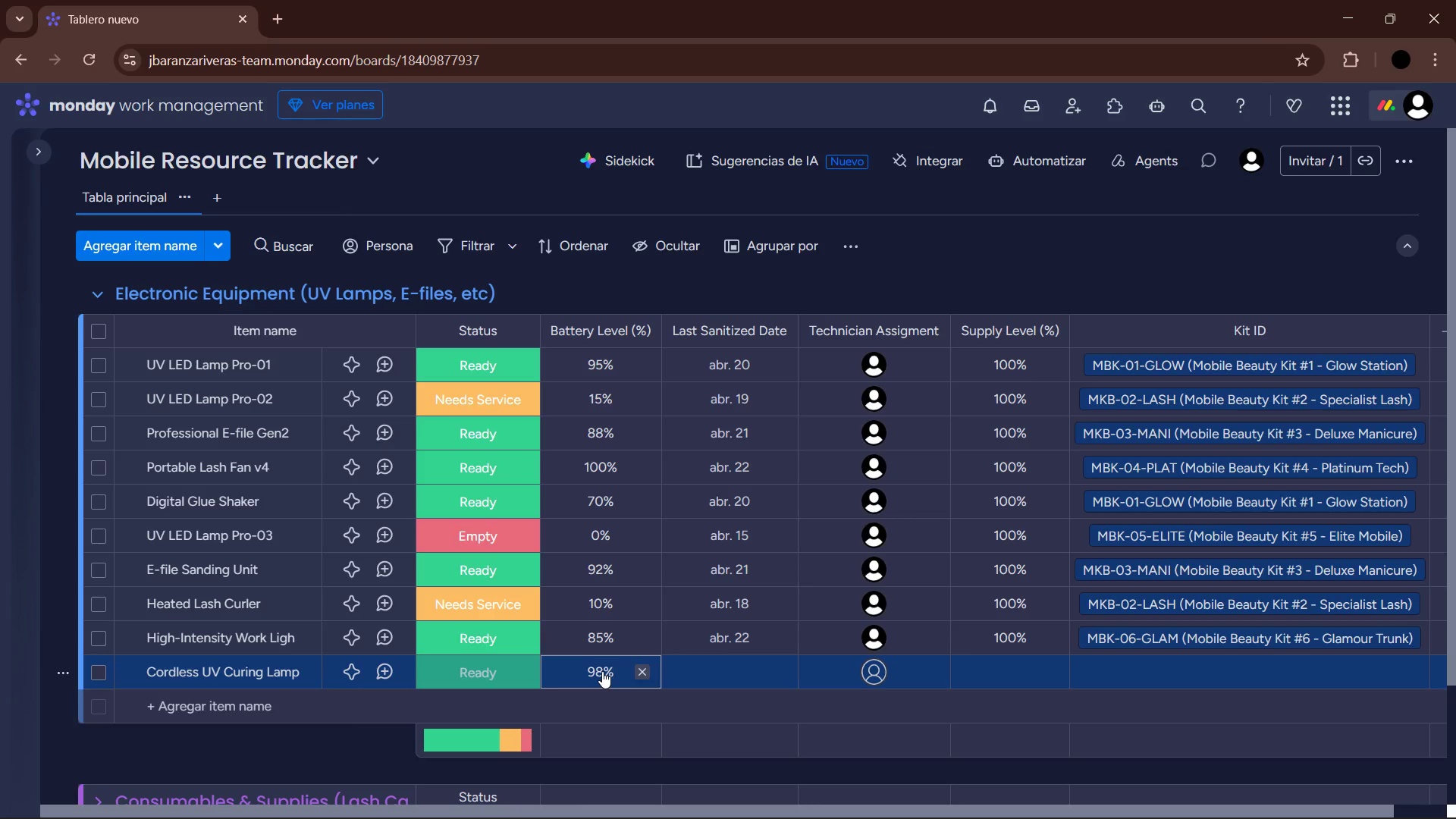 
left_click([751, 659])
 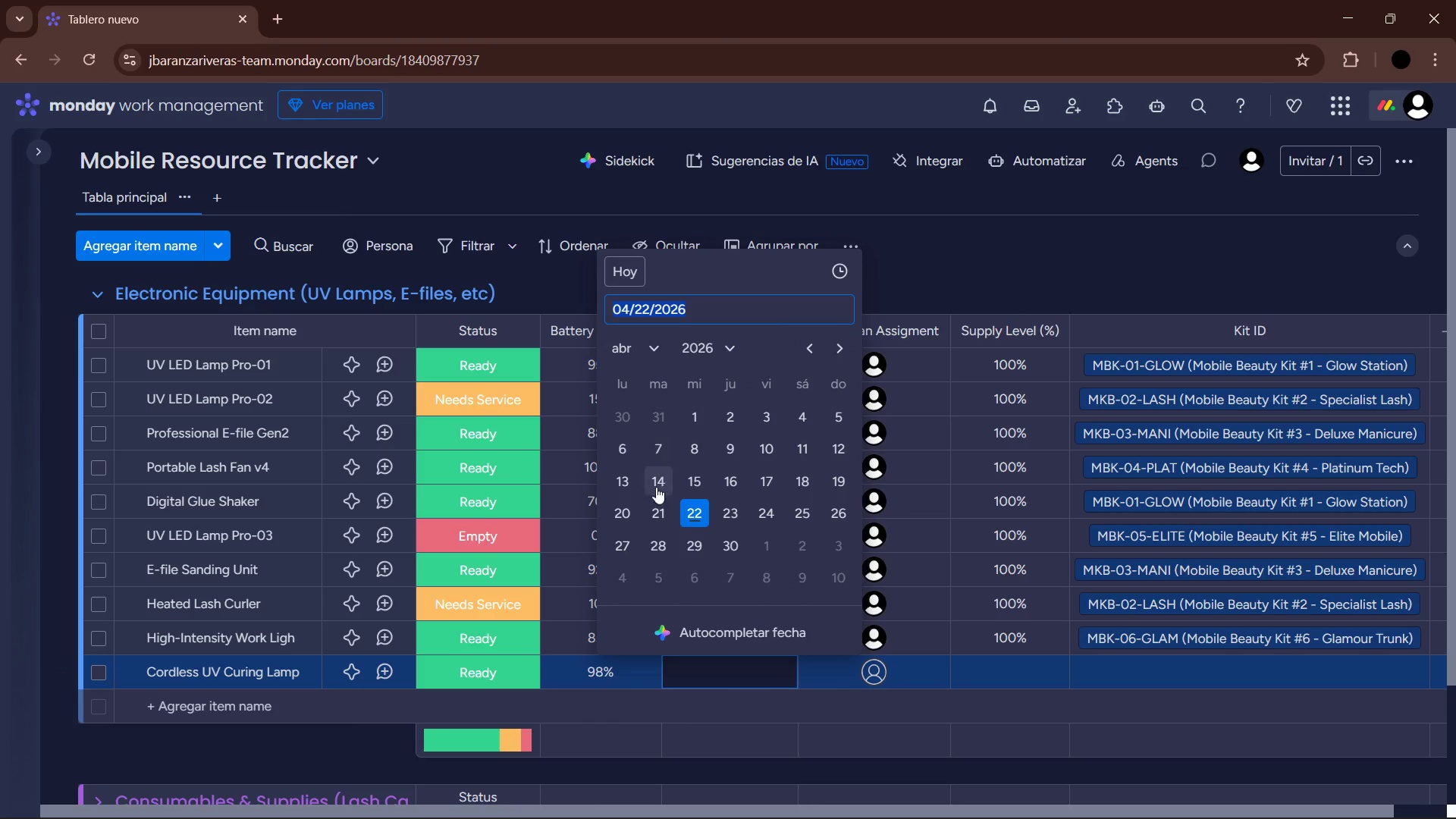 
left_click([657, 508])
 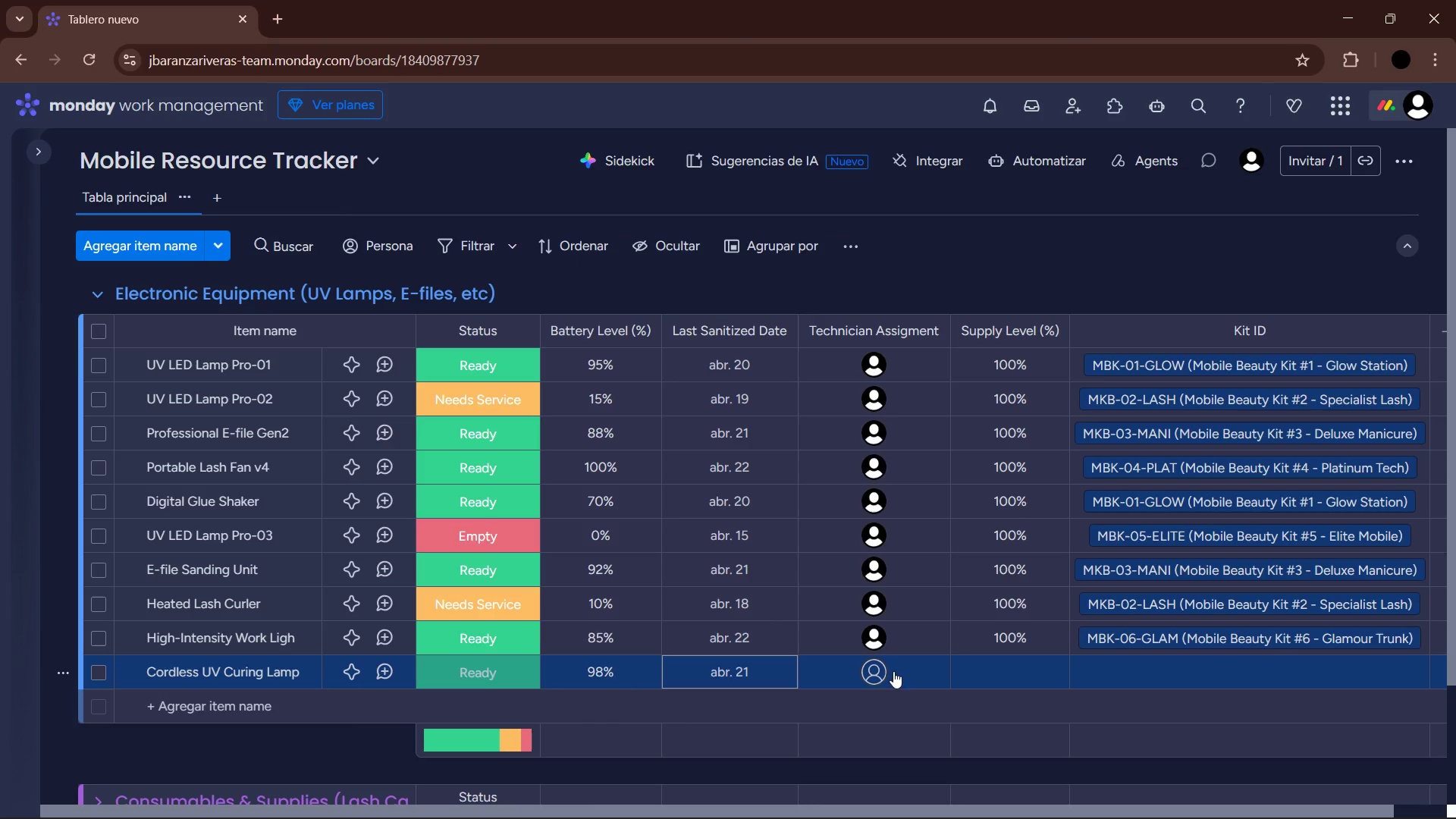 
left_click([874, 673])
 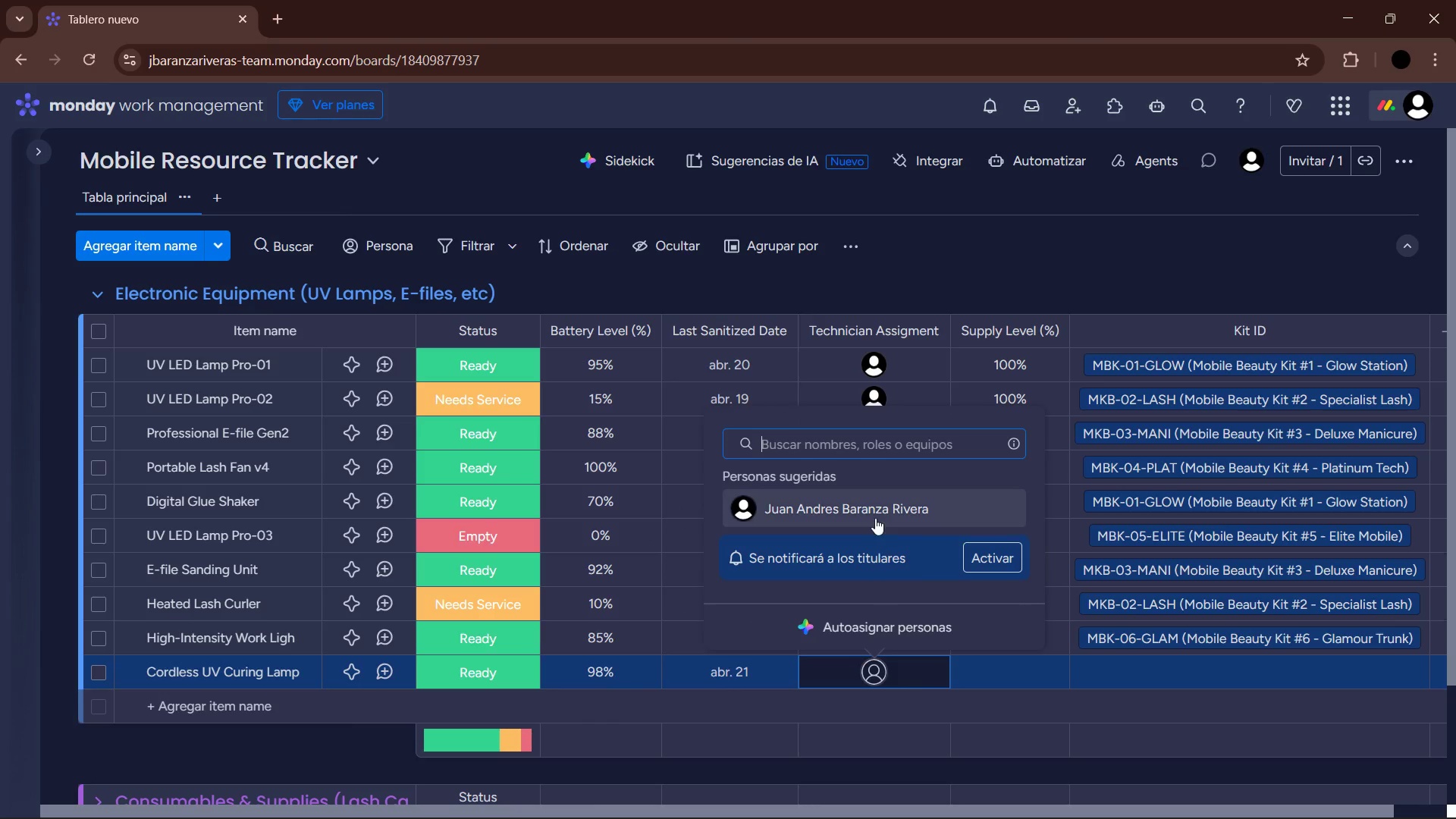 
left_click([873, 514])
 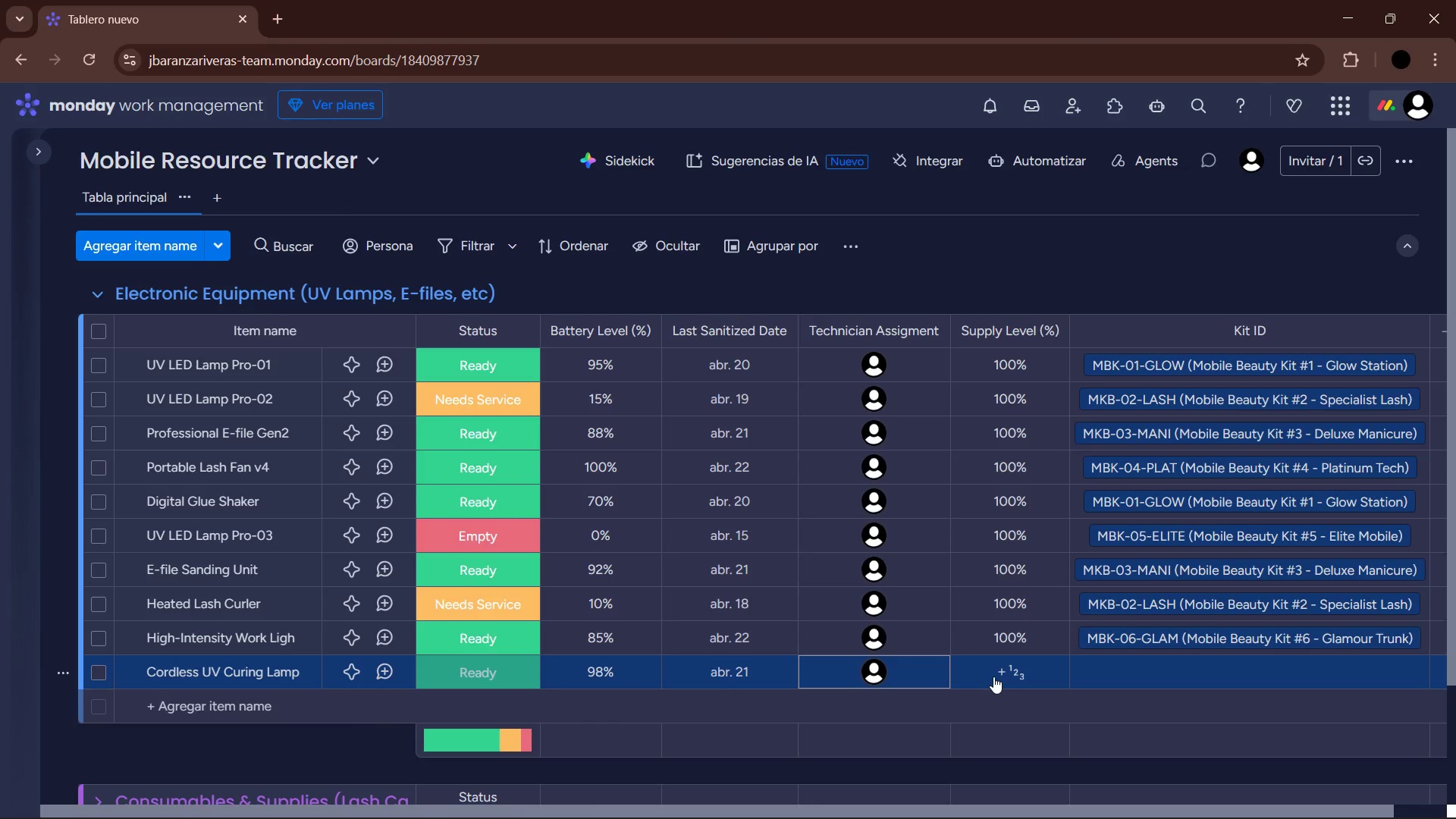 
left_click([993, 676])
 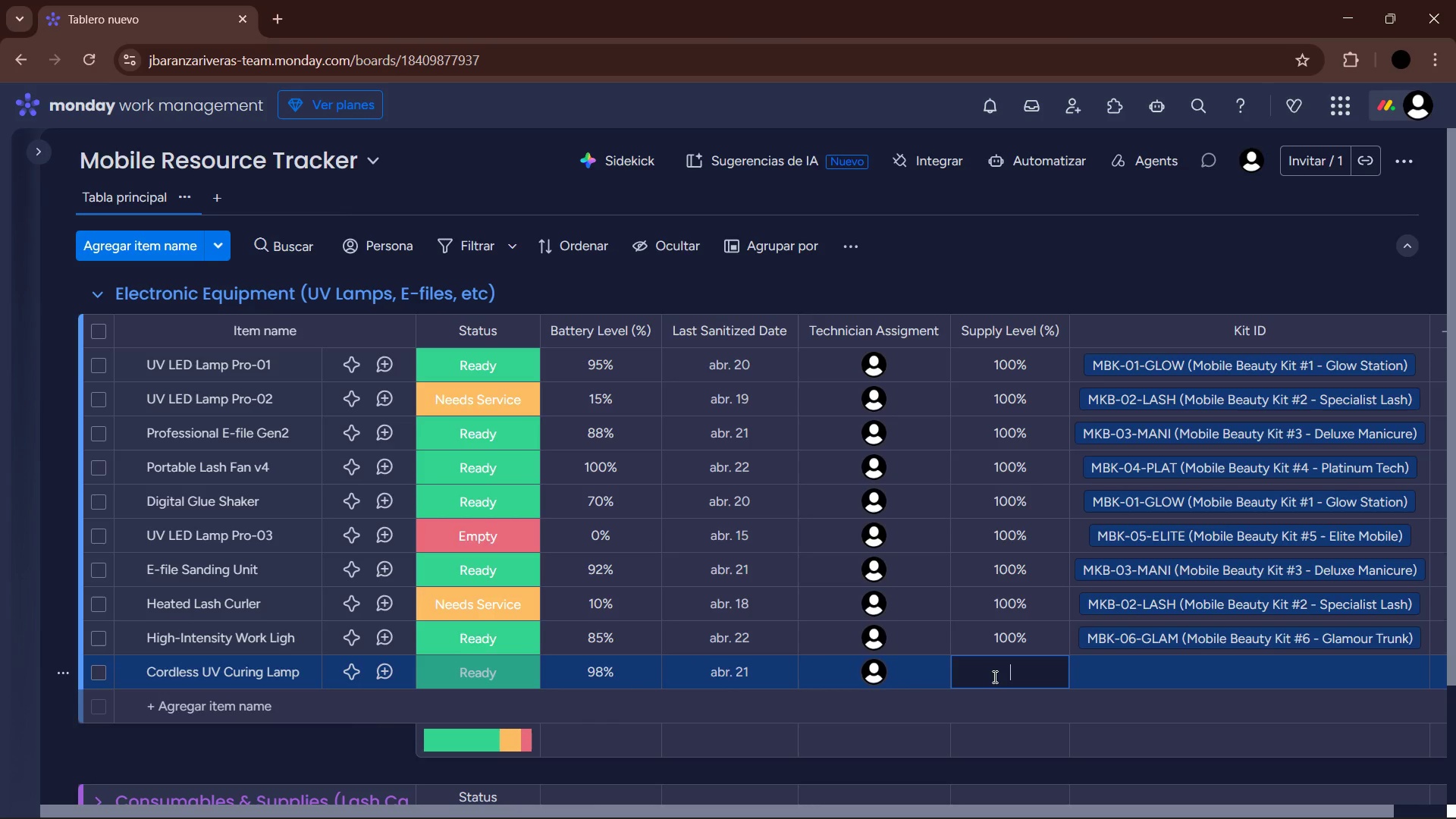 
key(Numpad1)
 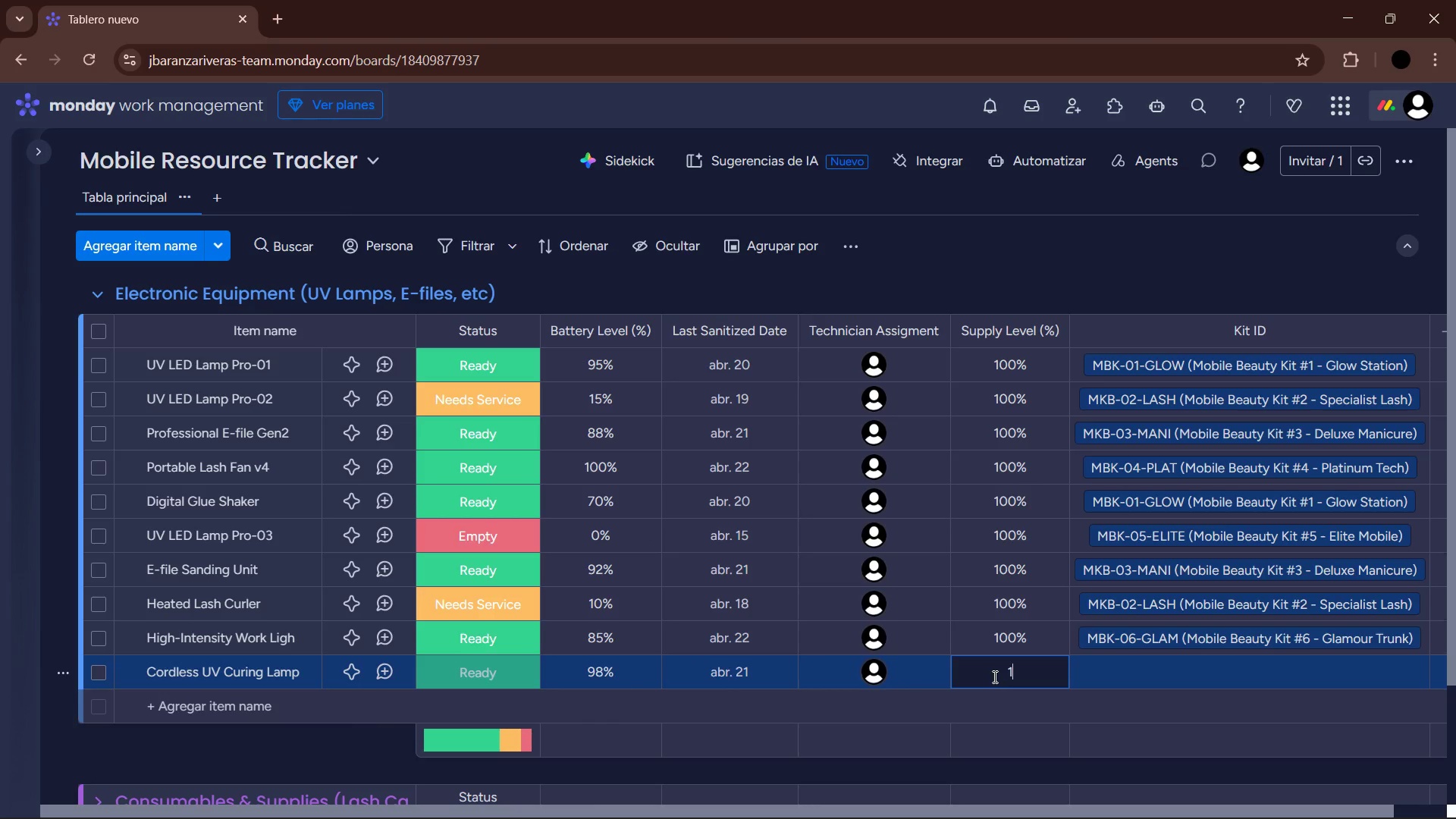 
key(Numpad0)
 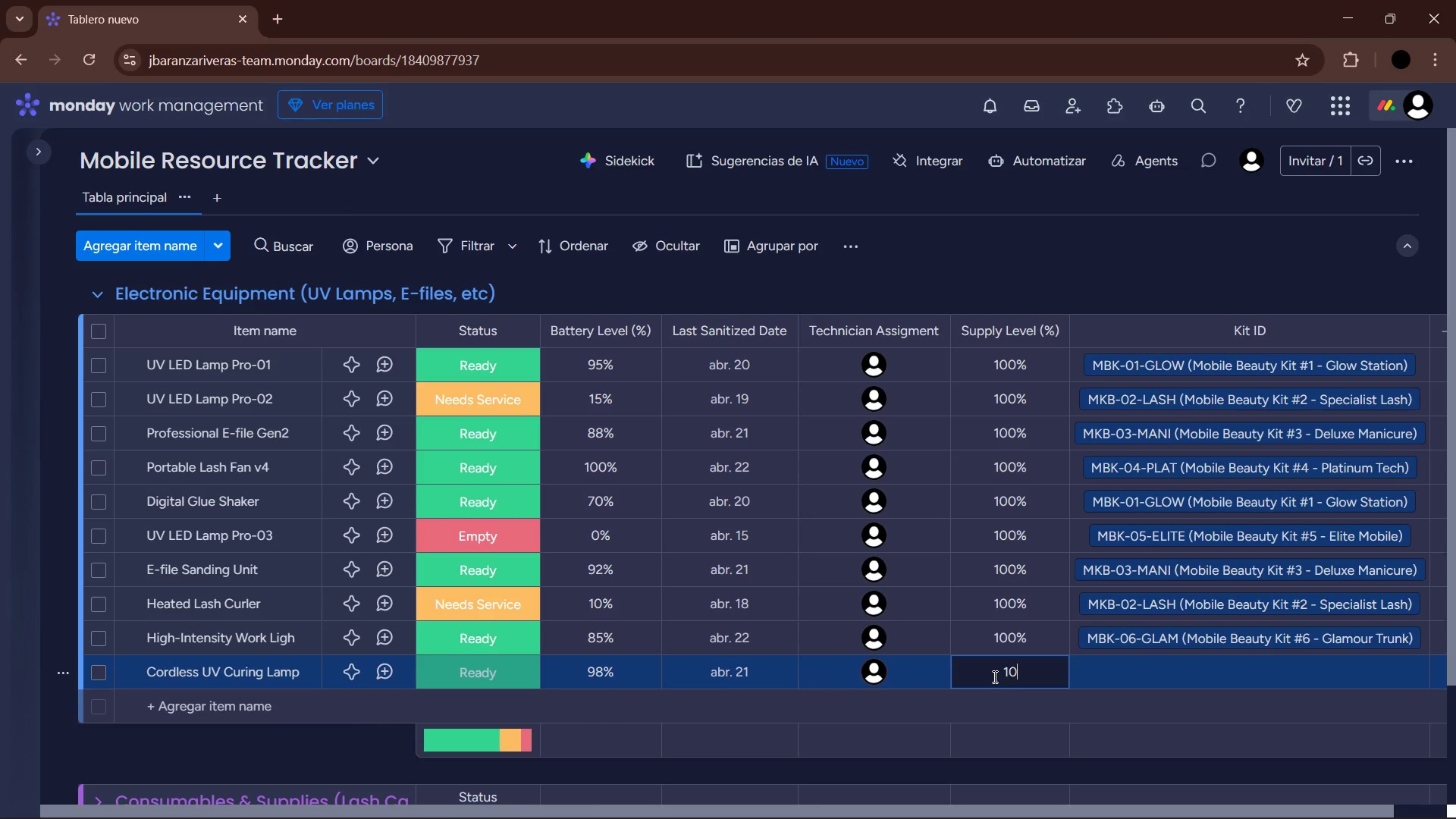 
key(Numpad0)
 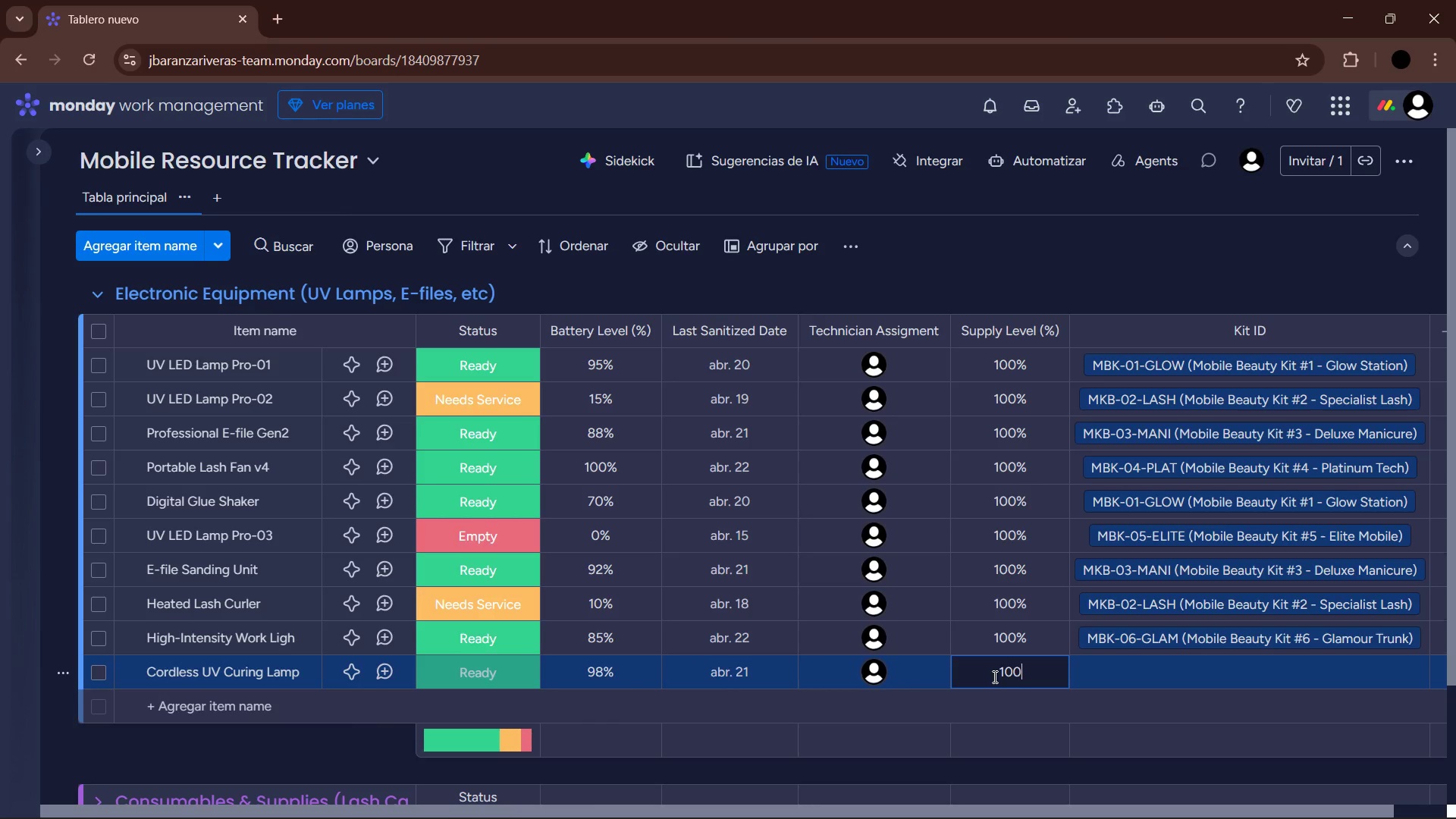 
key(Enter)
 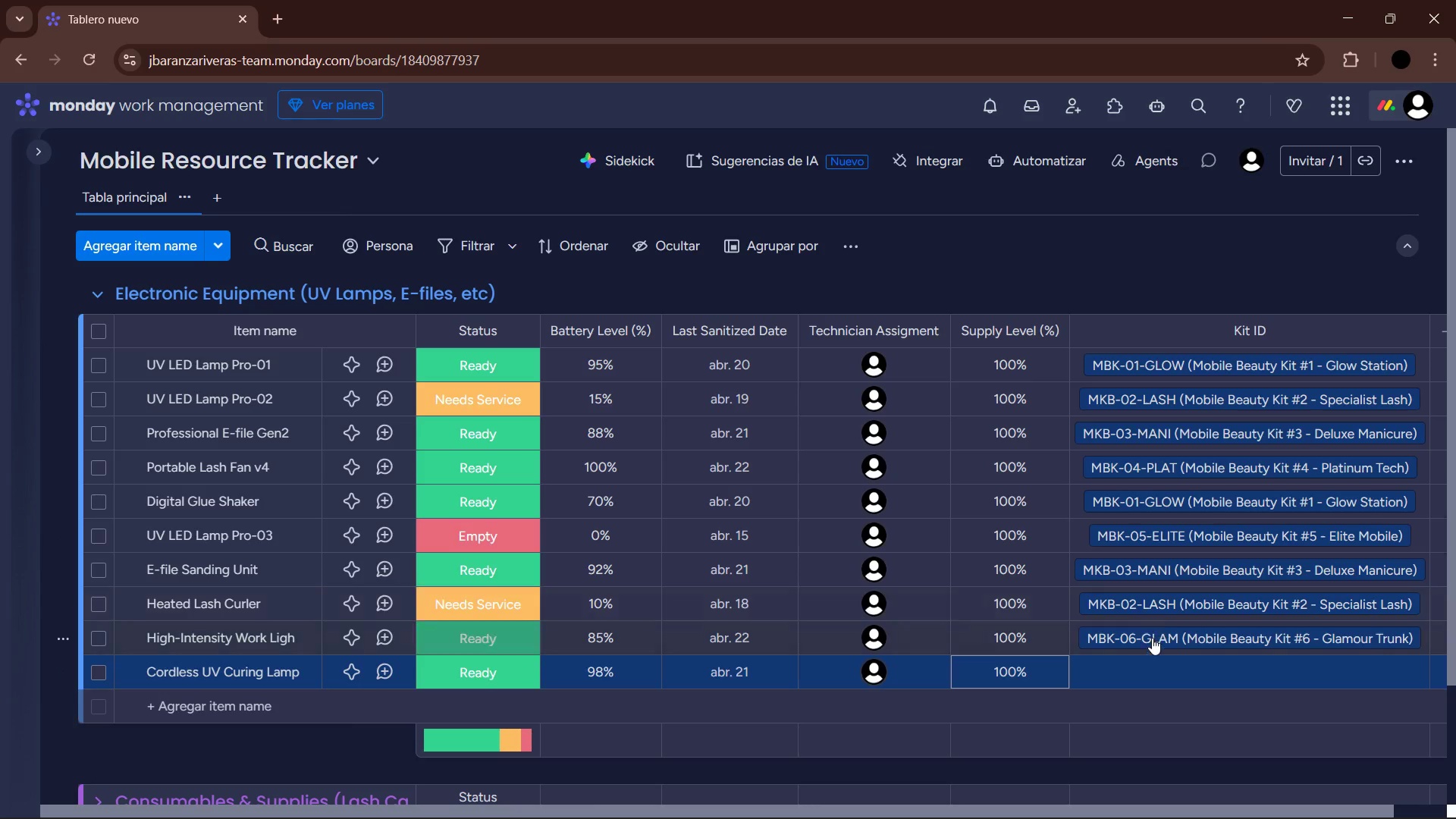 
left_click([1159, 668])
 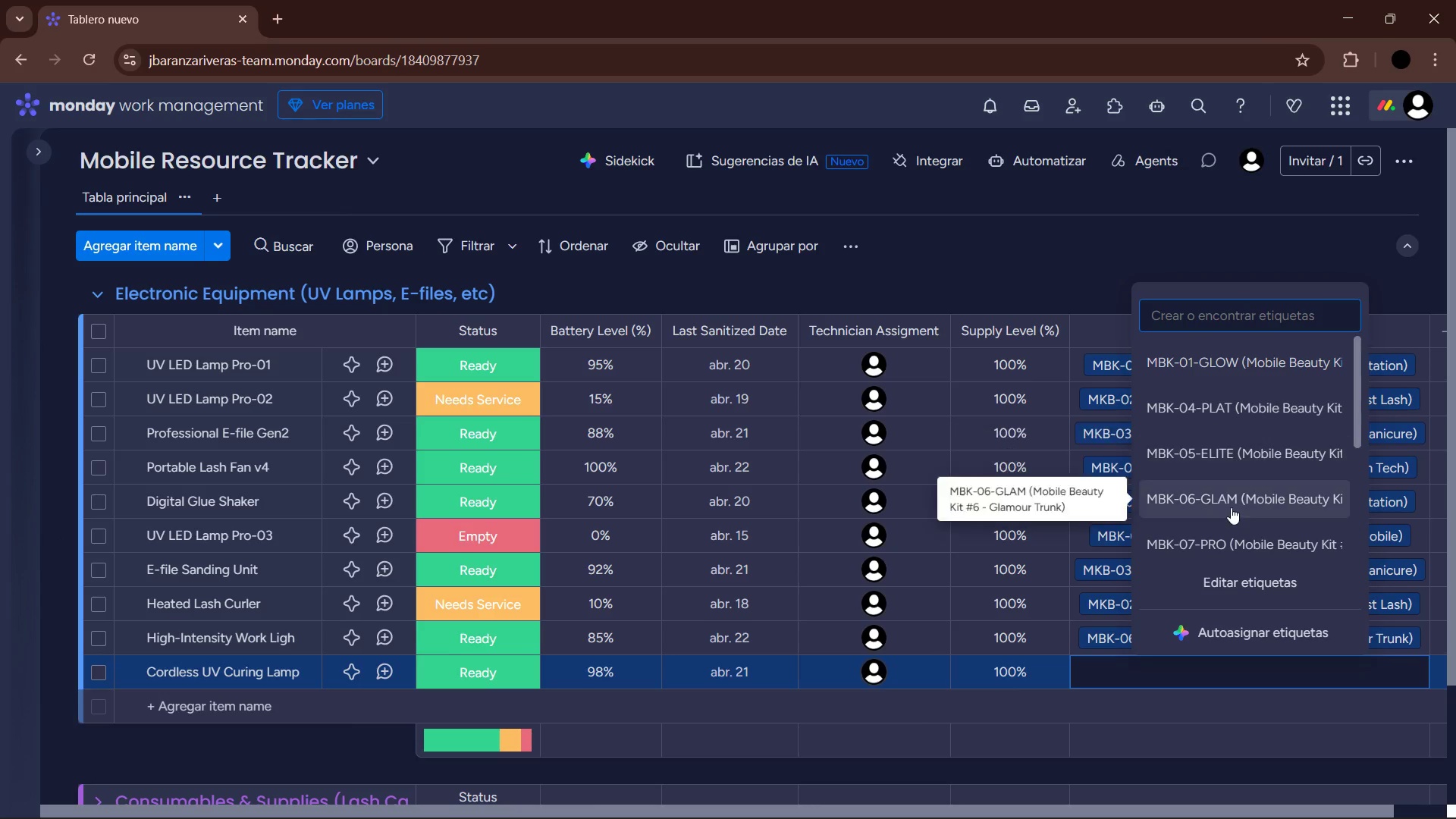 
left_click([1227, 551])
 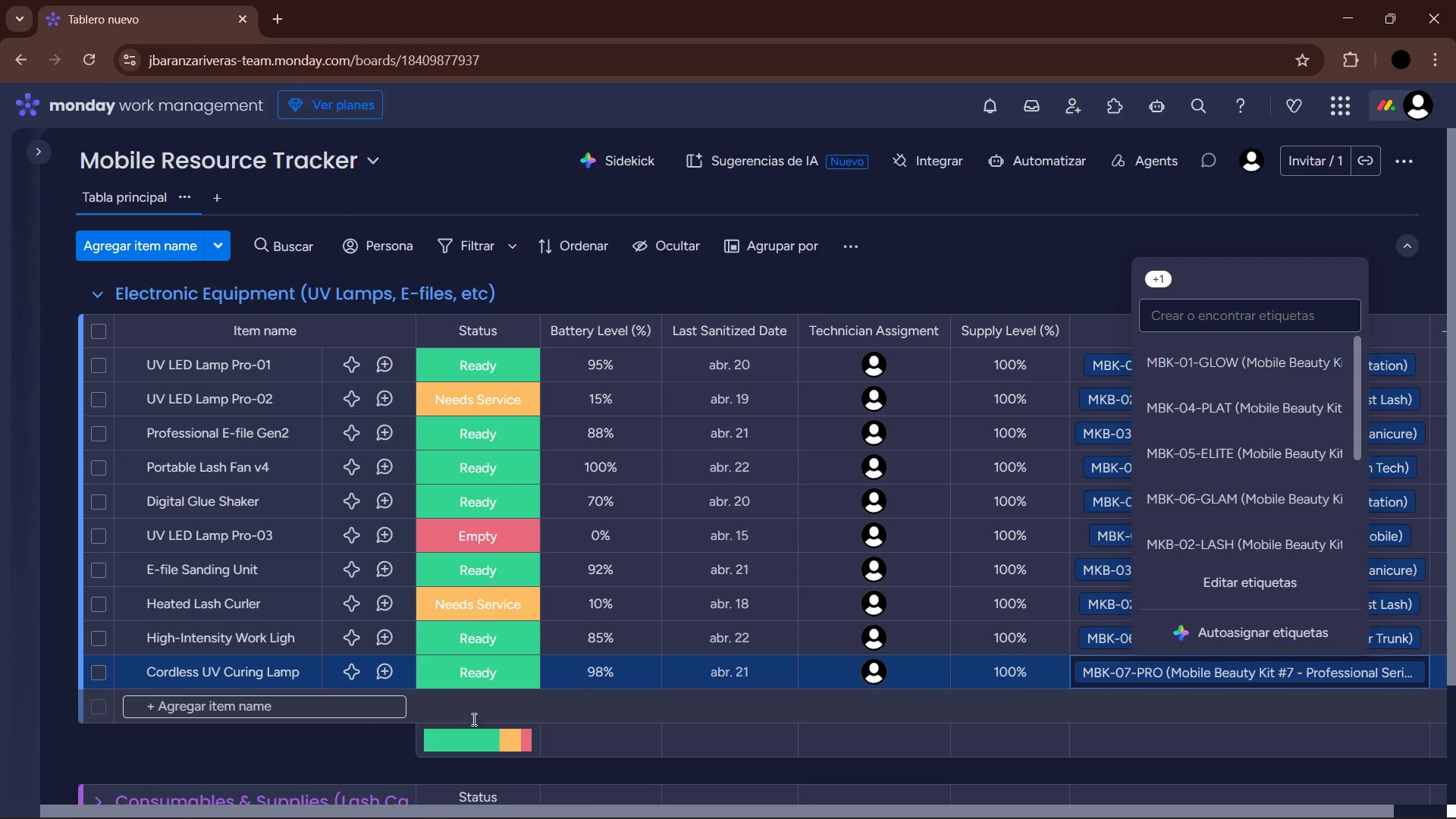 
left_click([319, 716])
 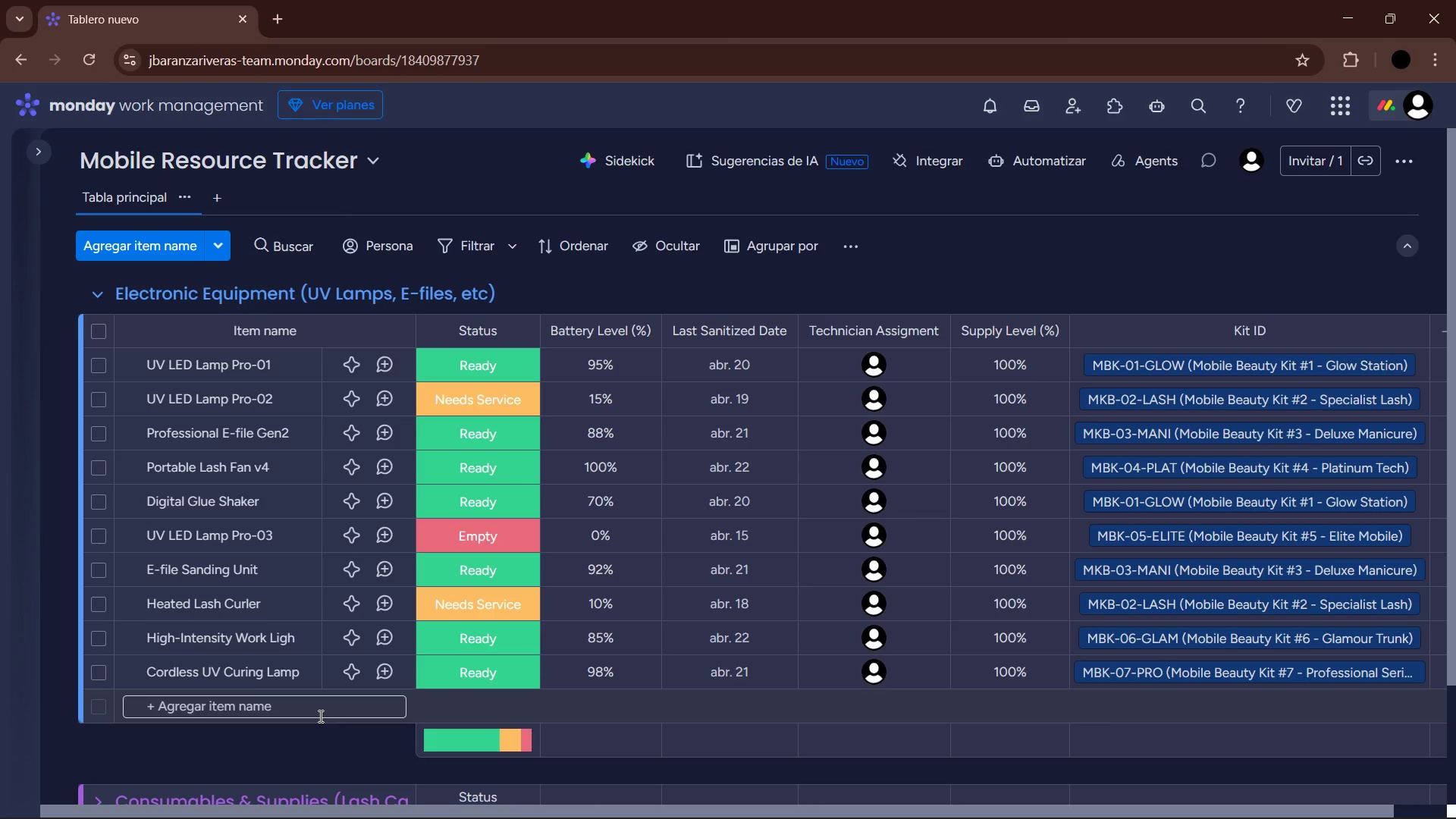 
wait(11.86)
 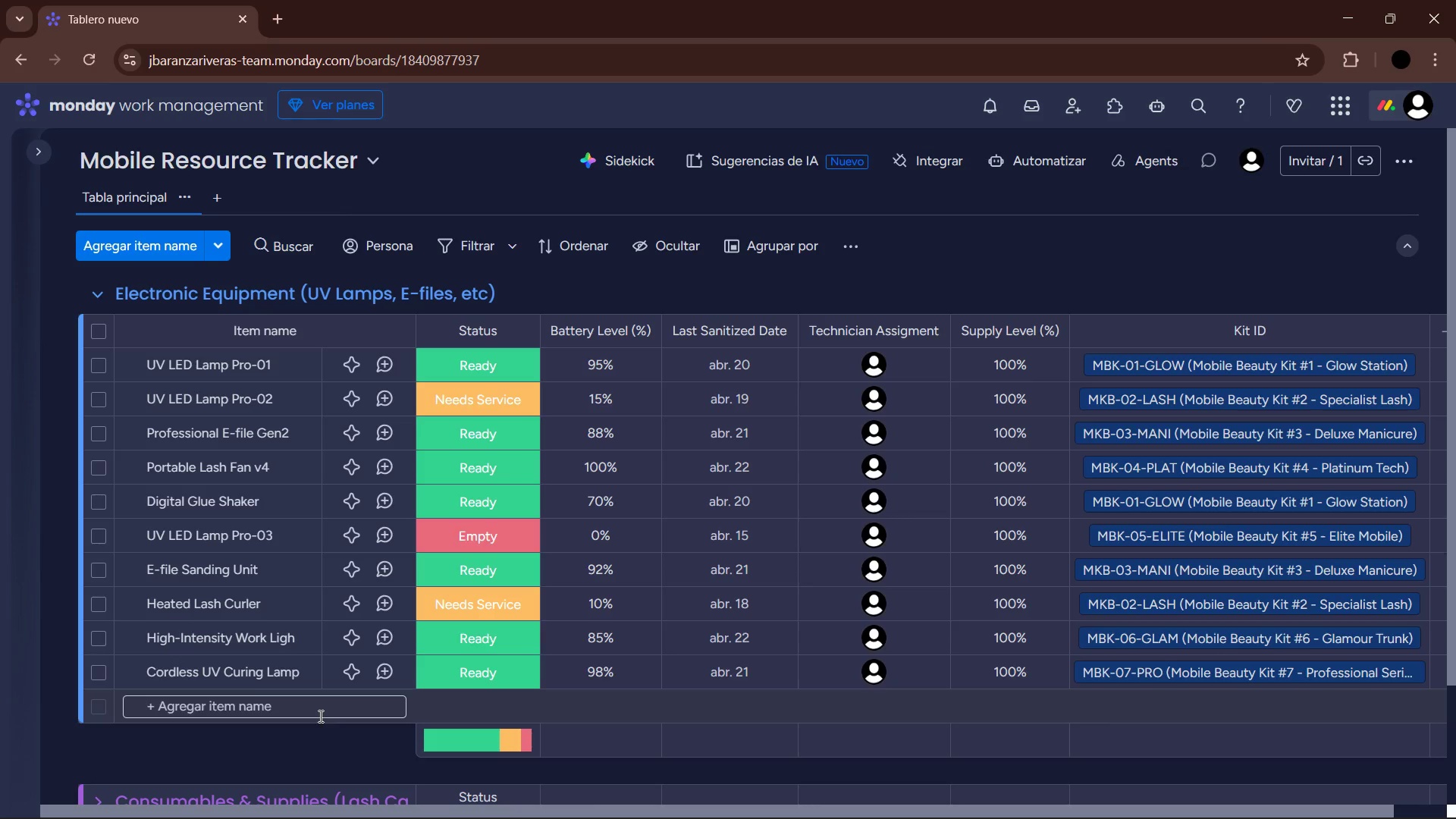 
left_click([319, 716])
 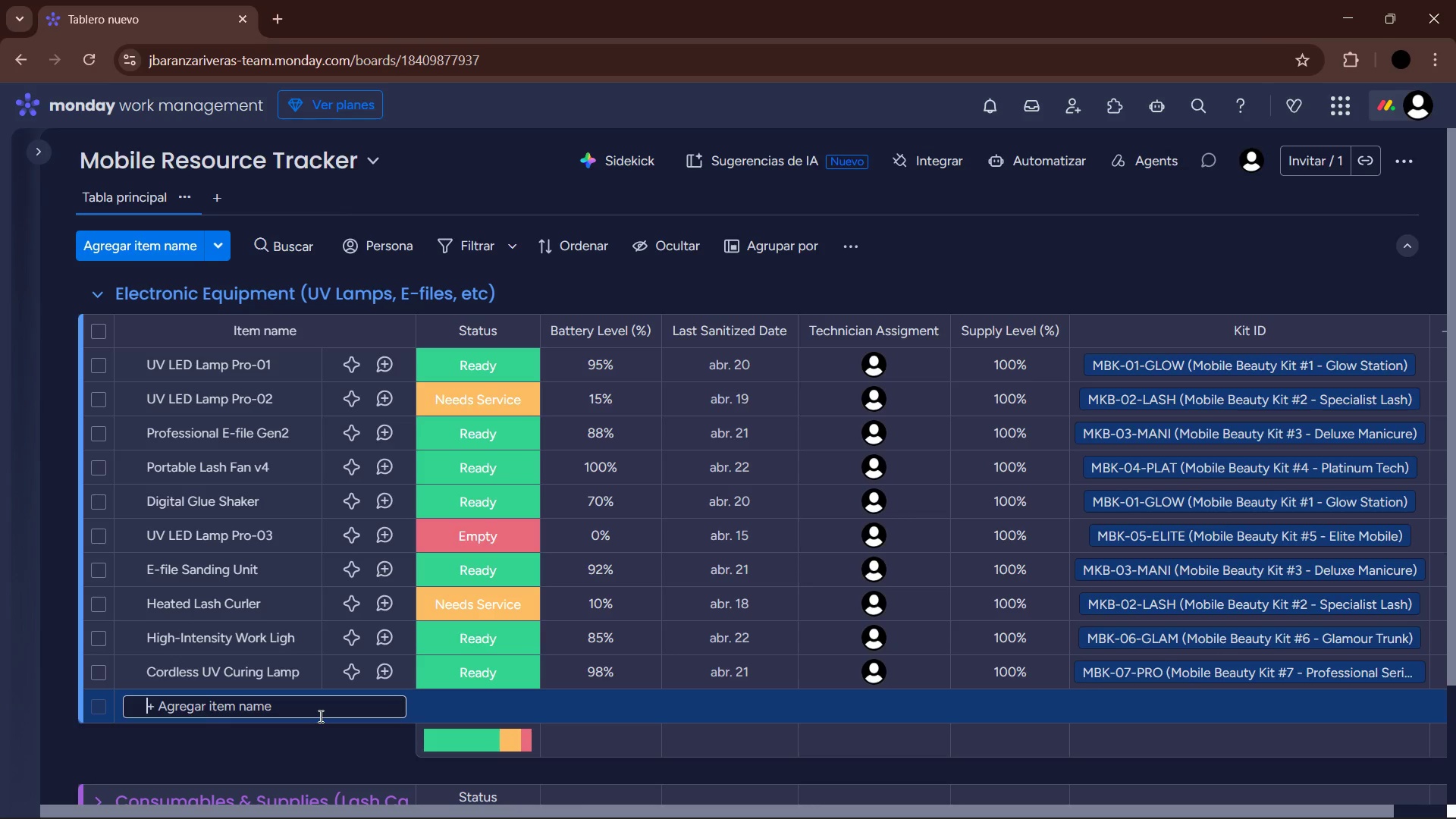 
wait(16.84)
 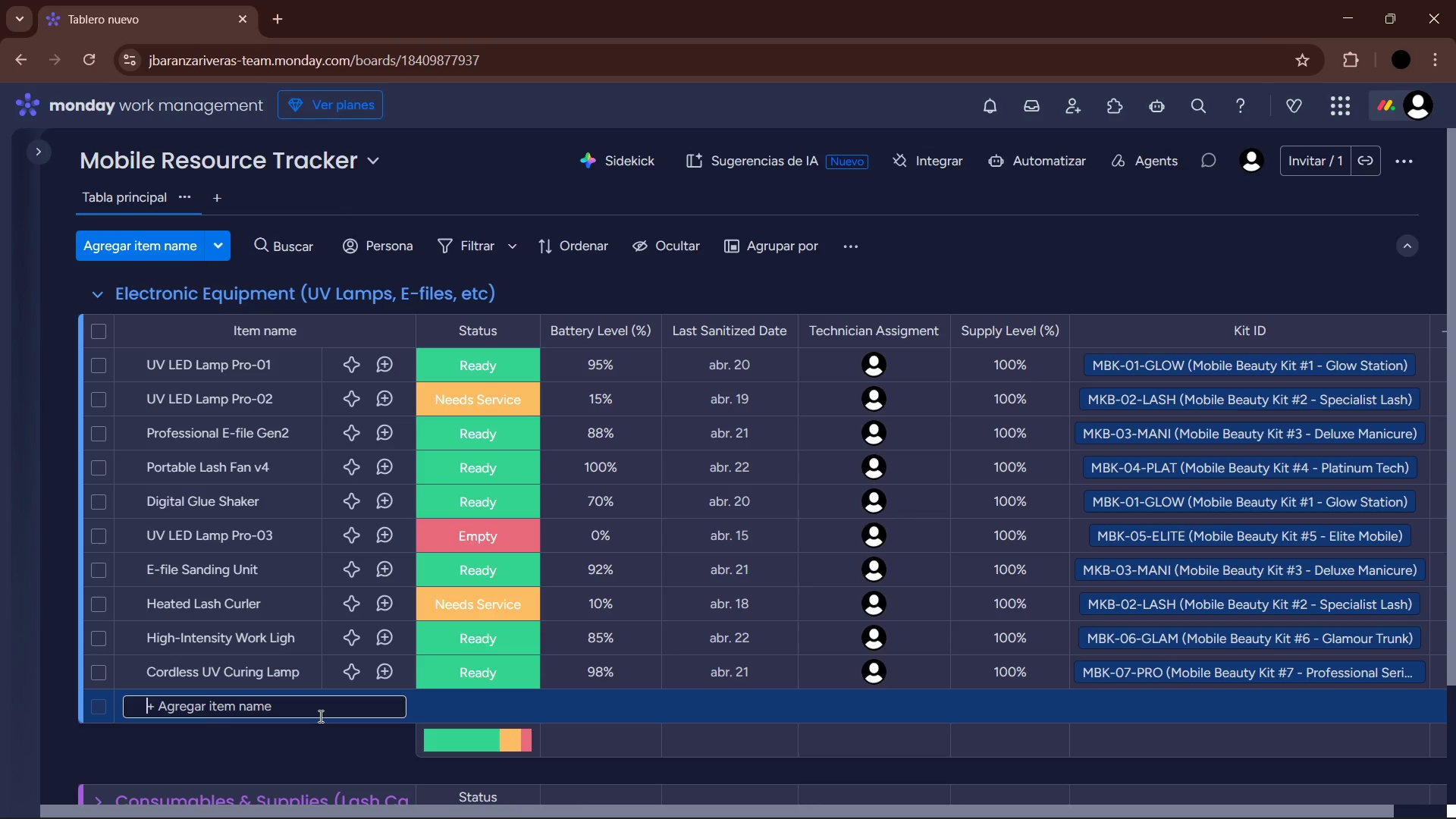 
type(Electronic Micro.Trimmer)
 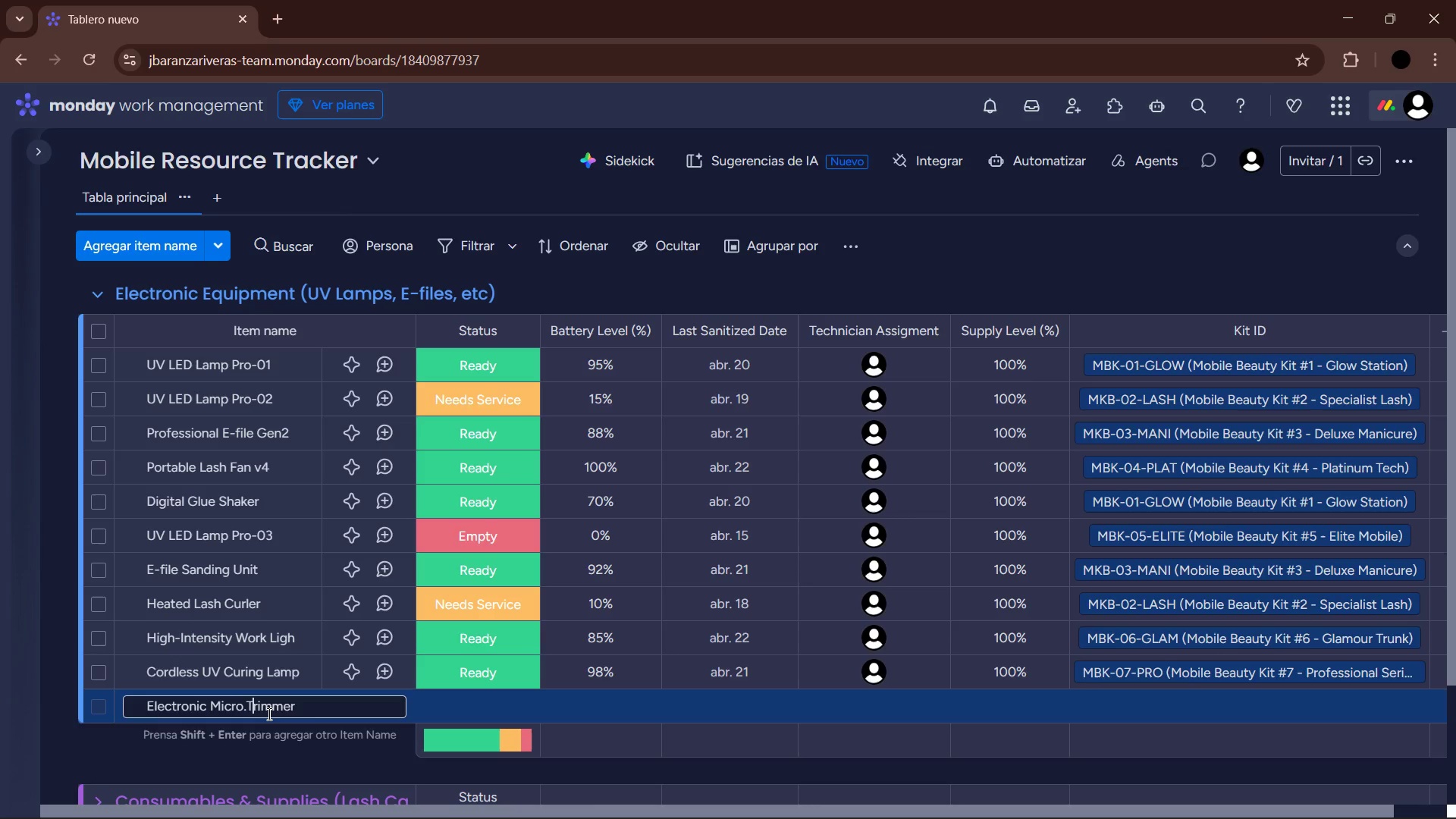 
key(ArrowLeft)
 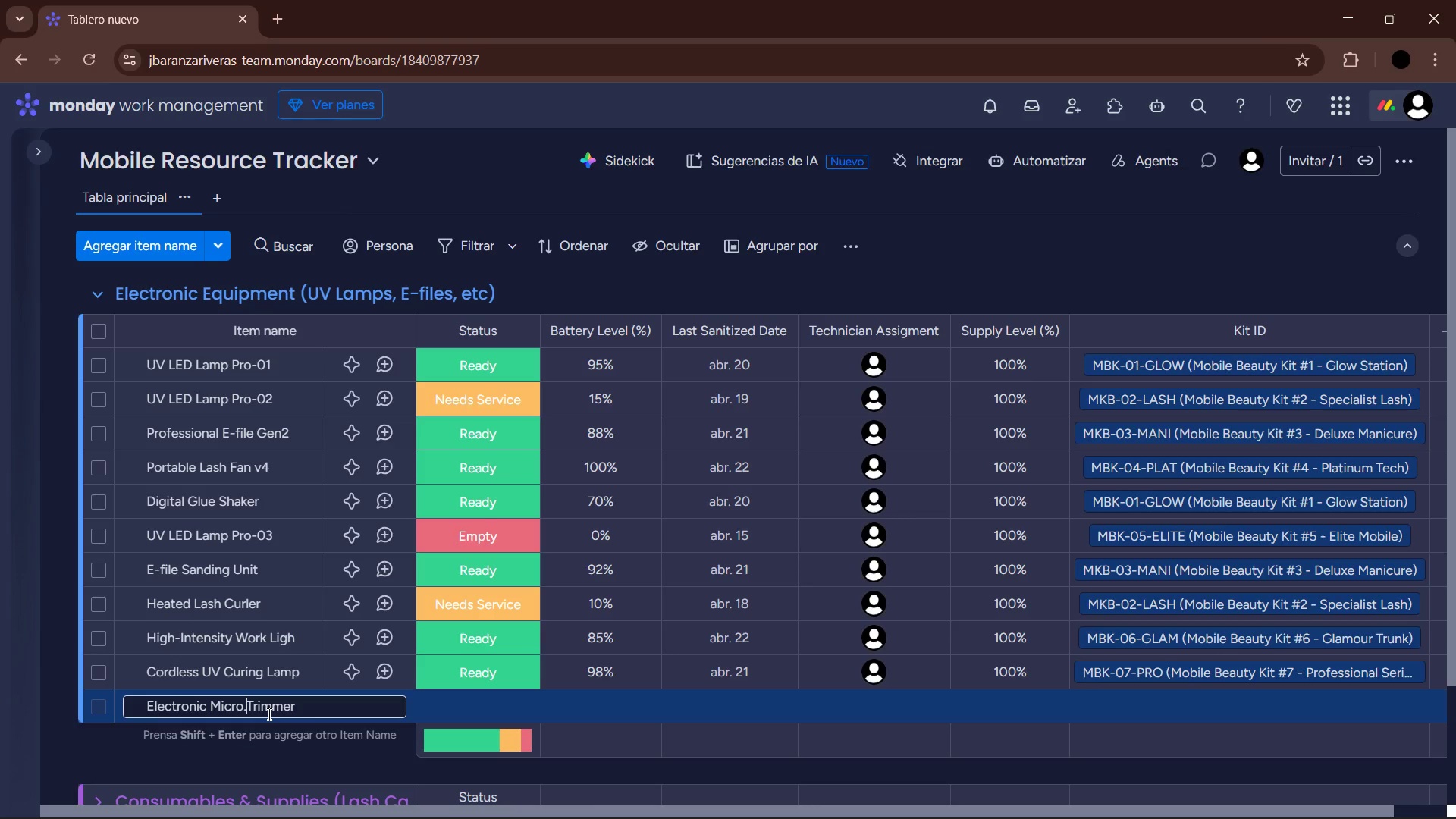 
key(Backspace)
 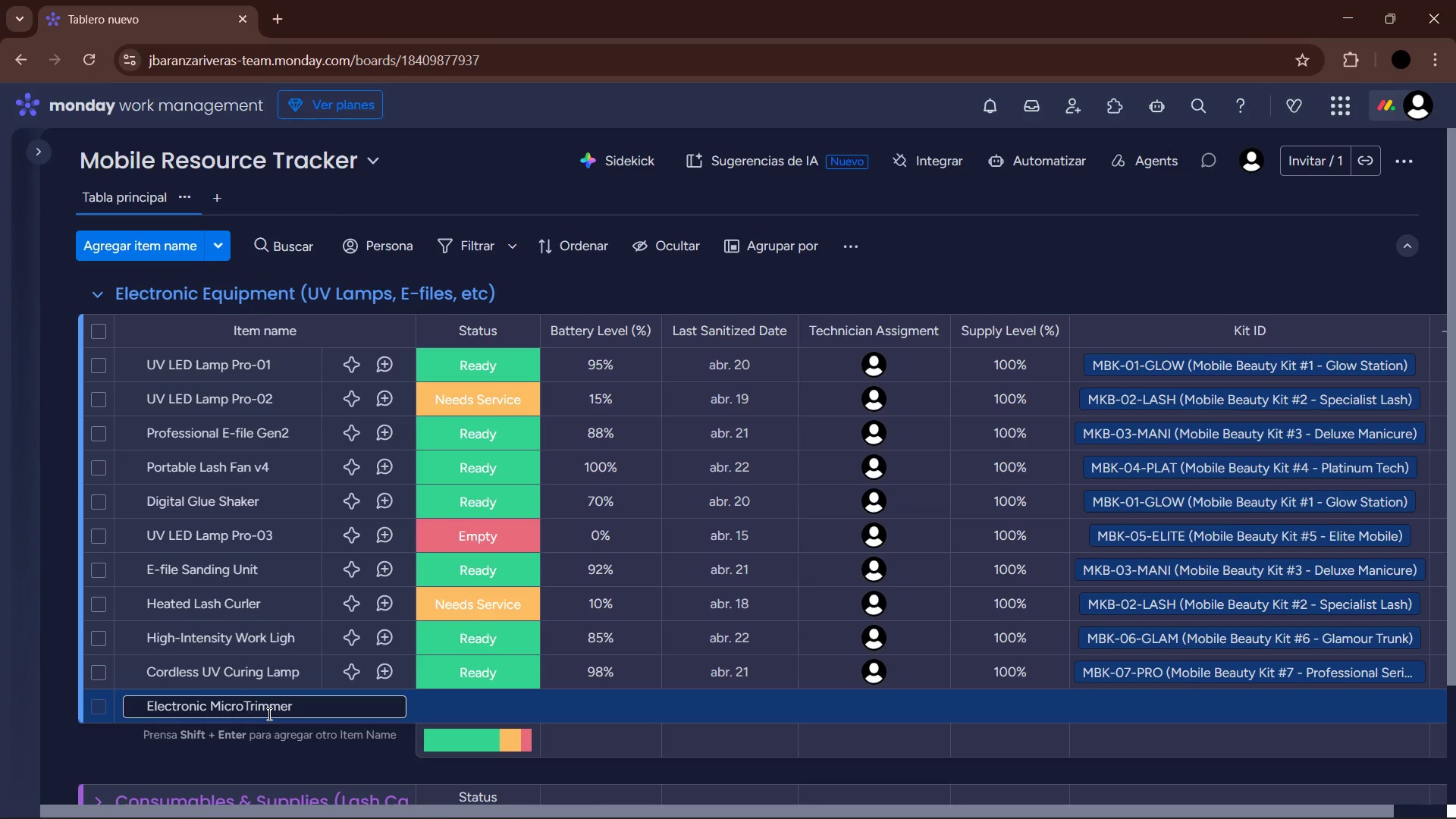 
key(Minus)
 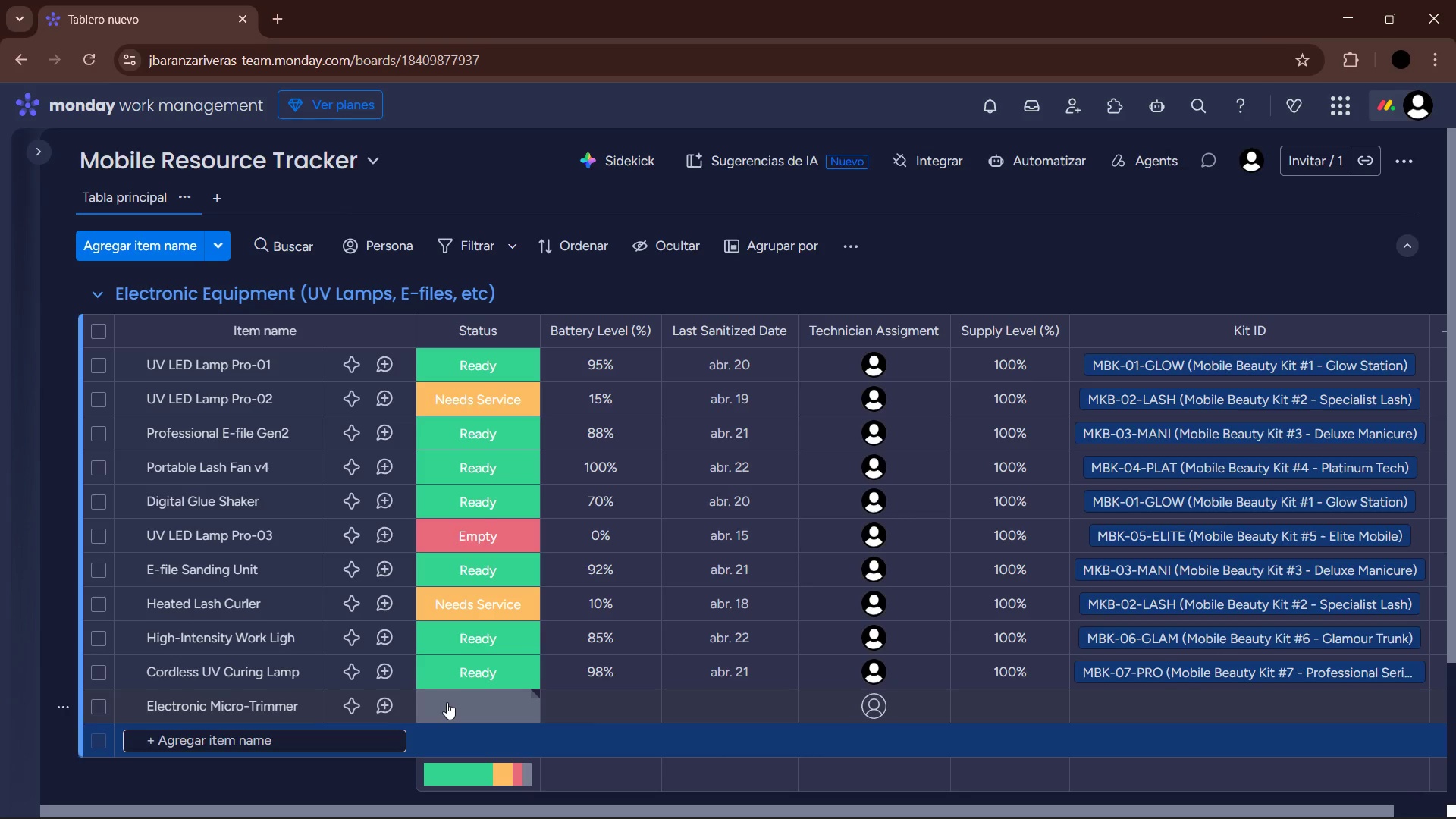 
wait(36.47)
 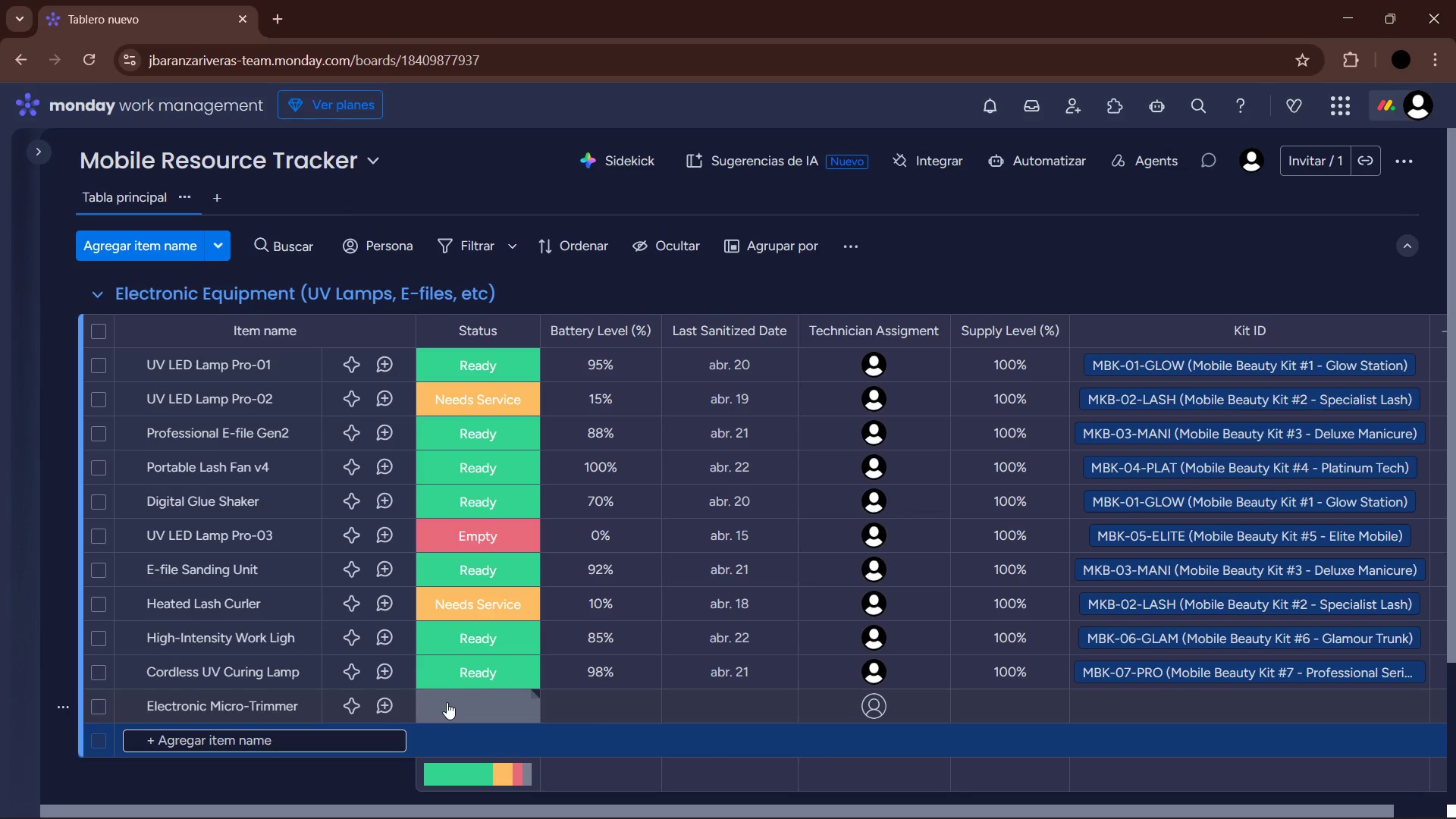 
type(Nail )
 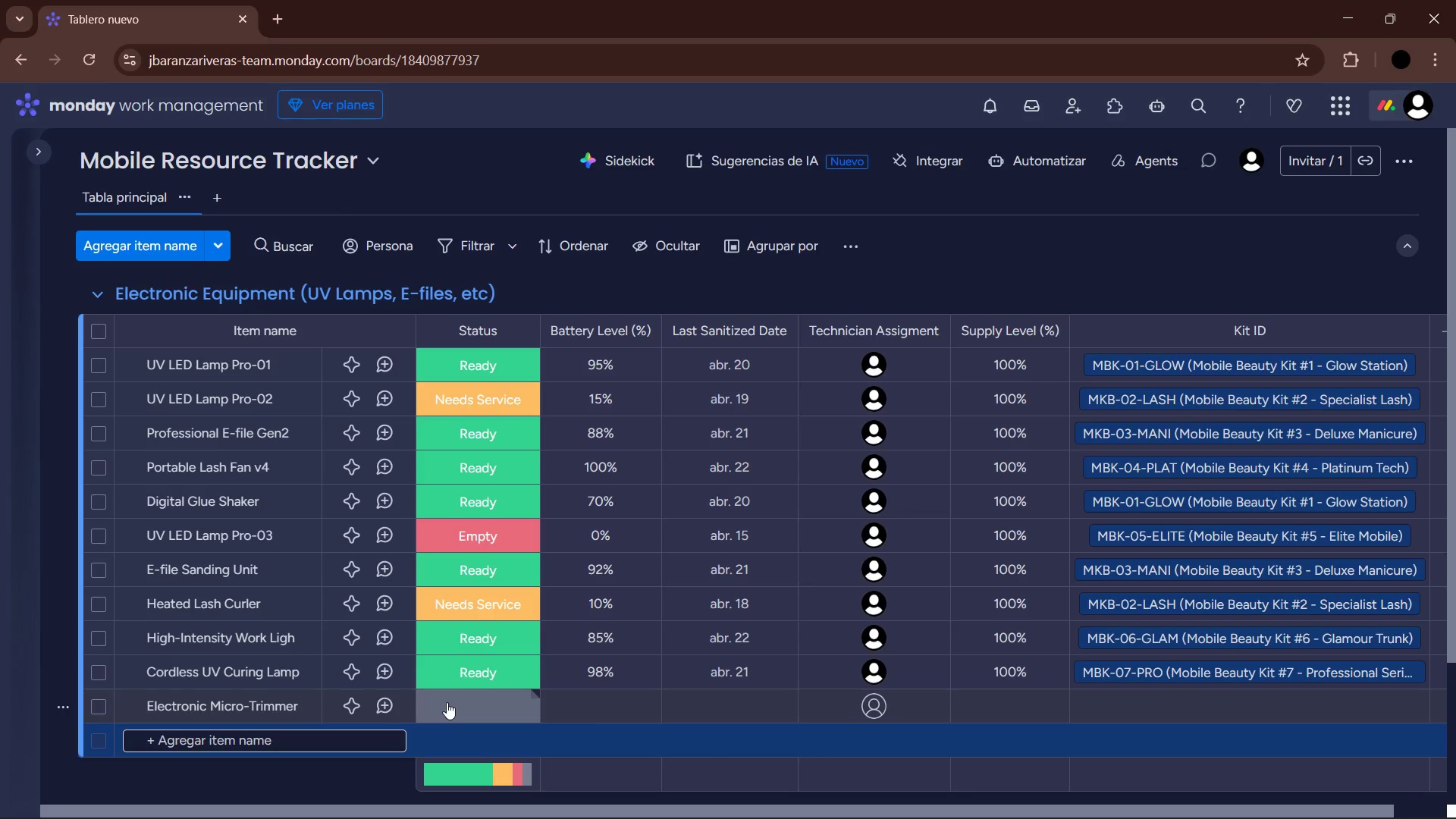 
left_click([447, 702])
 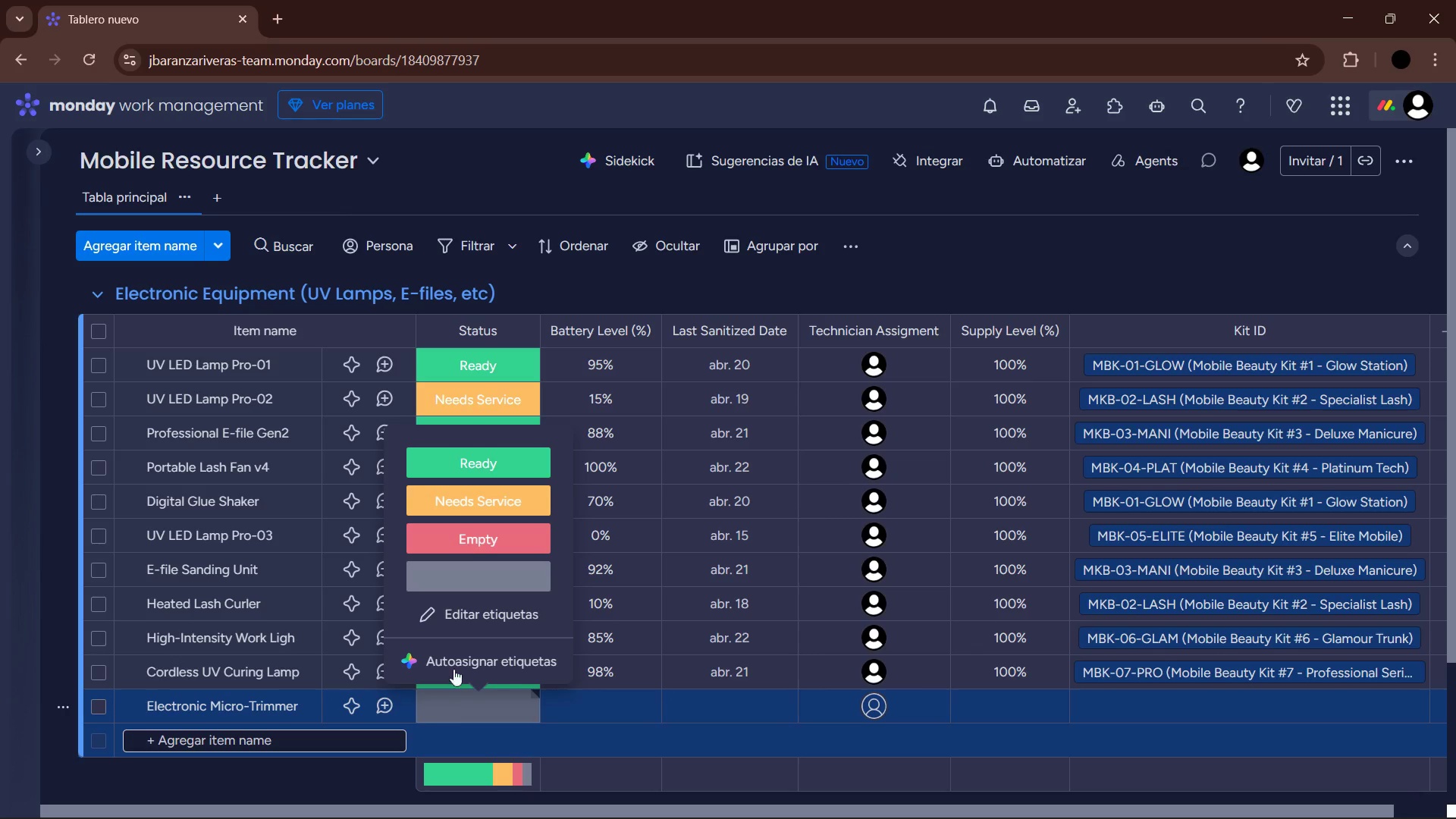 
left_click([479, 469])
 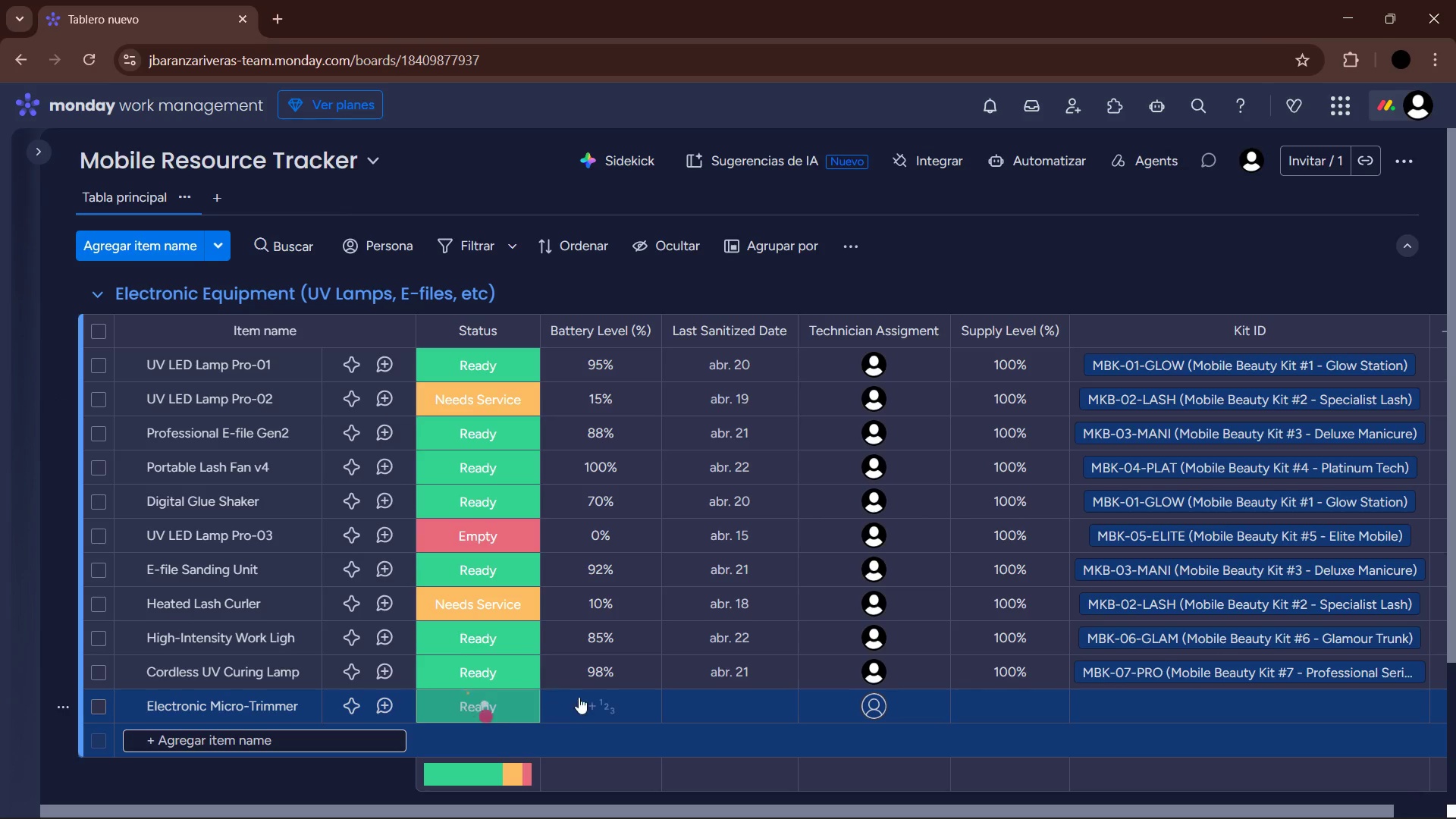 
left_click([582, 701])
 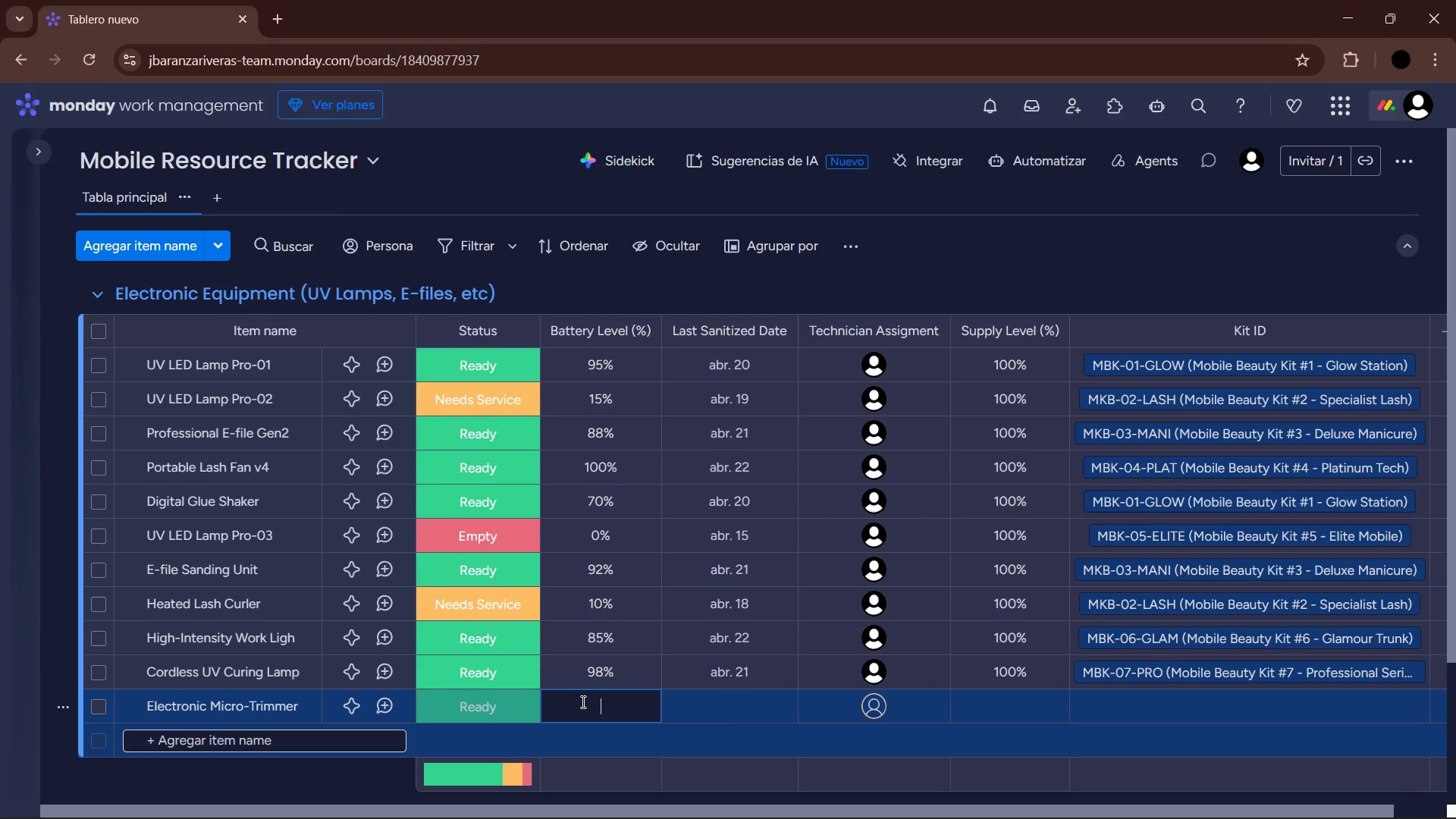 
wait(6.41)
 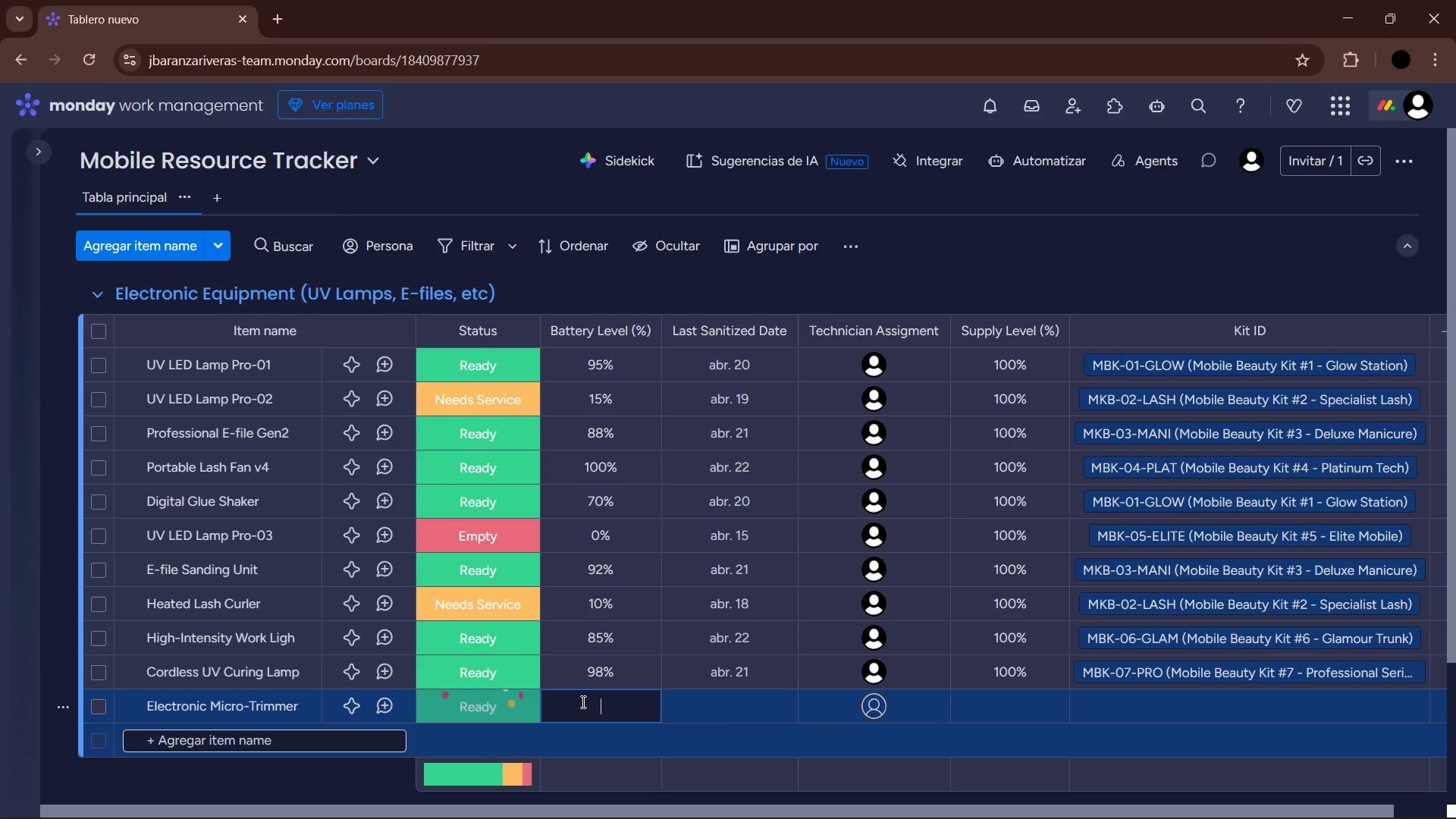 
key(Numpad6)
 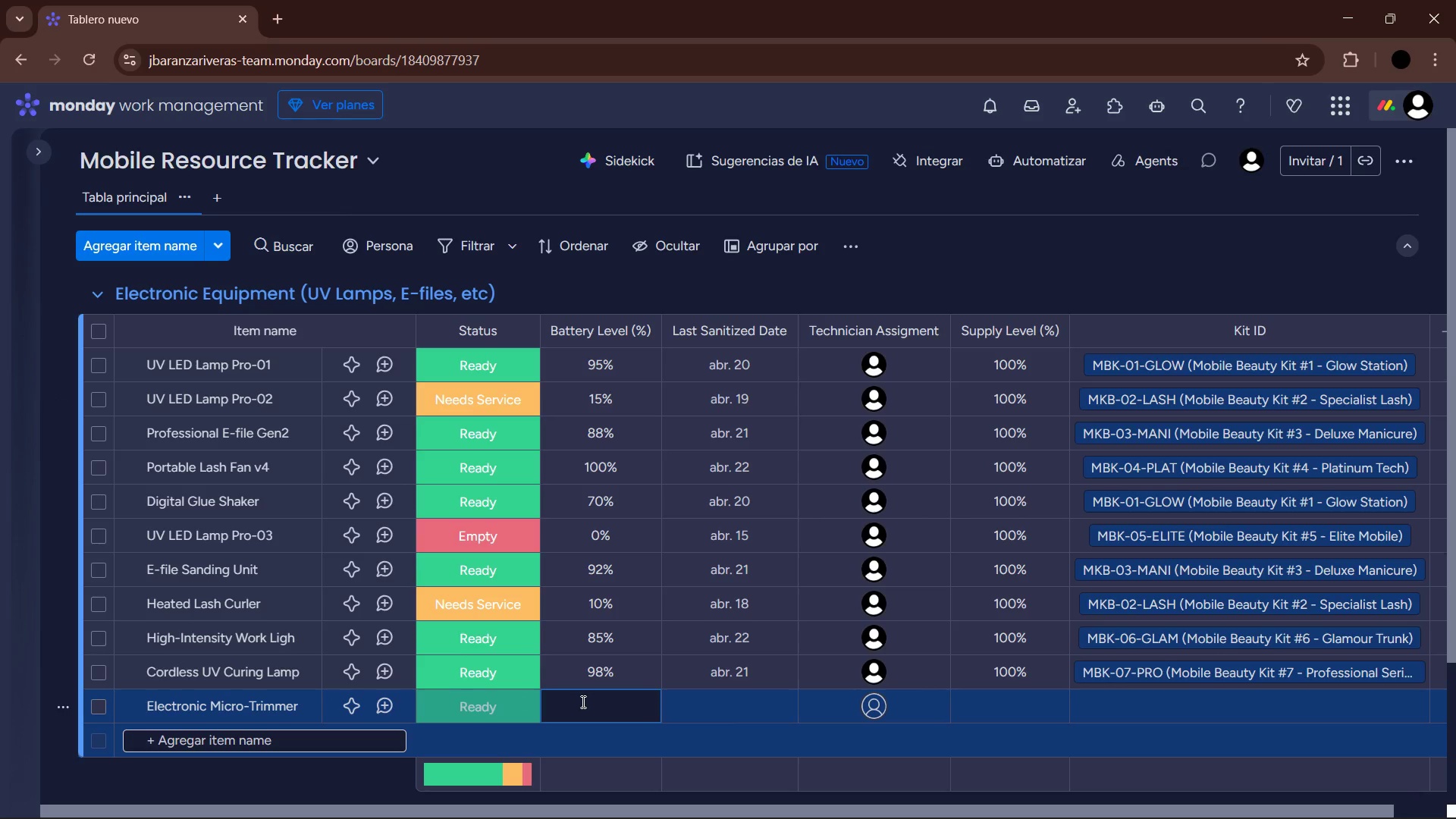 
key(Numpad5)
 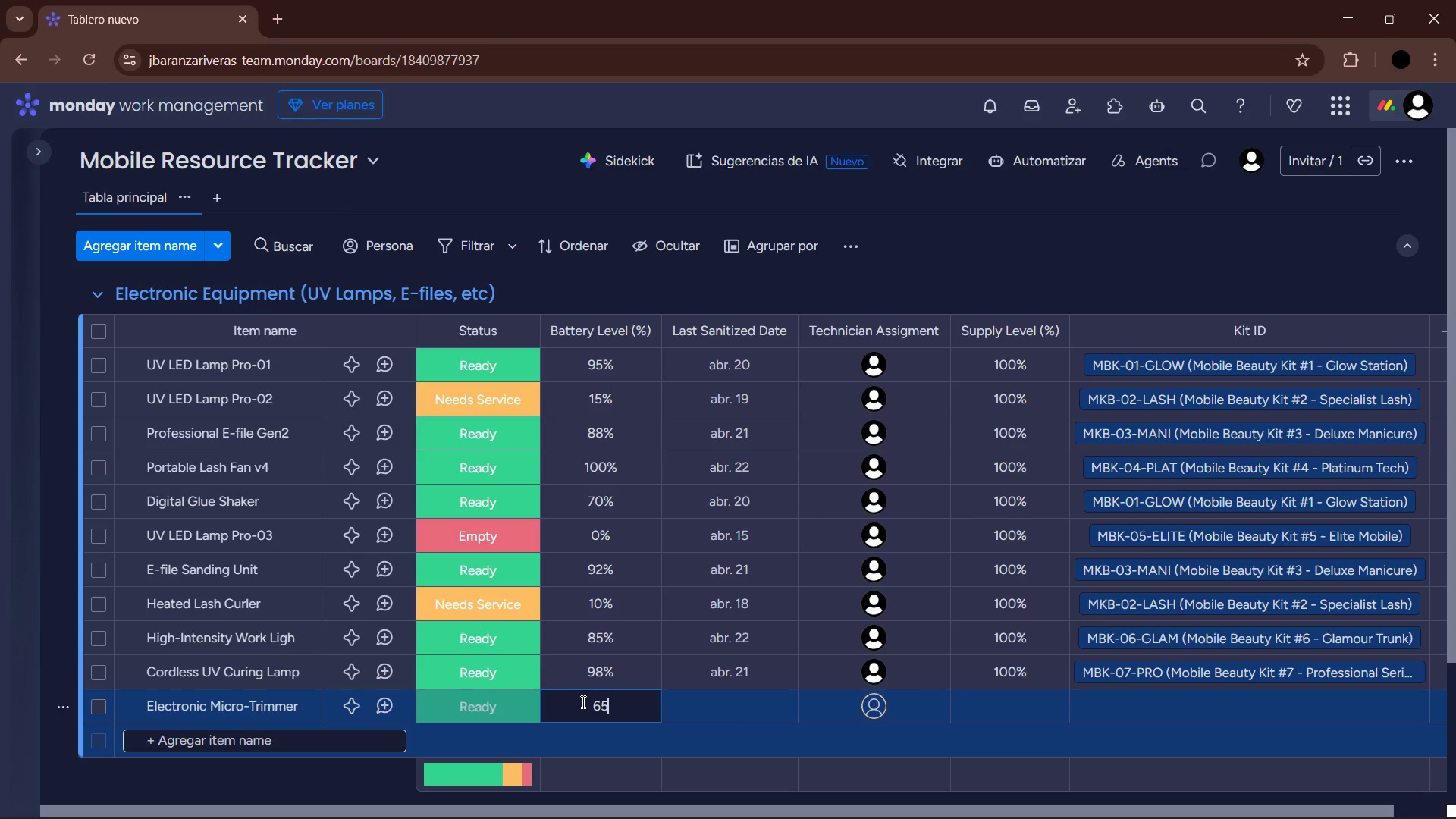 
key(Enter)
 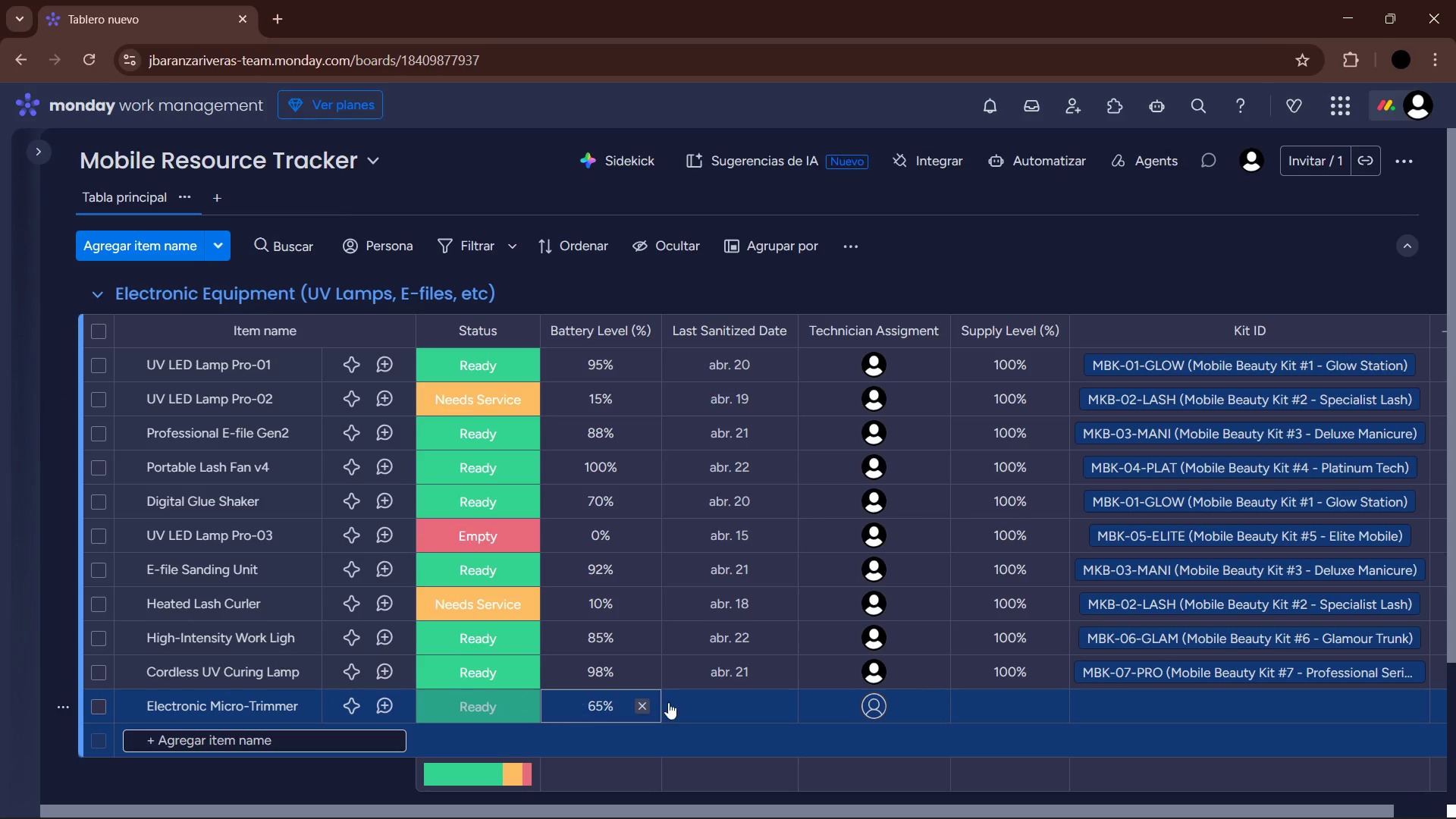 
left_click([728, 699])
 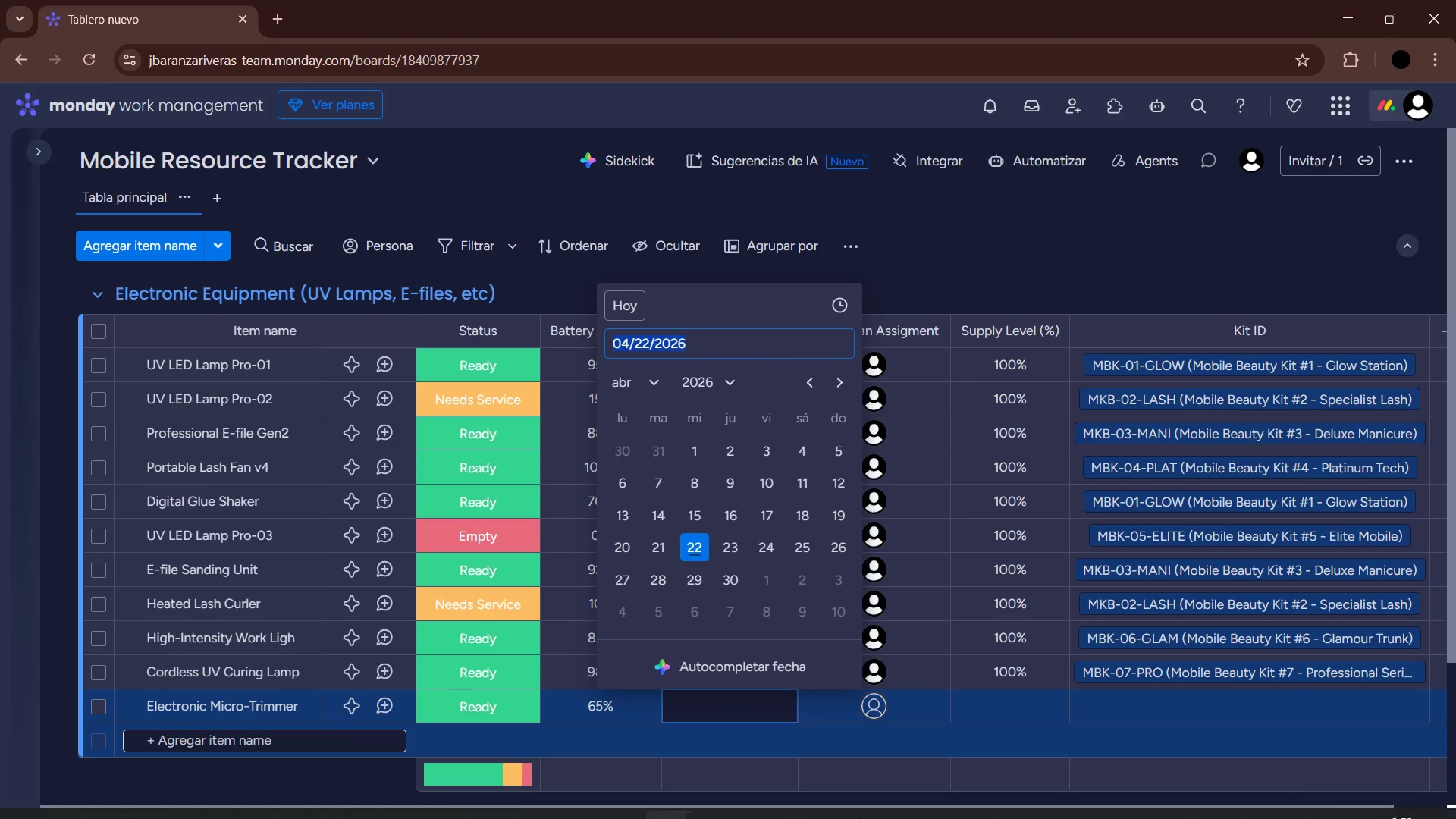 
left_click([918, 796])